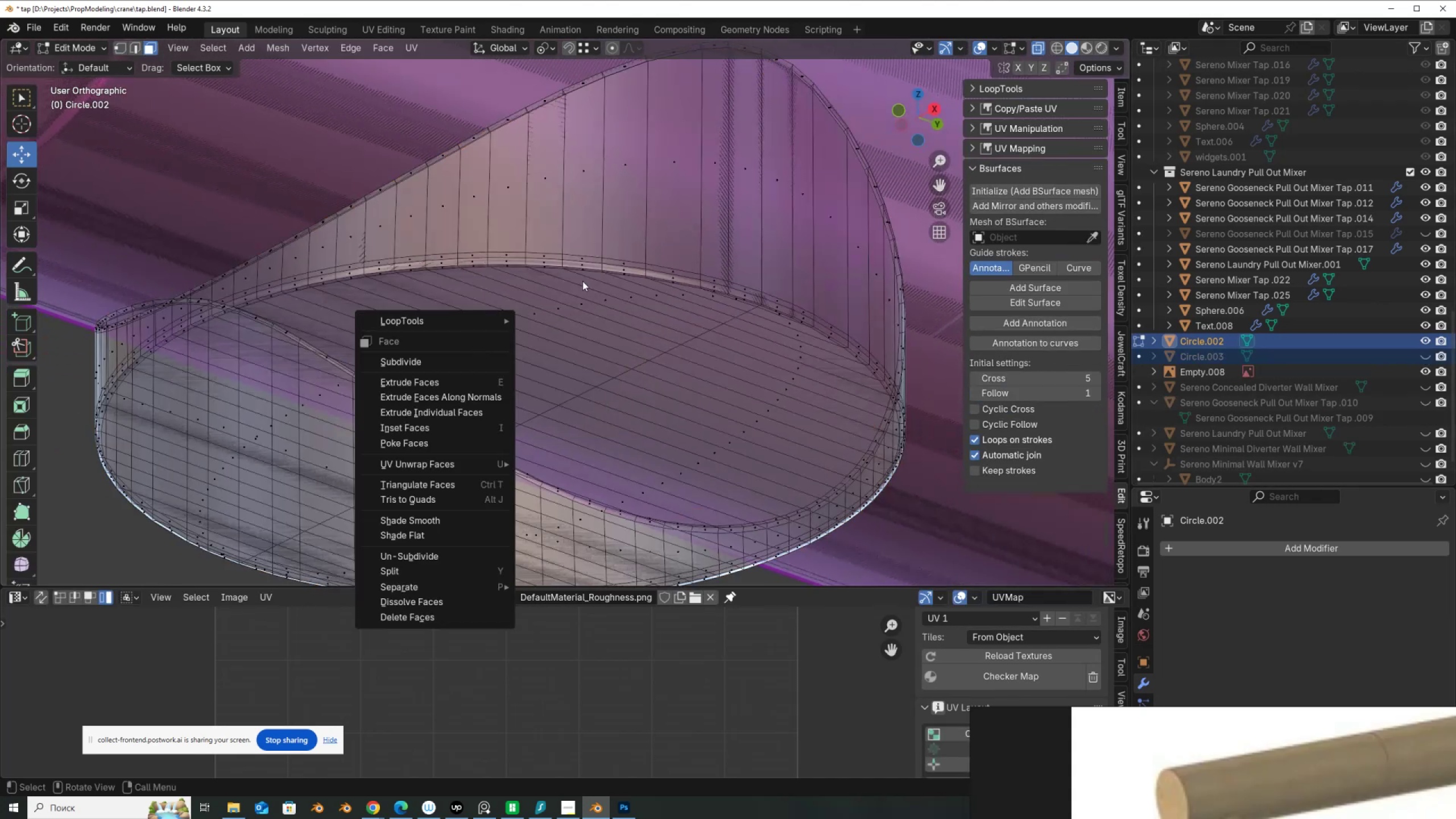 
key(Tab)
 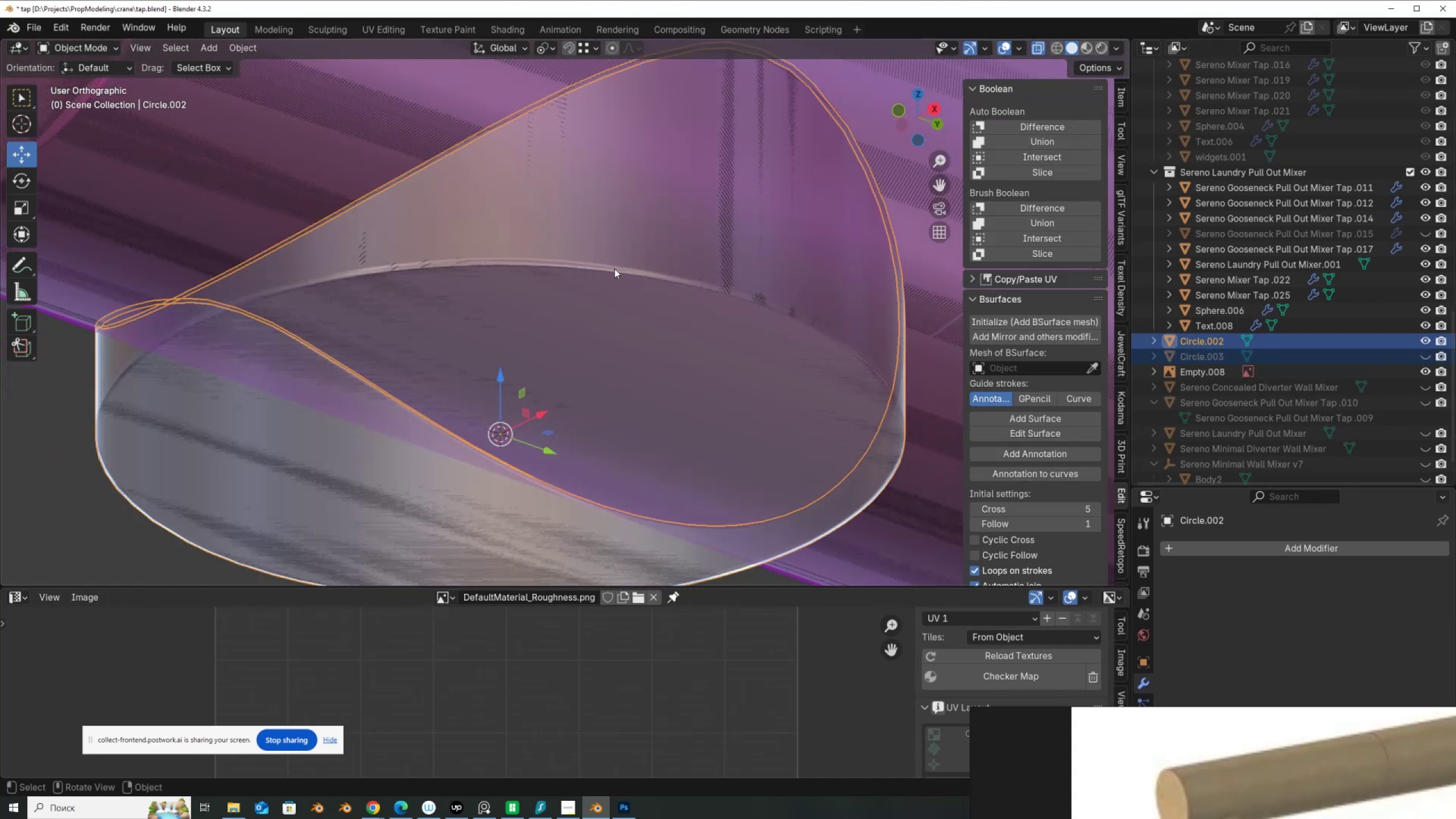 
right_click([614, 268])
 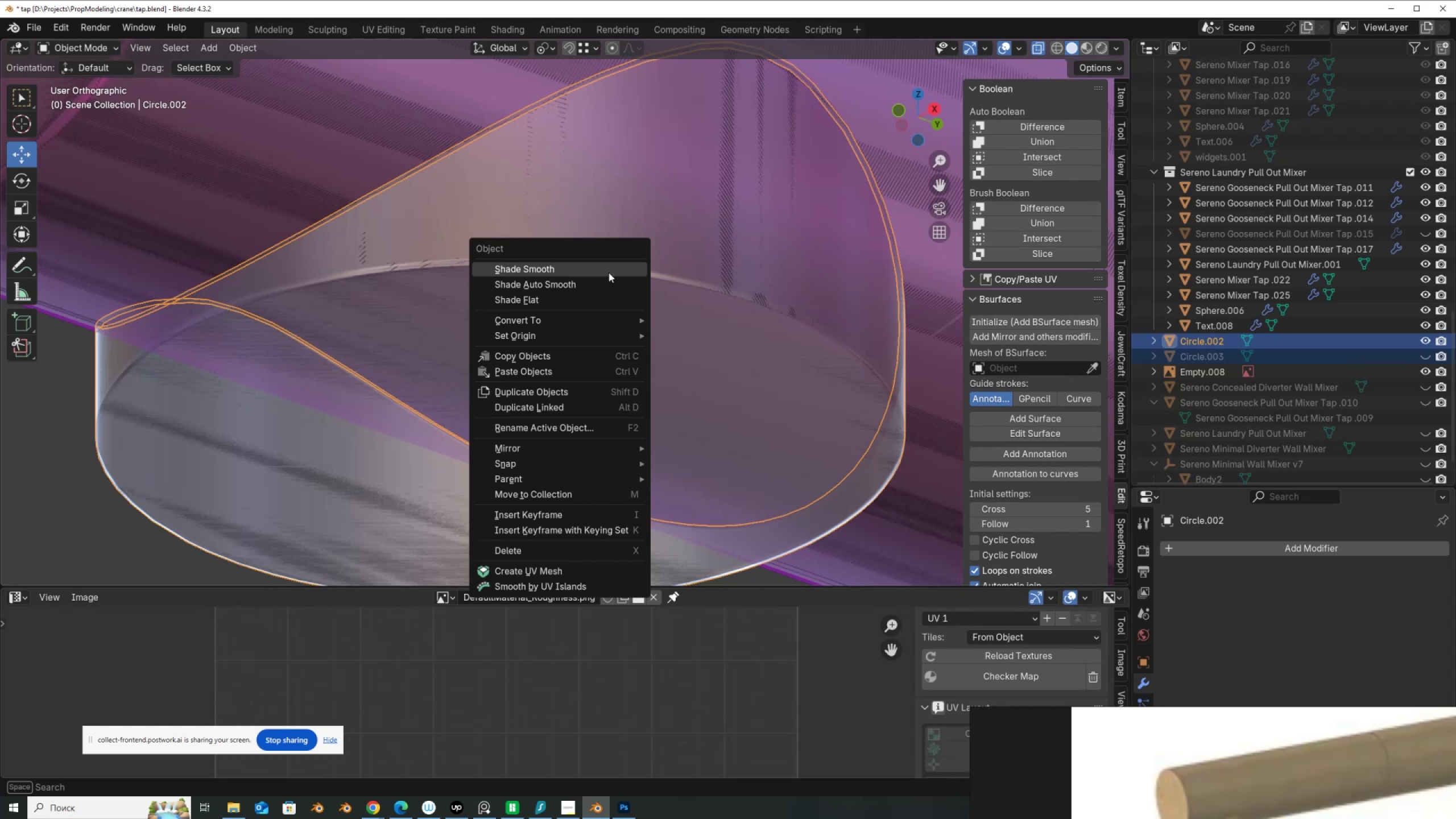 
left_click([609, 272])
 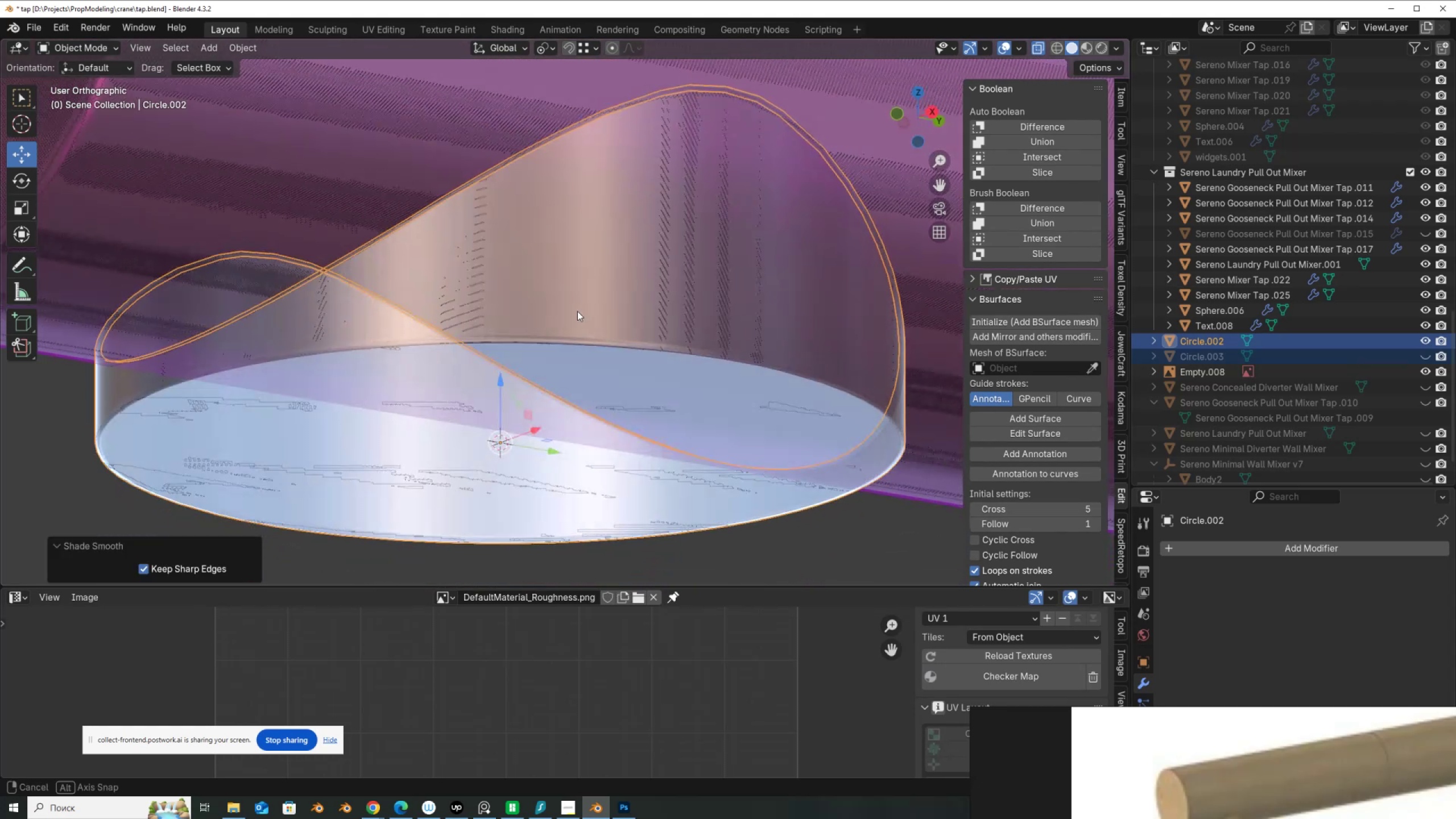 
key(Alt+AltLeft)
 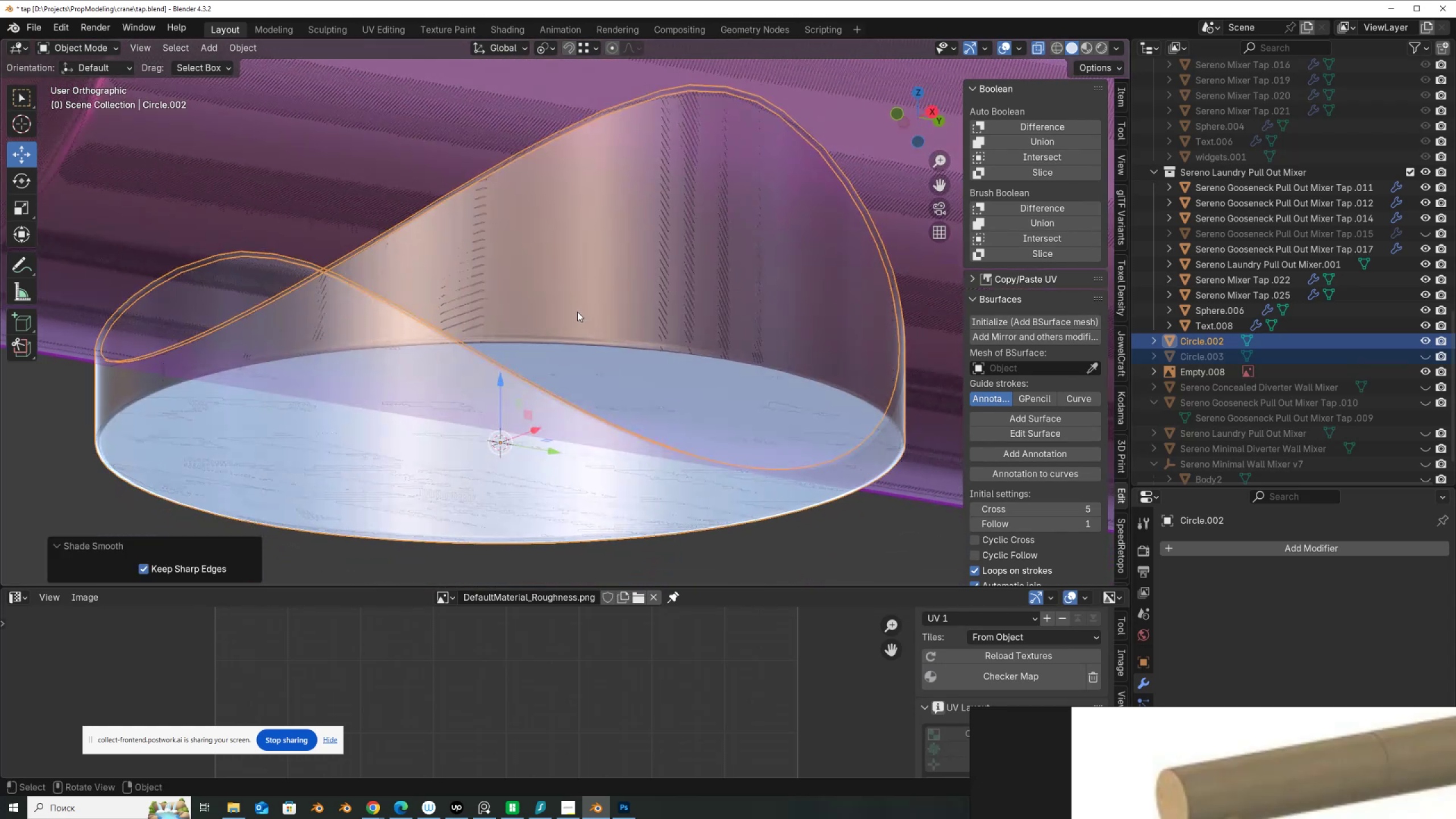 
key(Alt+Z)
 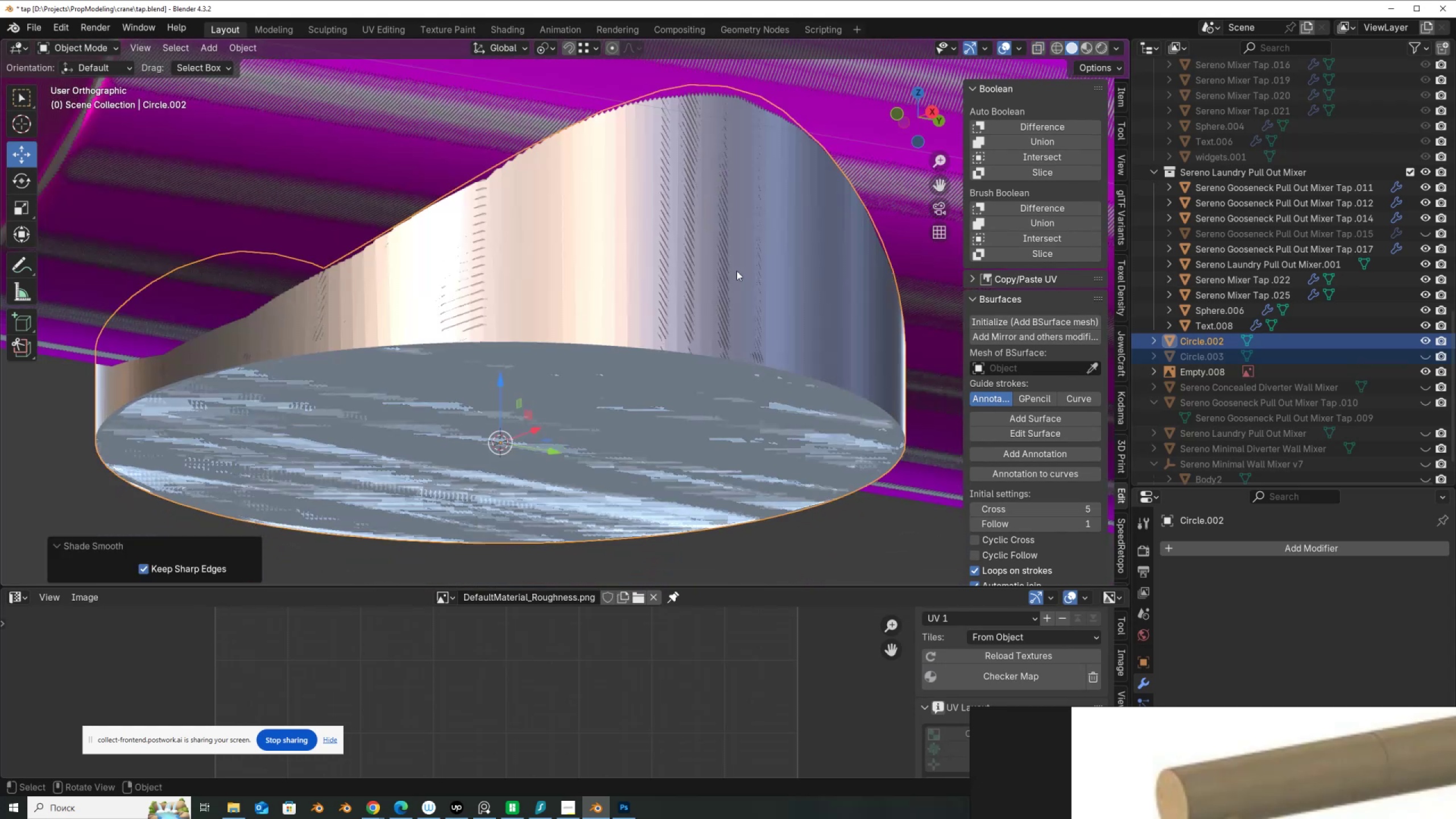 
scroll: coordinate [729, 278], scroll_direction: down, amount: 2.0
 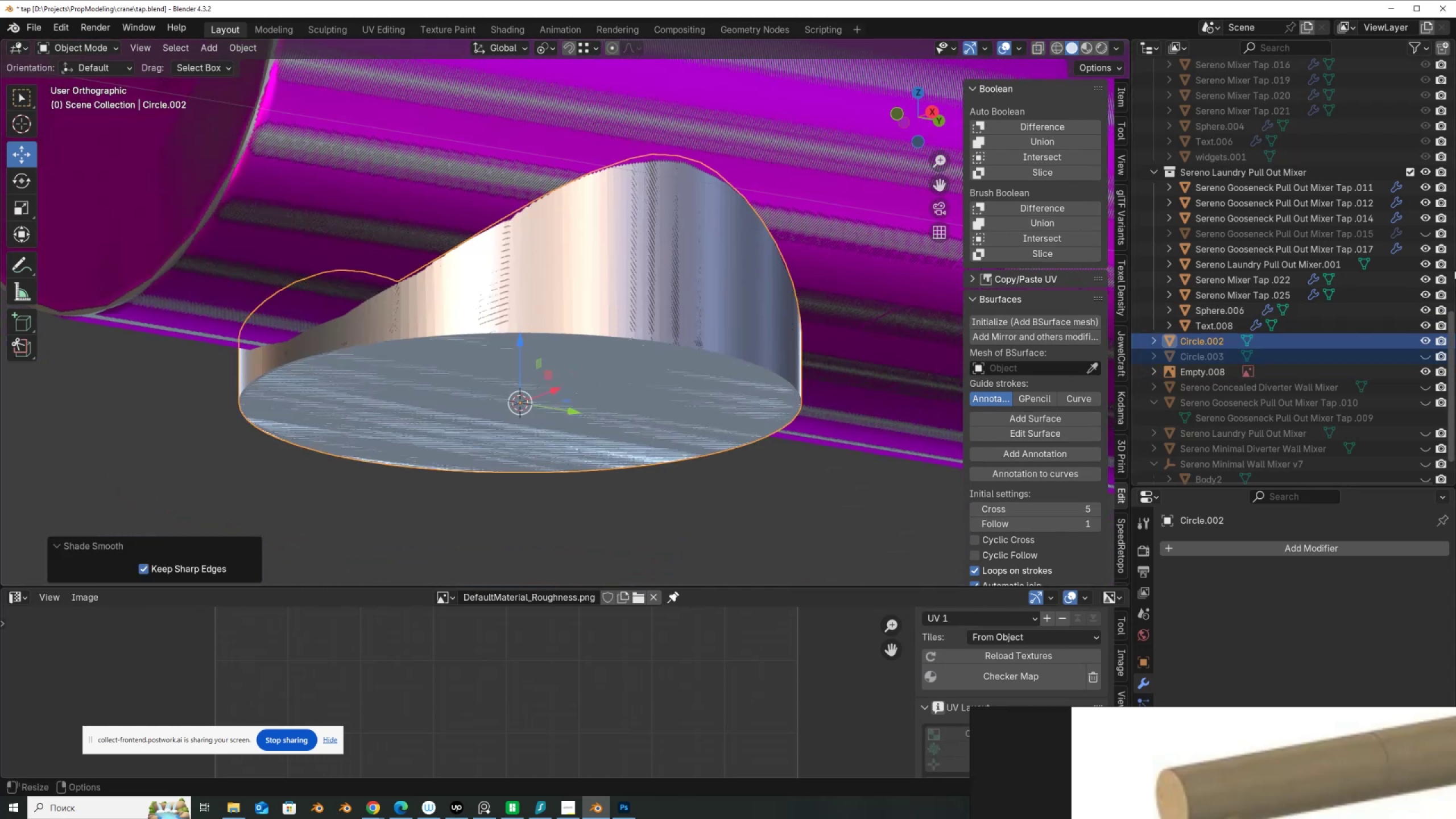 
left_click([1426, 264])
 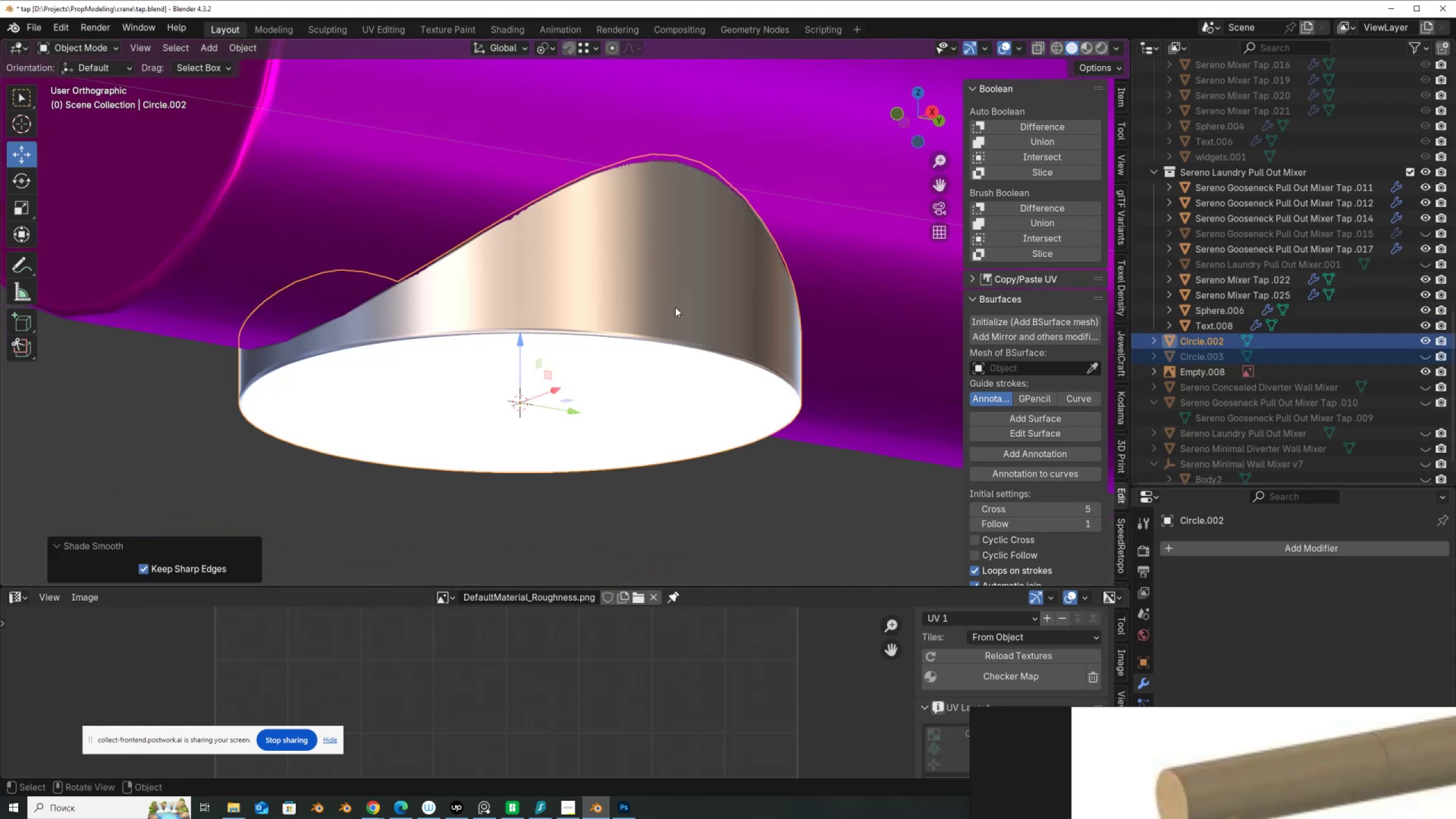 
scroll: coordinate [598, 322], scroll_direction: down, amount: 2.0
 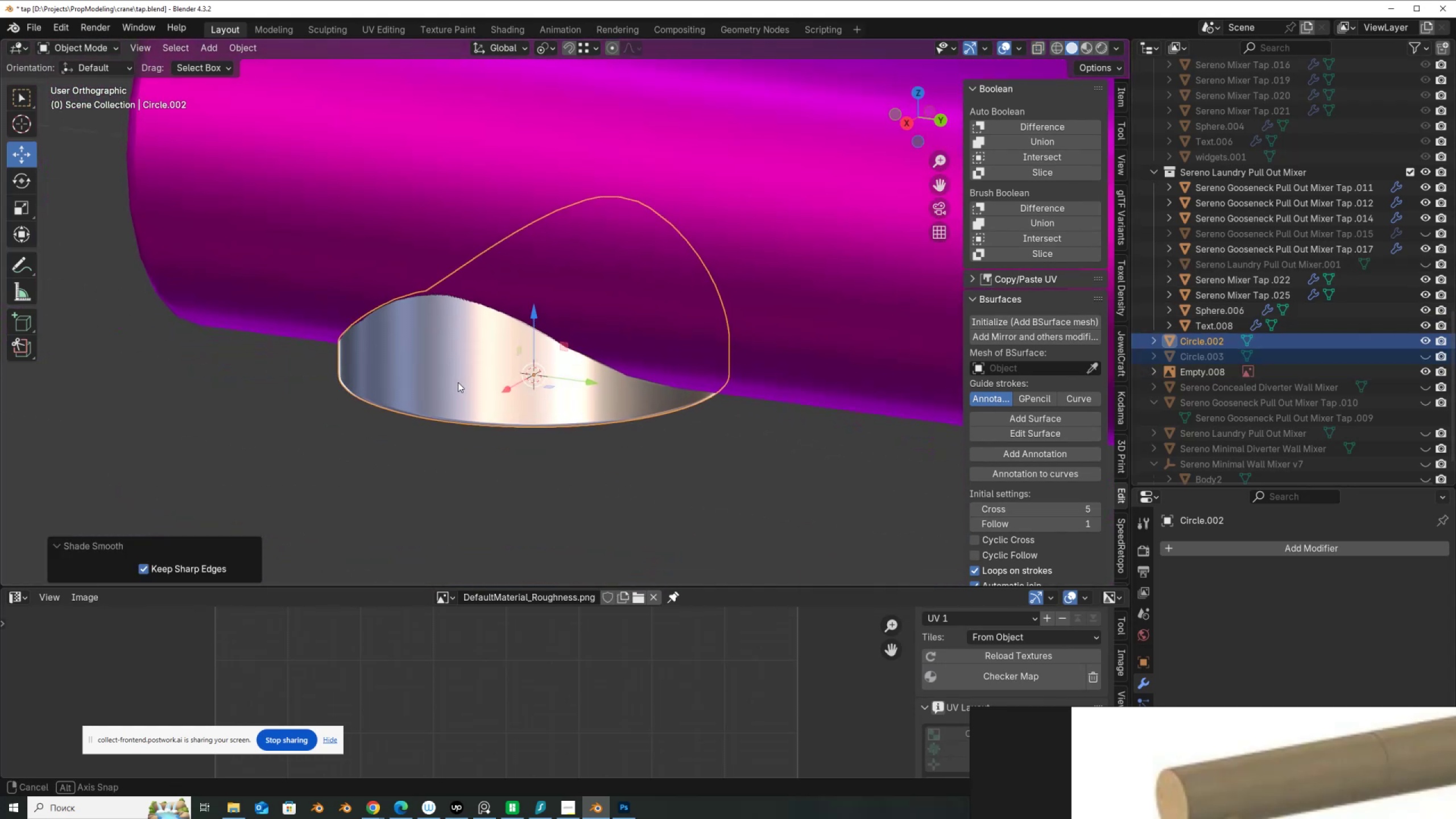 
scroll: coordinate [605, 290], scroll_direction: up, amount: 4.0
 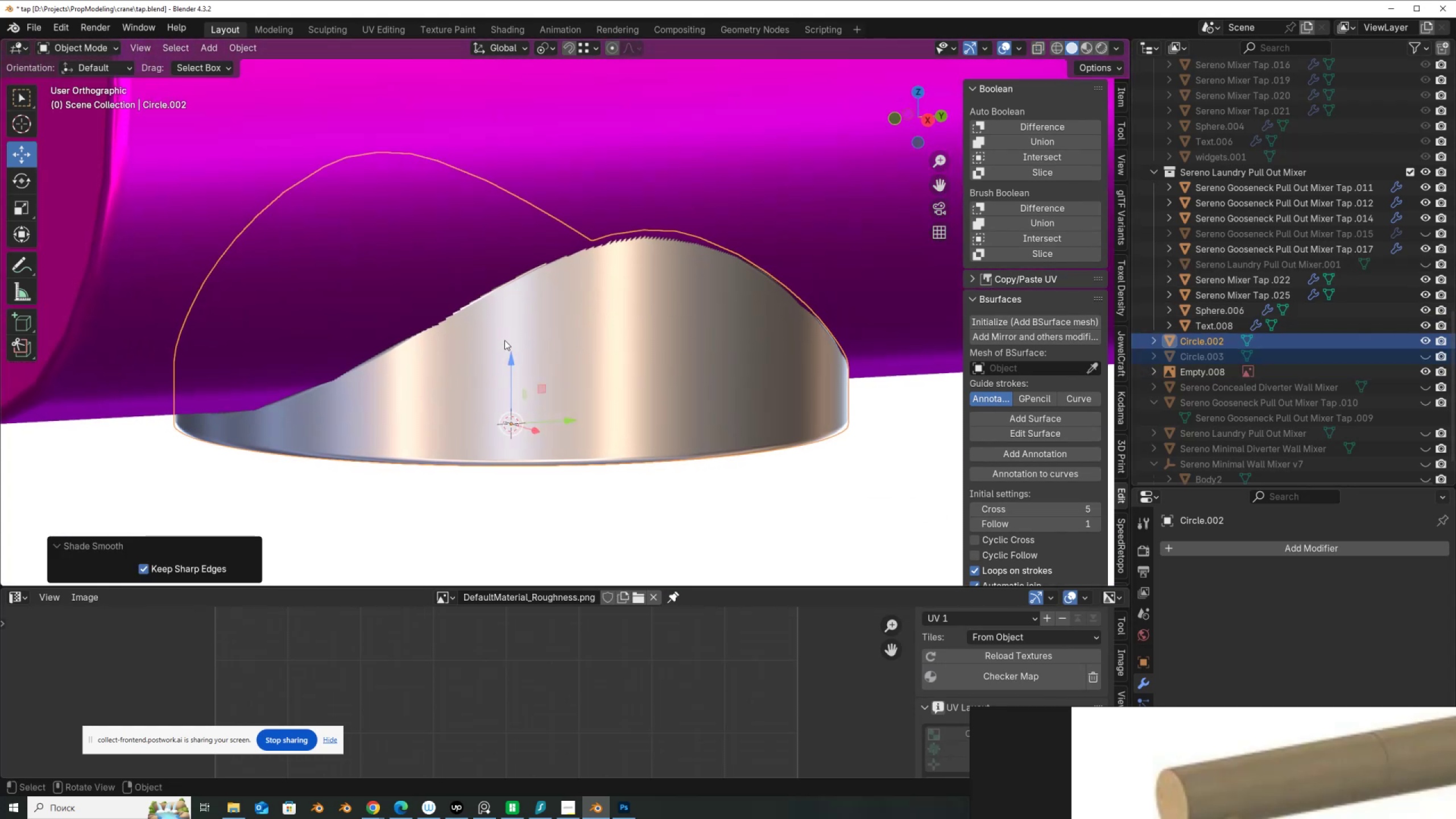 
scroll: coordinate [508, 347], scroll_direction: down, amount: 4.0
 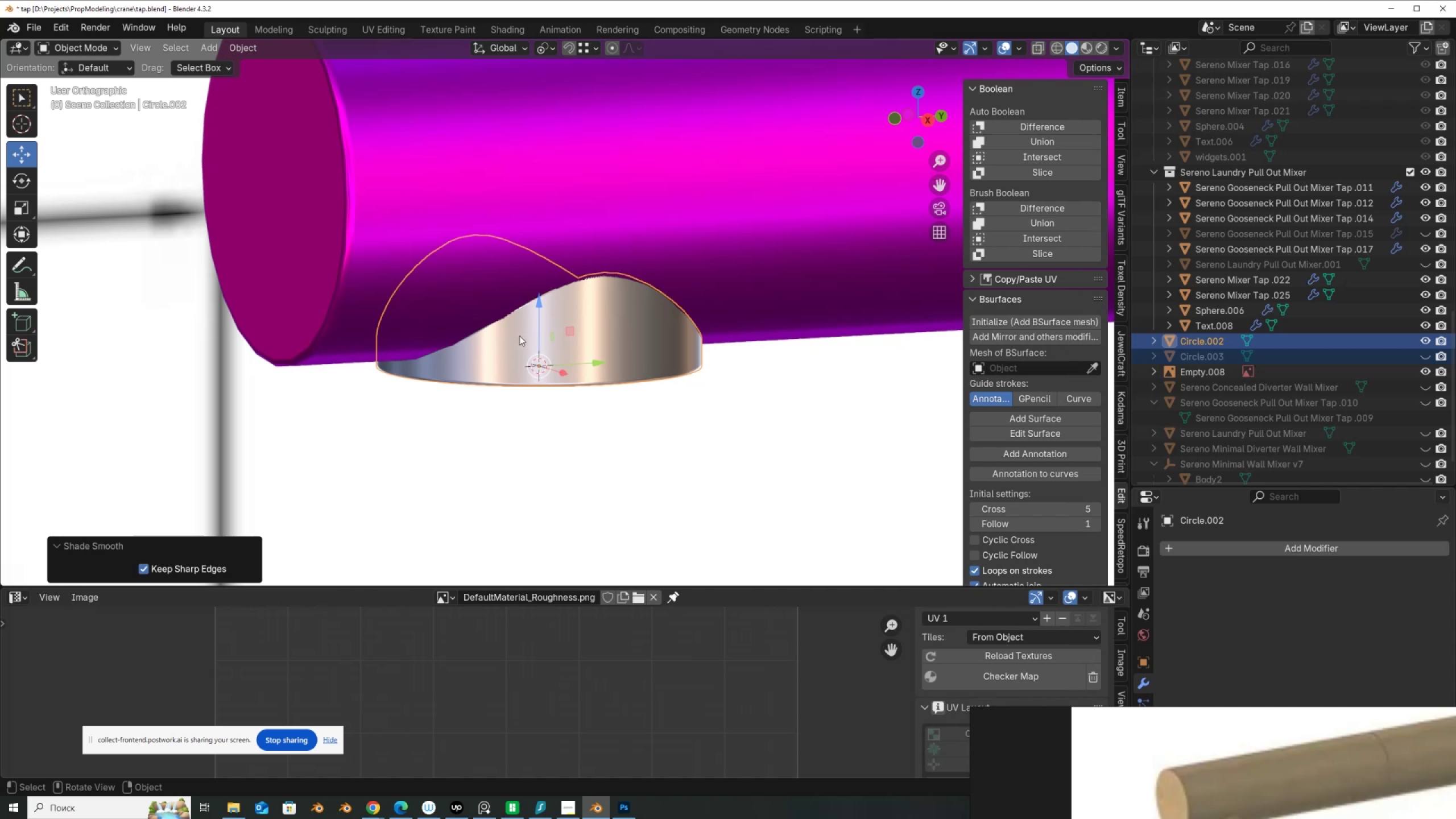 
scroll: coordinate [538, 312], scroll_direction: up, amount: 5.0
 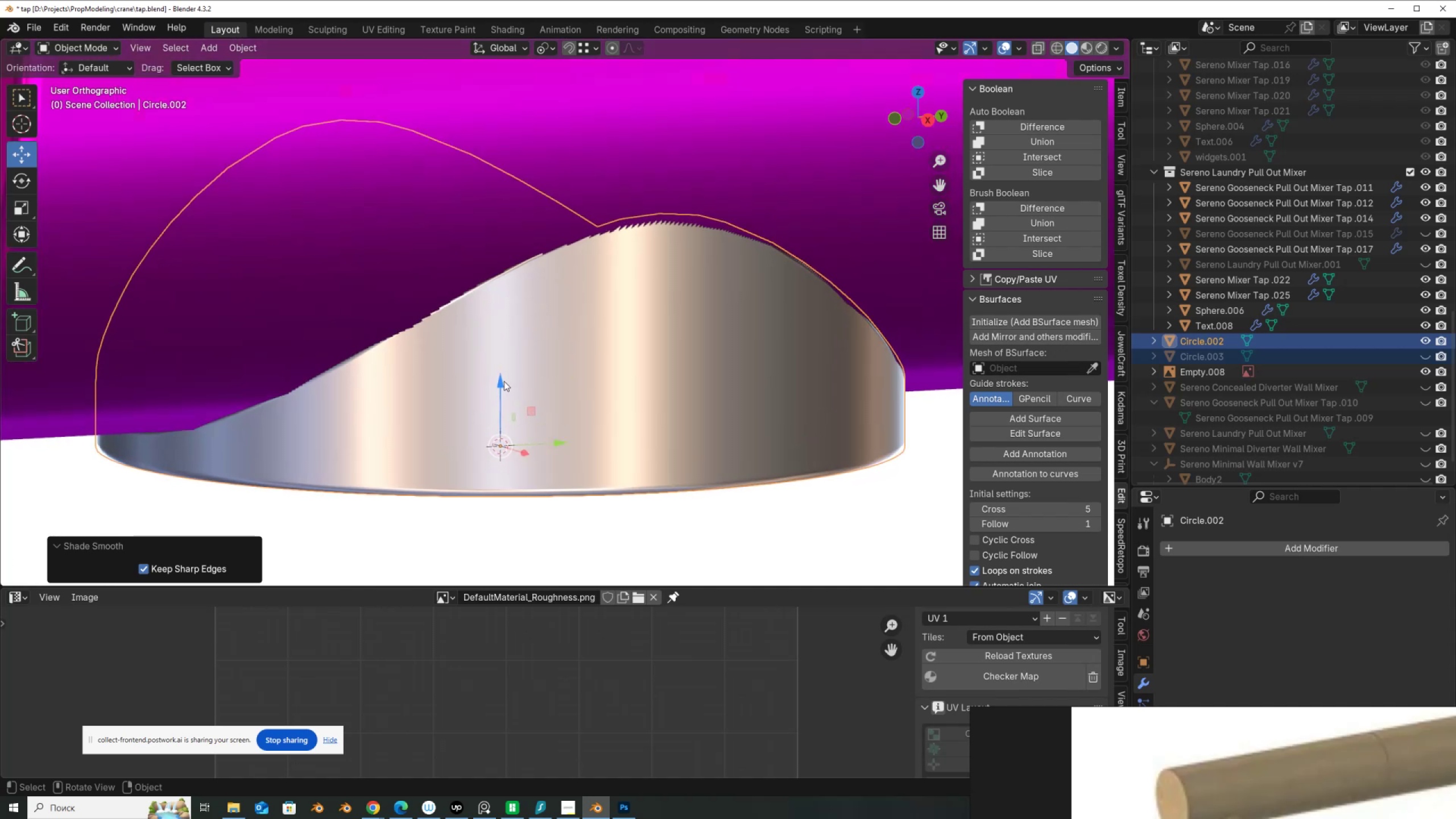 
left_click_drag(start_coordinate=[503, 383], to_coordinate=[503, 391])
 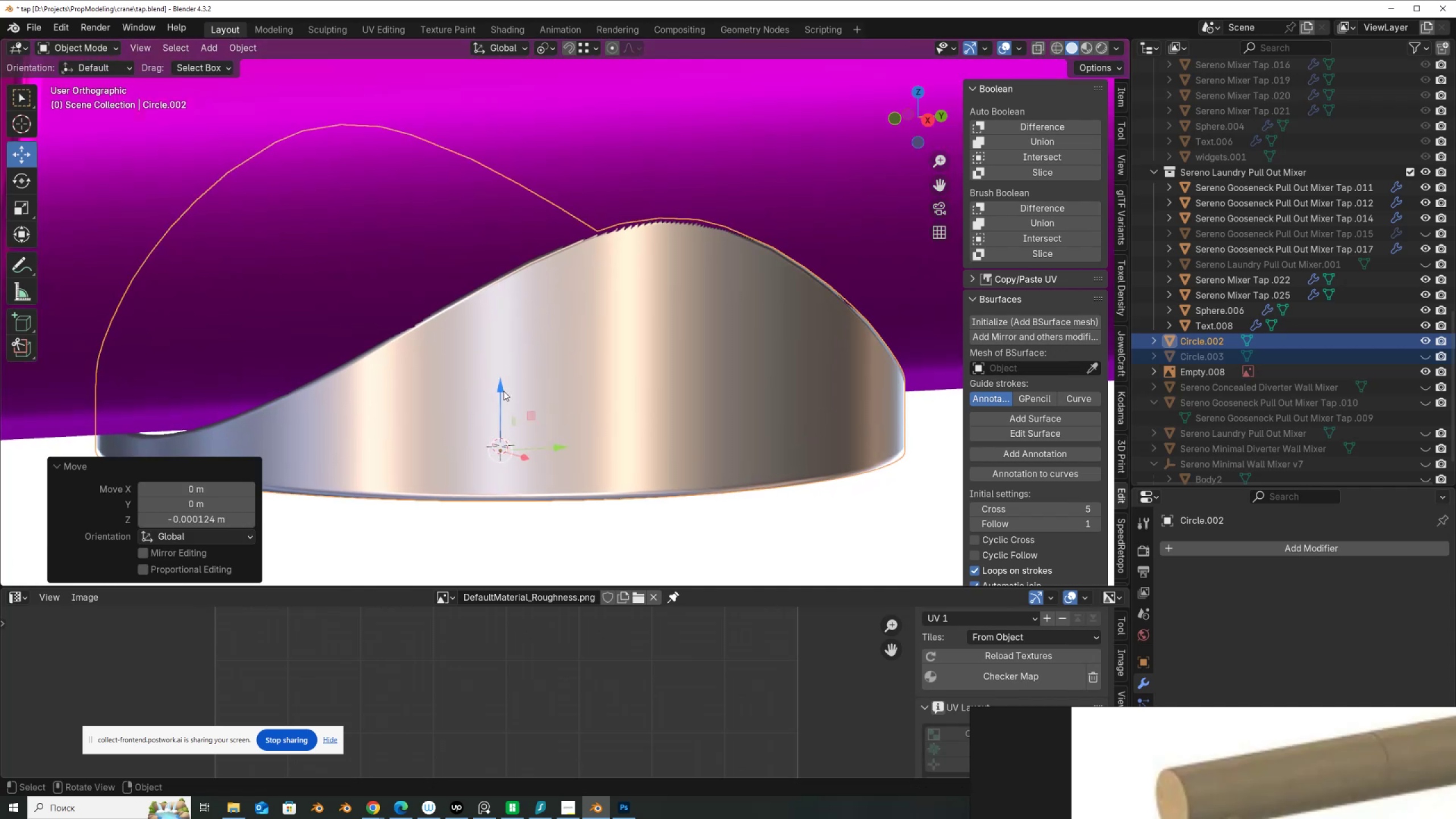 
hold_key(key=ControlLeft, duration=0.36)
 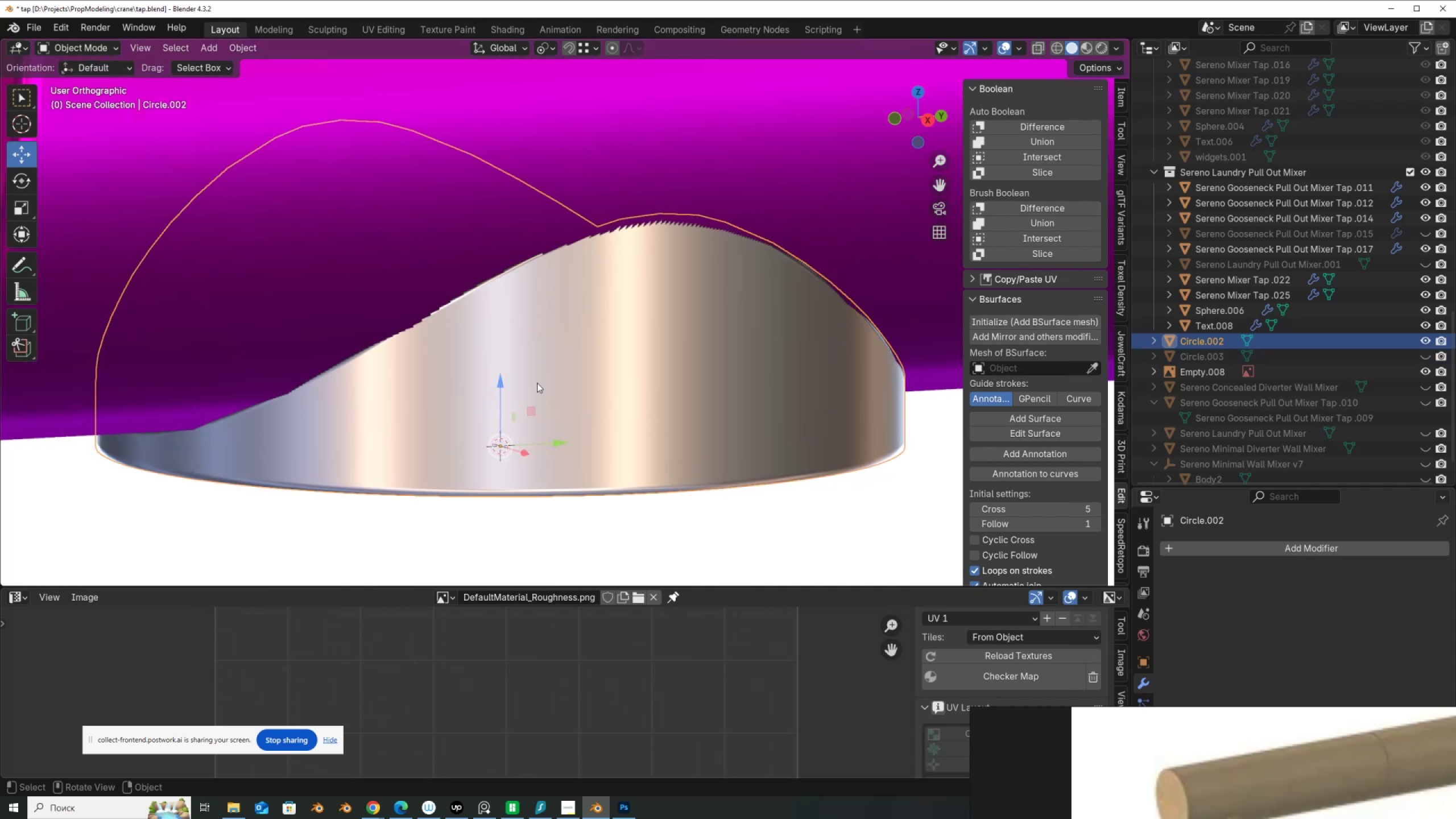 
key(Z)
 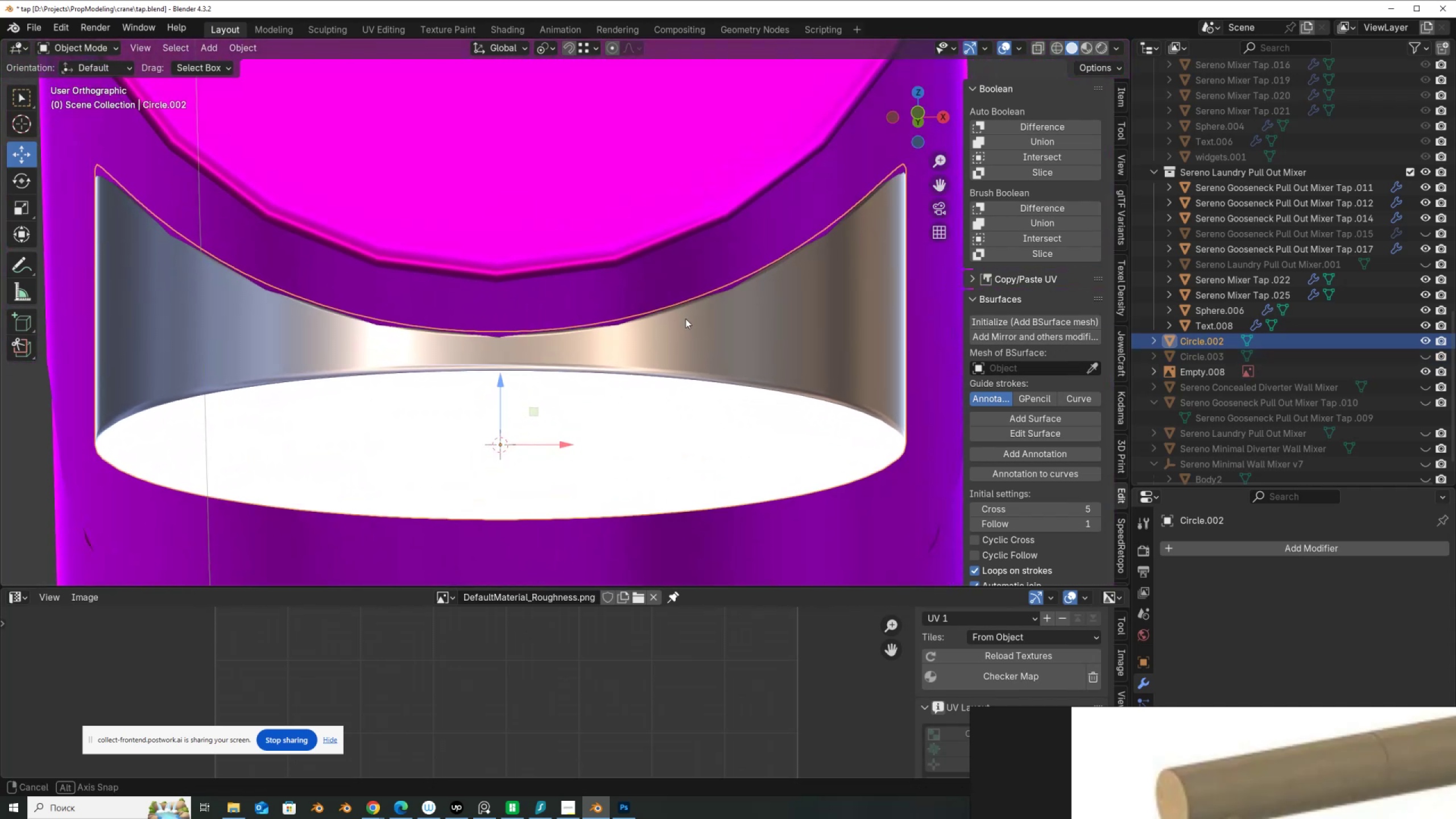 
left_click_drag(start_coordinate=[500, 379], to_coordinate=[499, 384])
 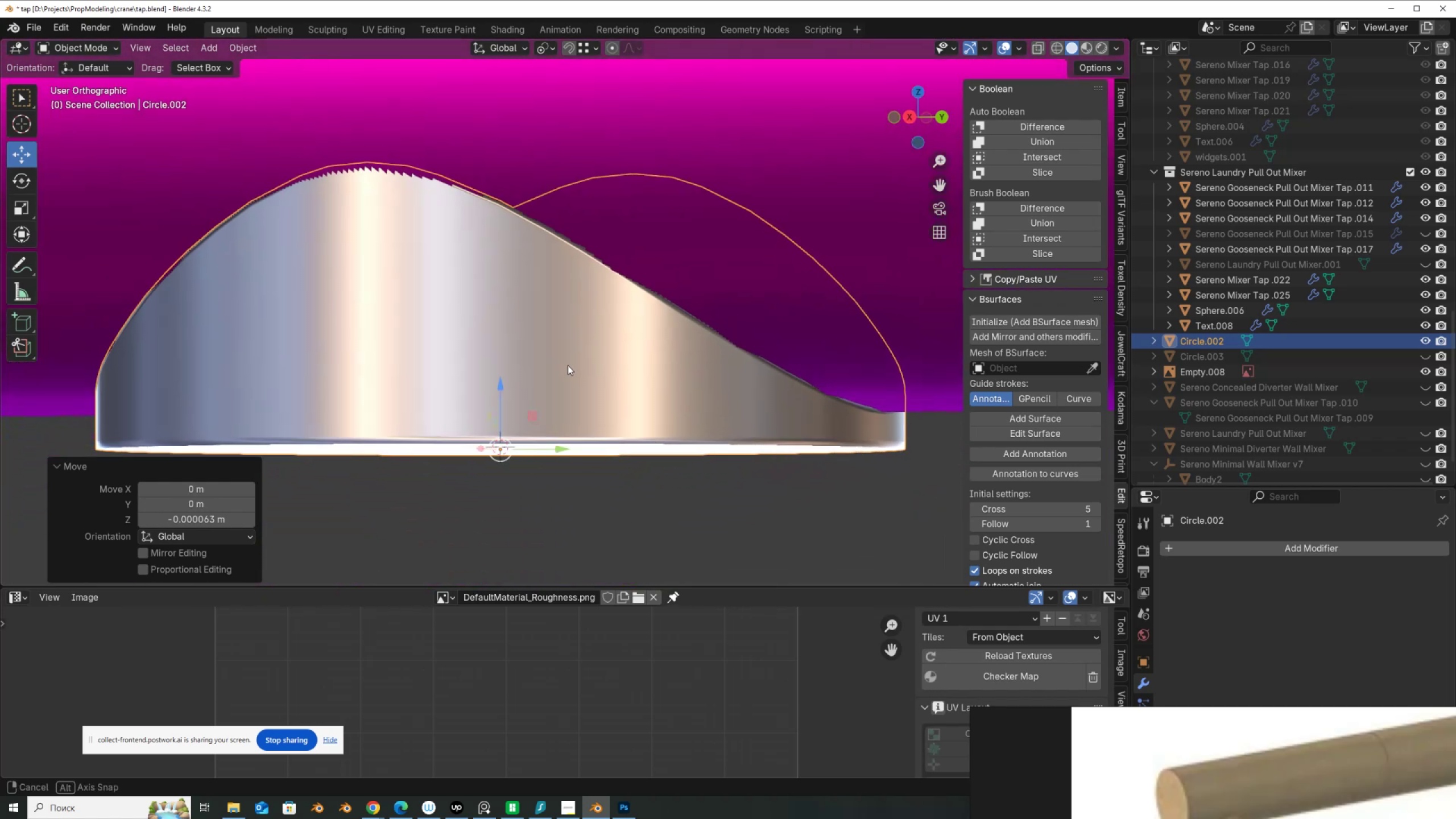 
wait(6.61)
 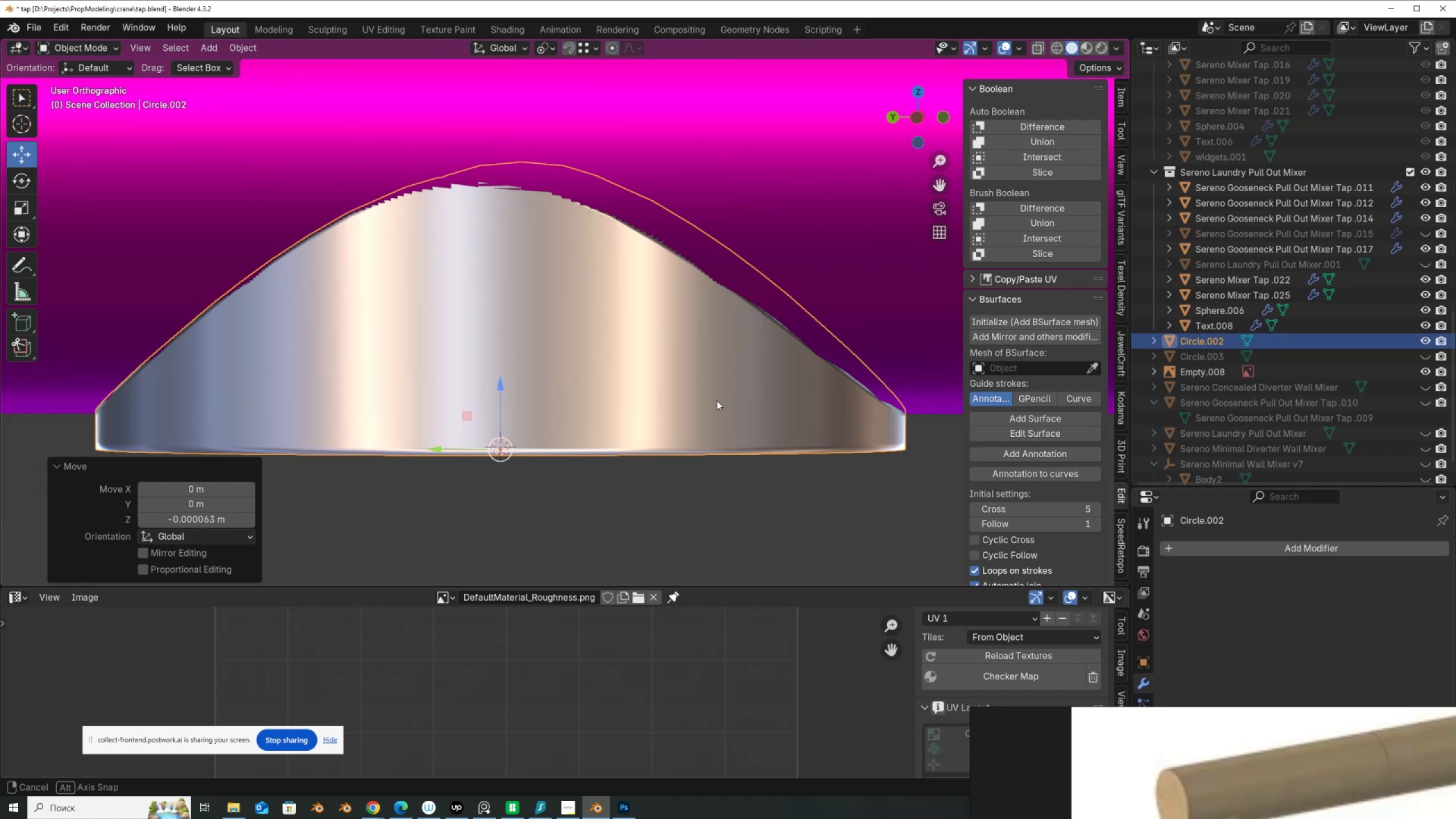 
key(S)
 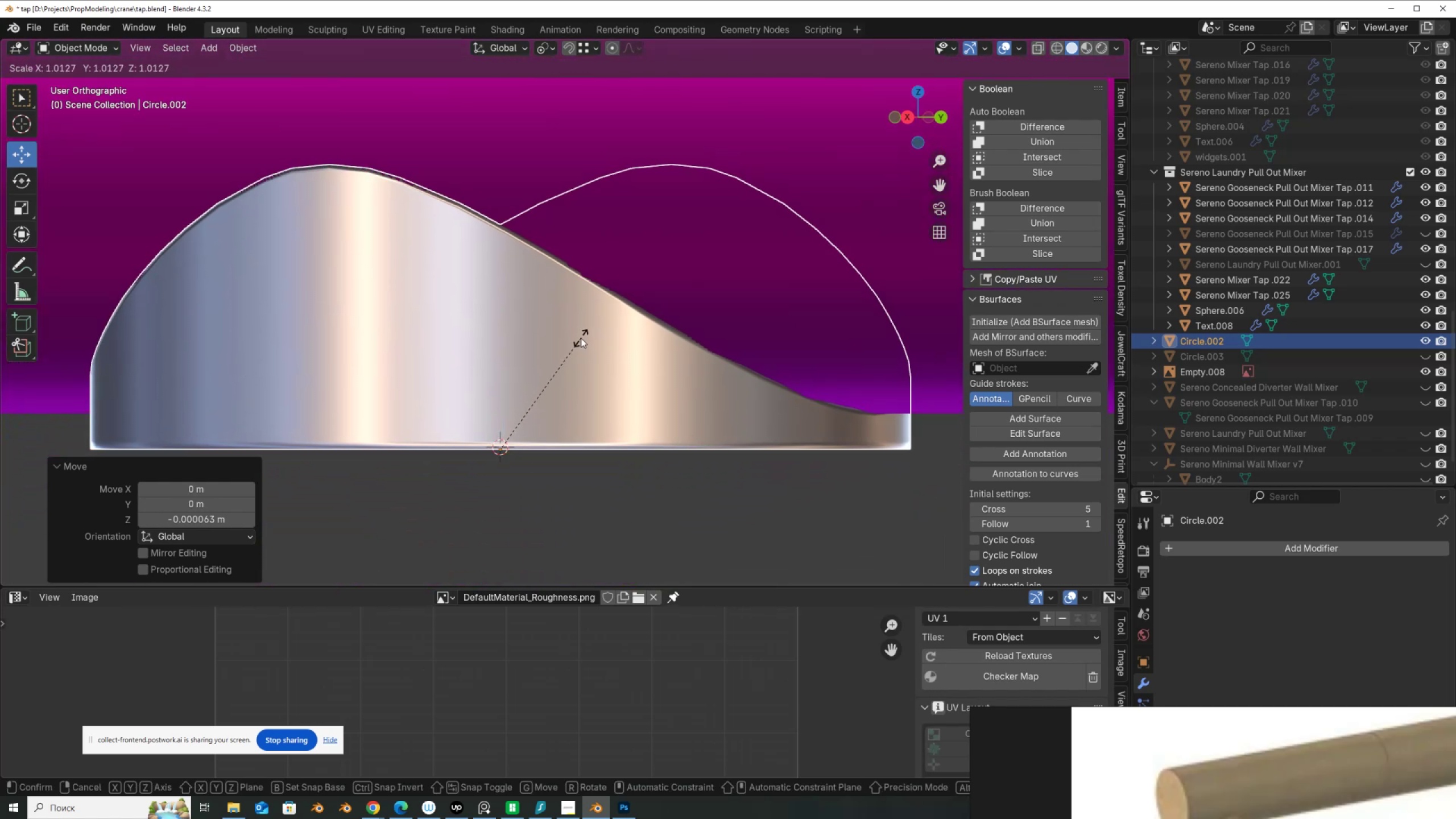 
left_click([581, 337])
 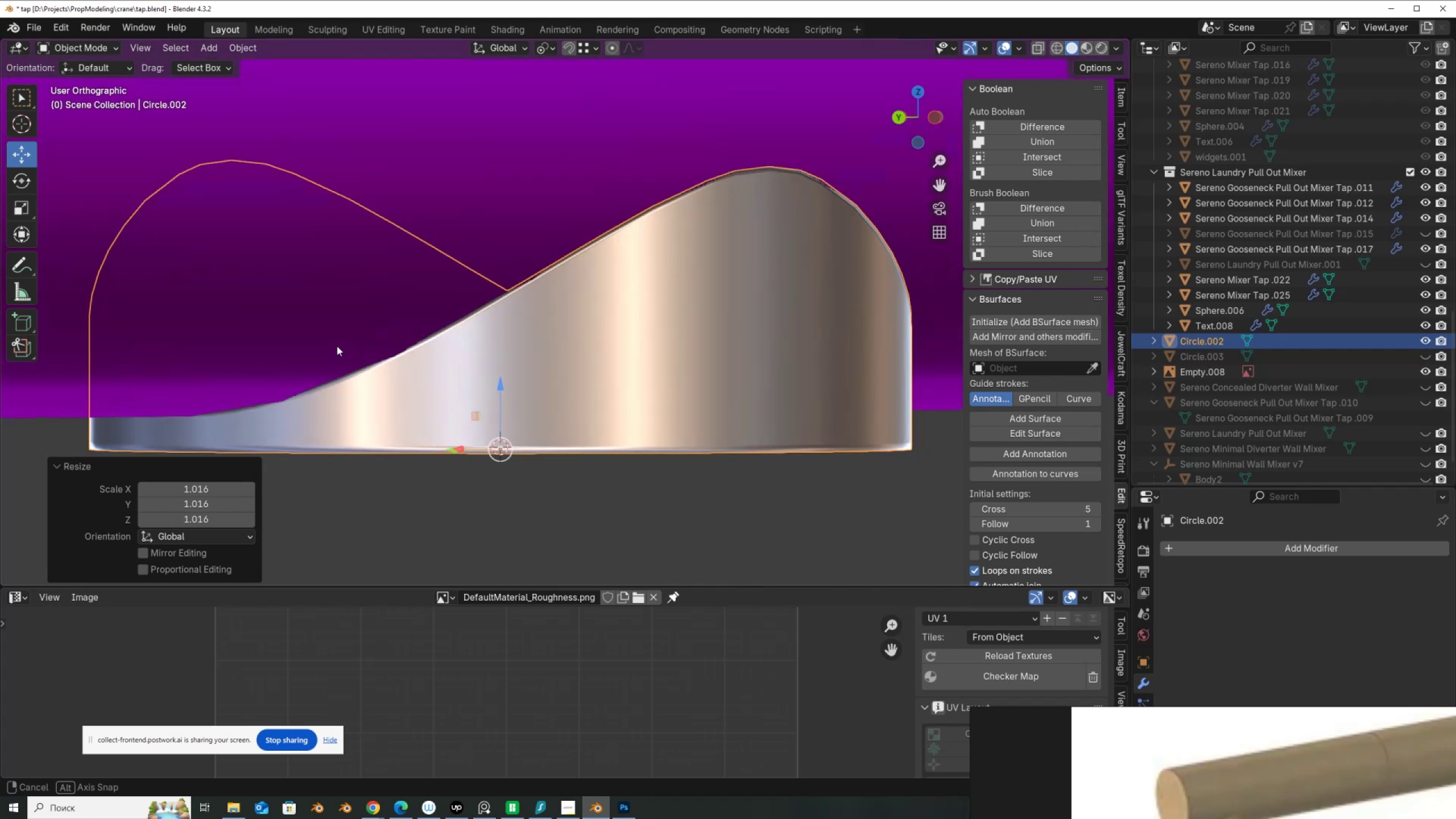 
scroll: coordinate [471, 299], scroll_direction: down, amount: 8.0
 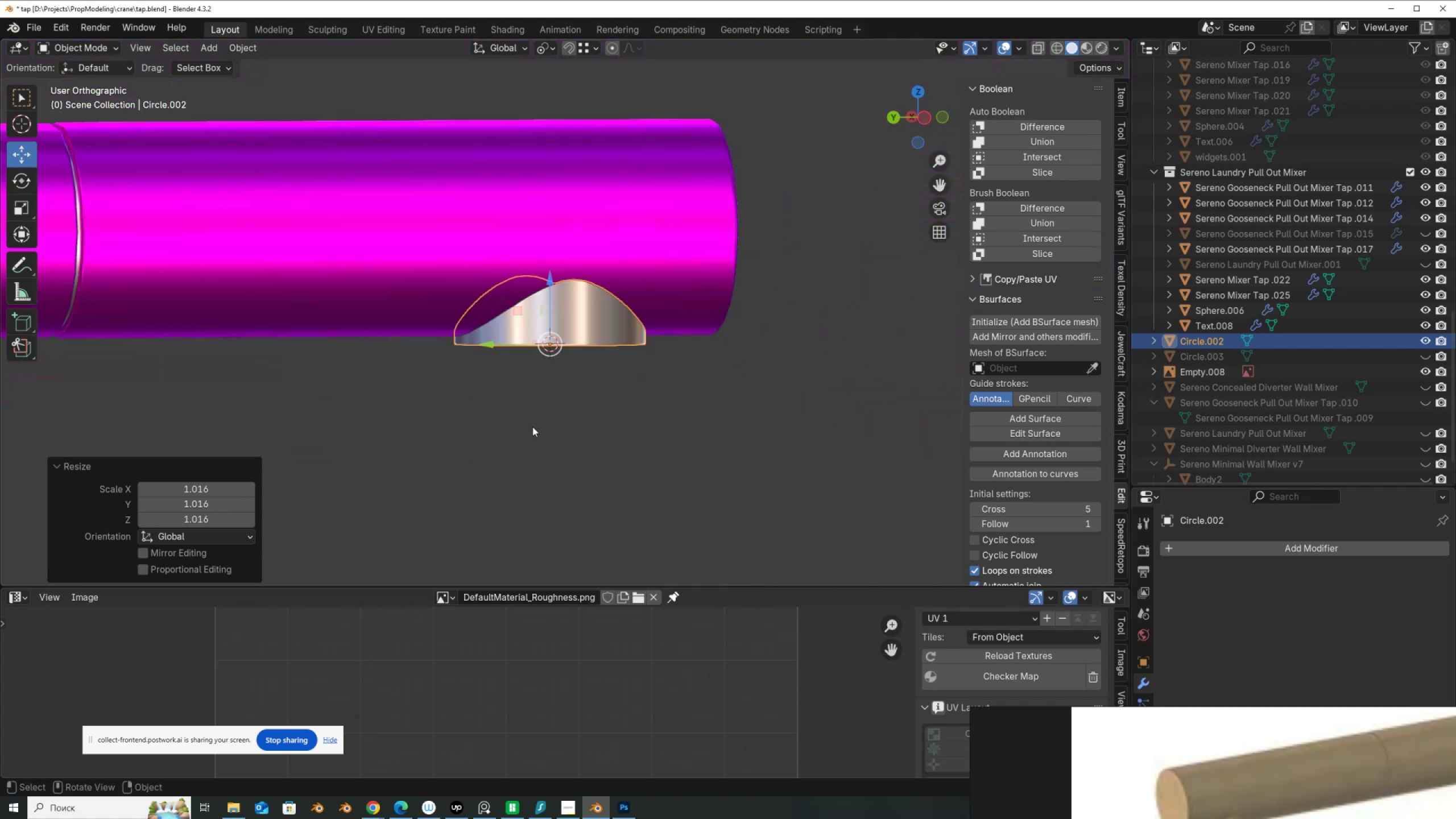 
left_click([532, 427])
 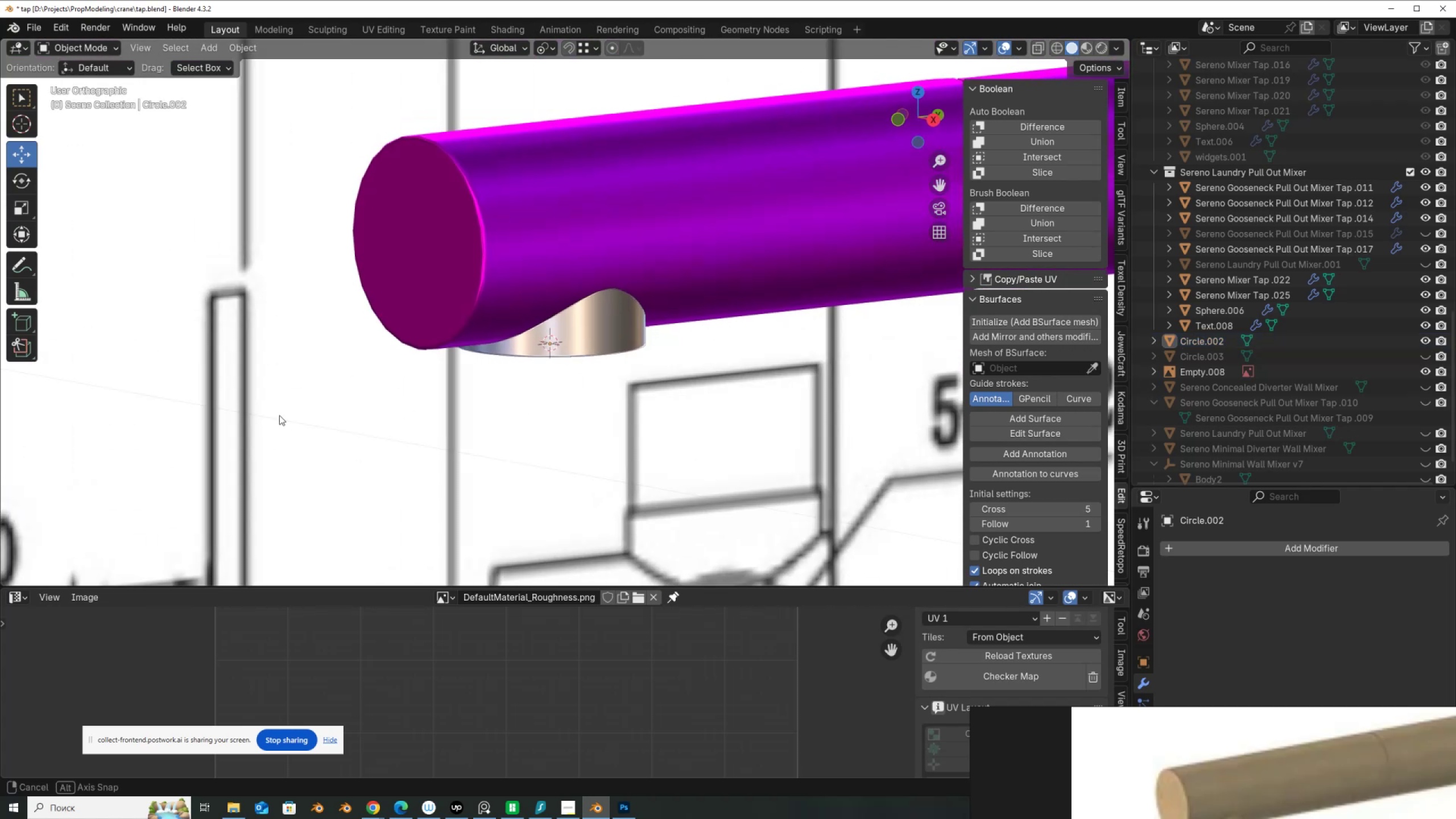 
scroll: coordinate [465, 353], scroll_direction: down, amount: 2.0
 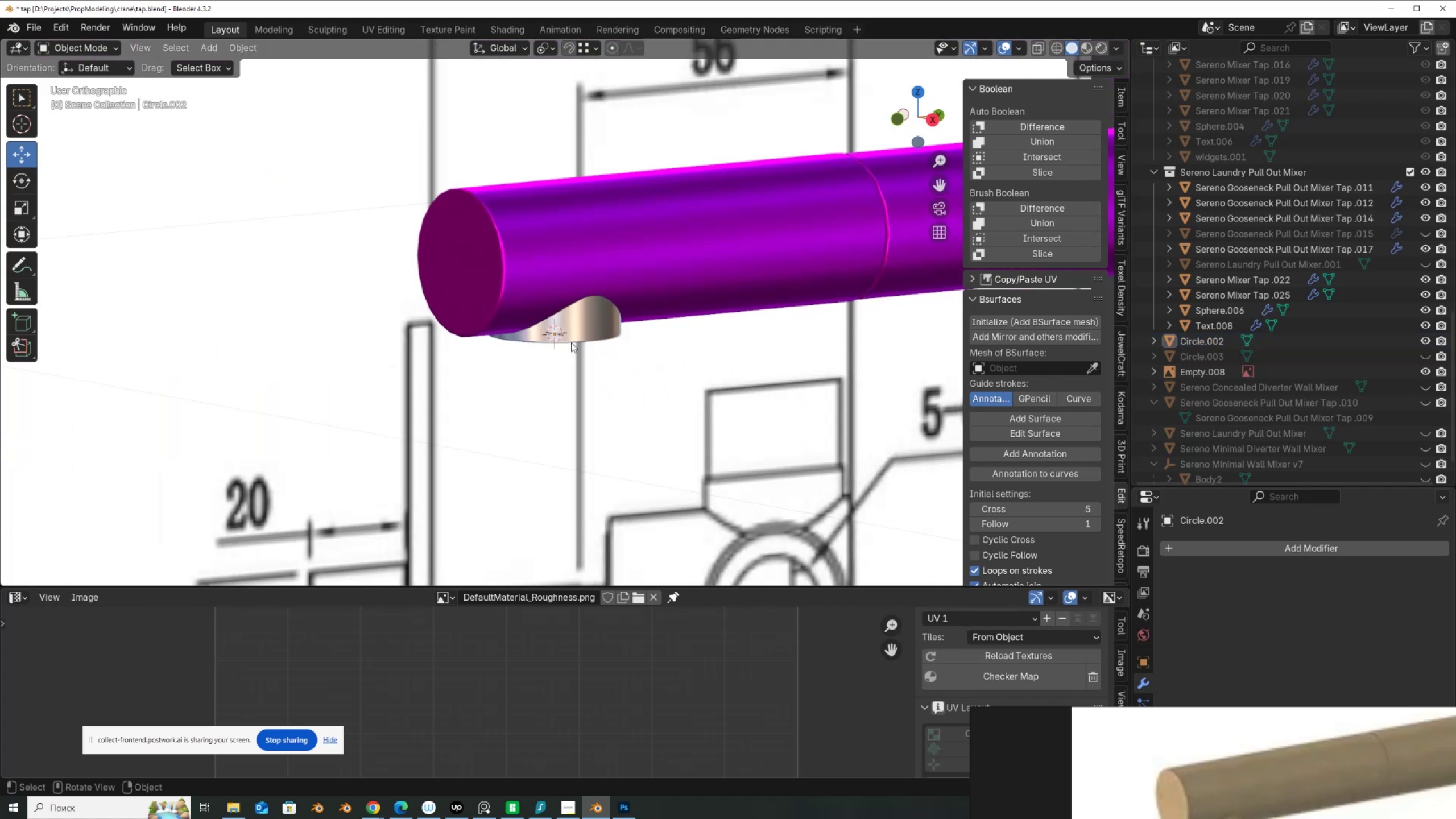 
key(Control+S)
 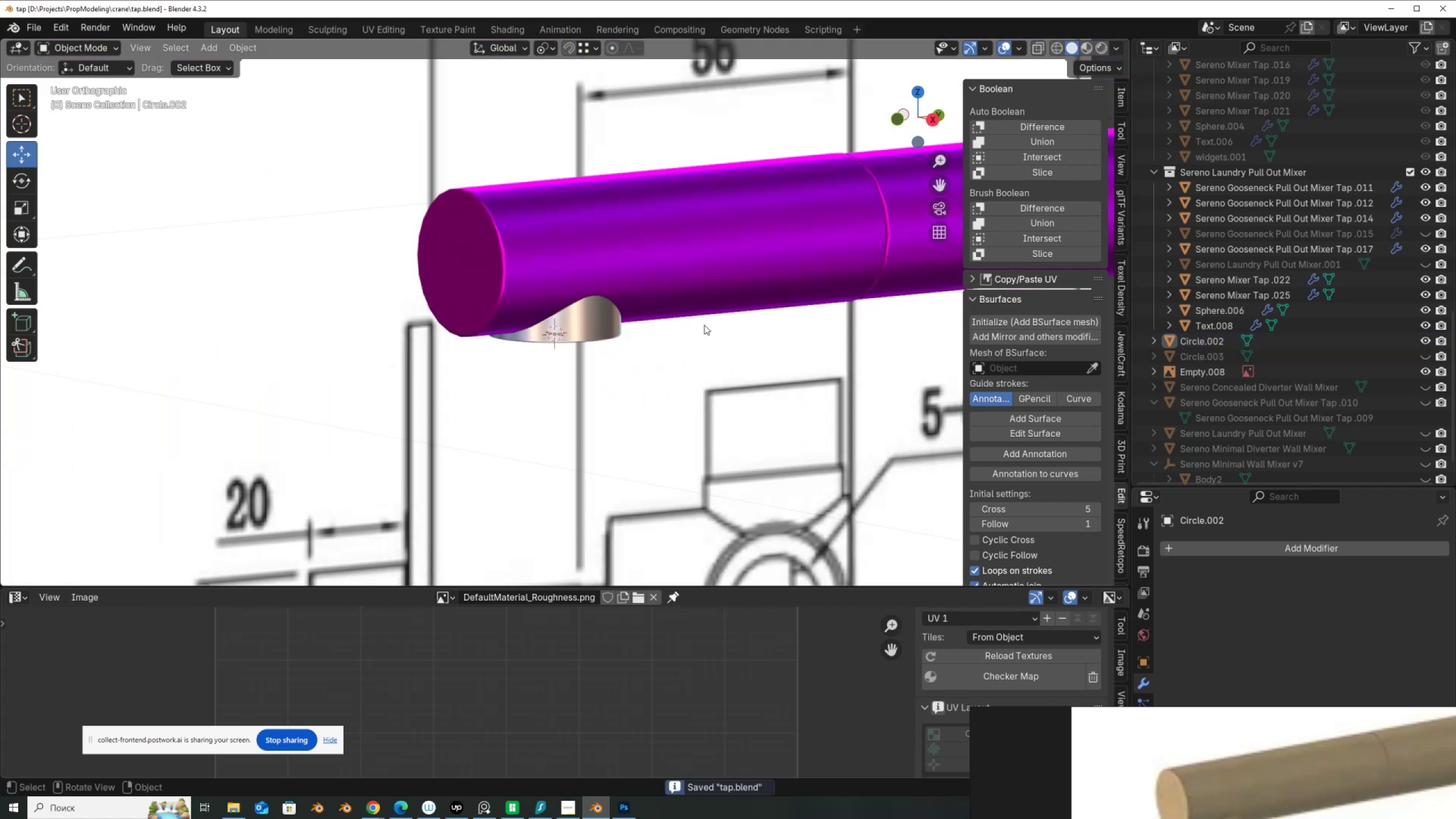 
scroll: coordinate [704, 325], scroll_direction: down, amount: 6.0
 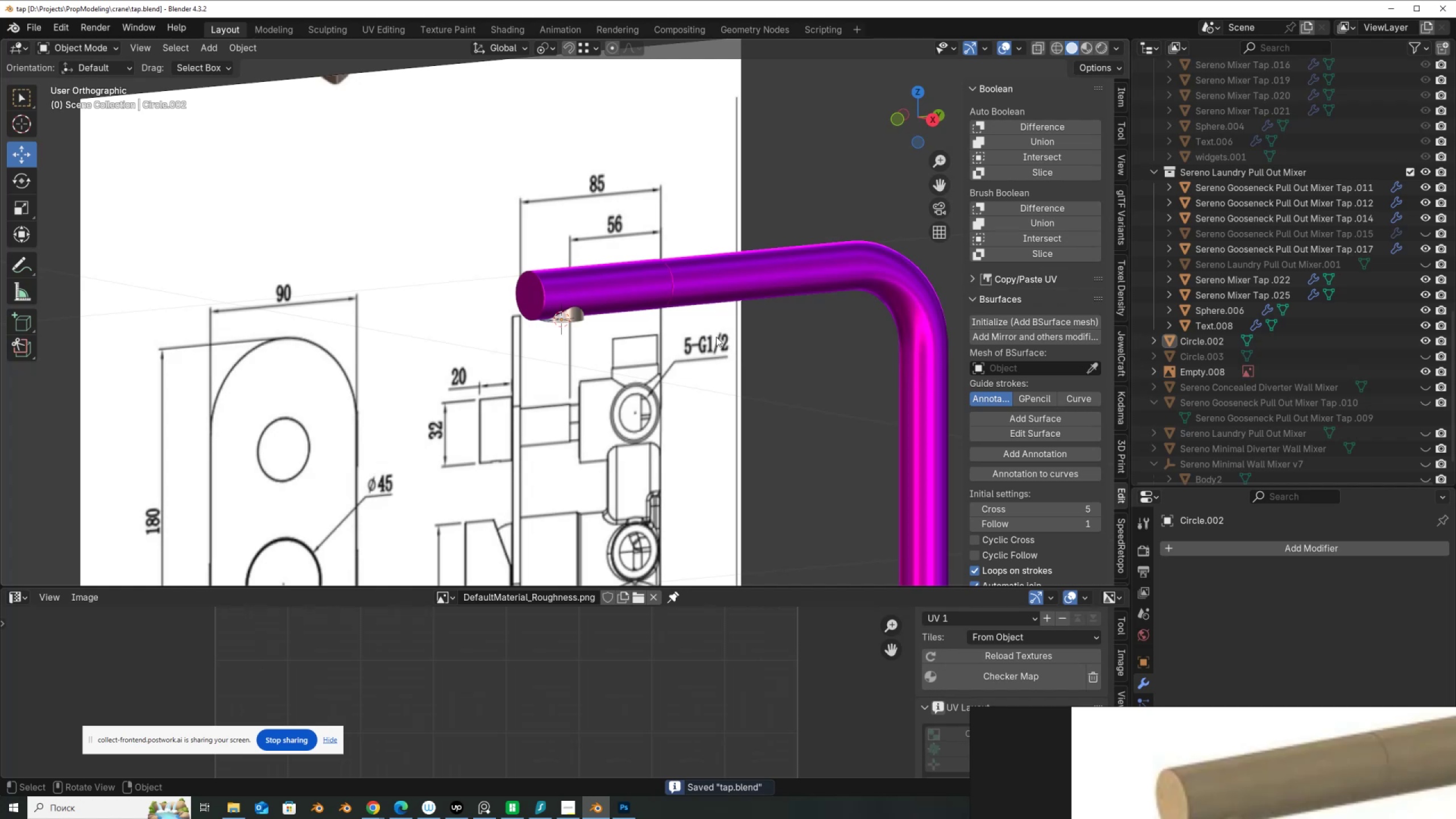 
hold_key(key=ShiftLeft, duration=0.42)
 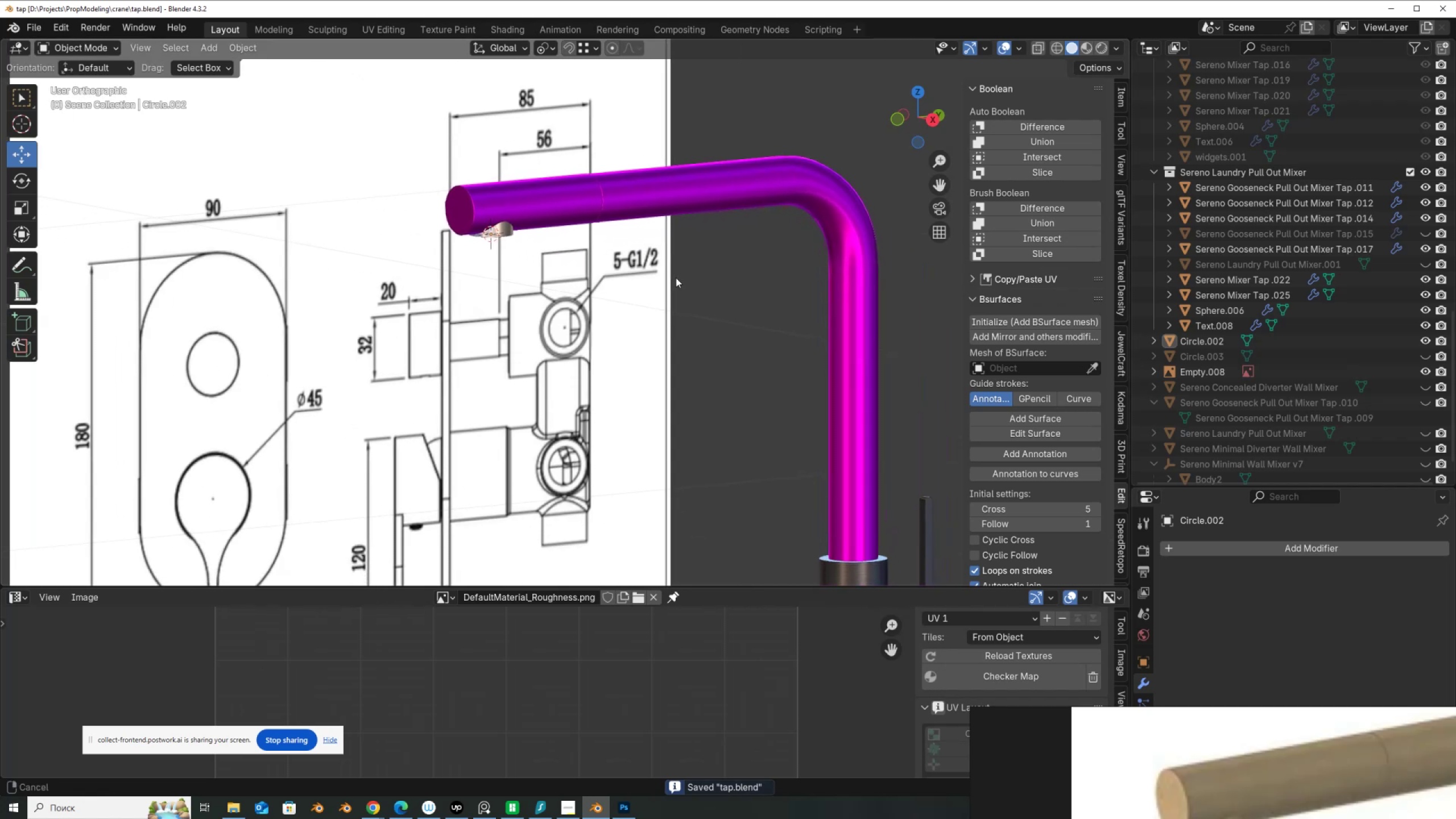 
scroll: coordinate [659, 297], scroll_direction: up, amount: 3.0
 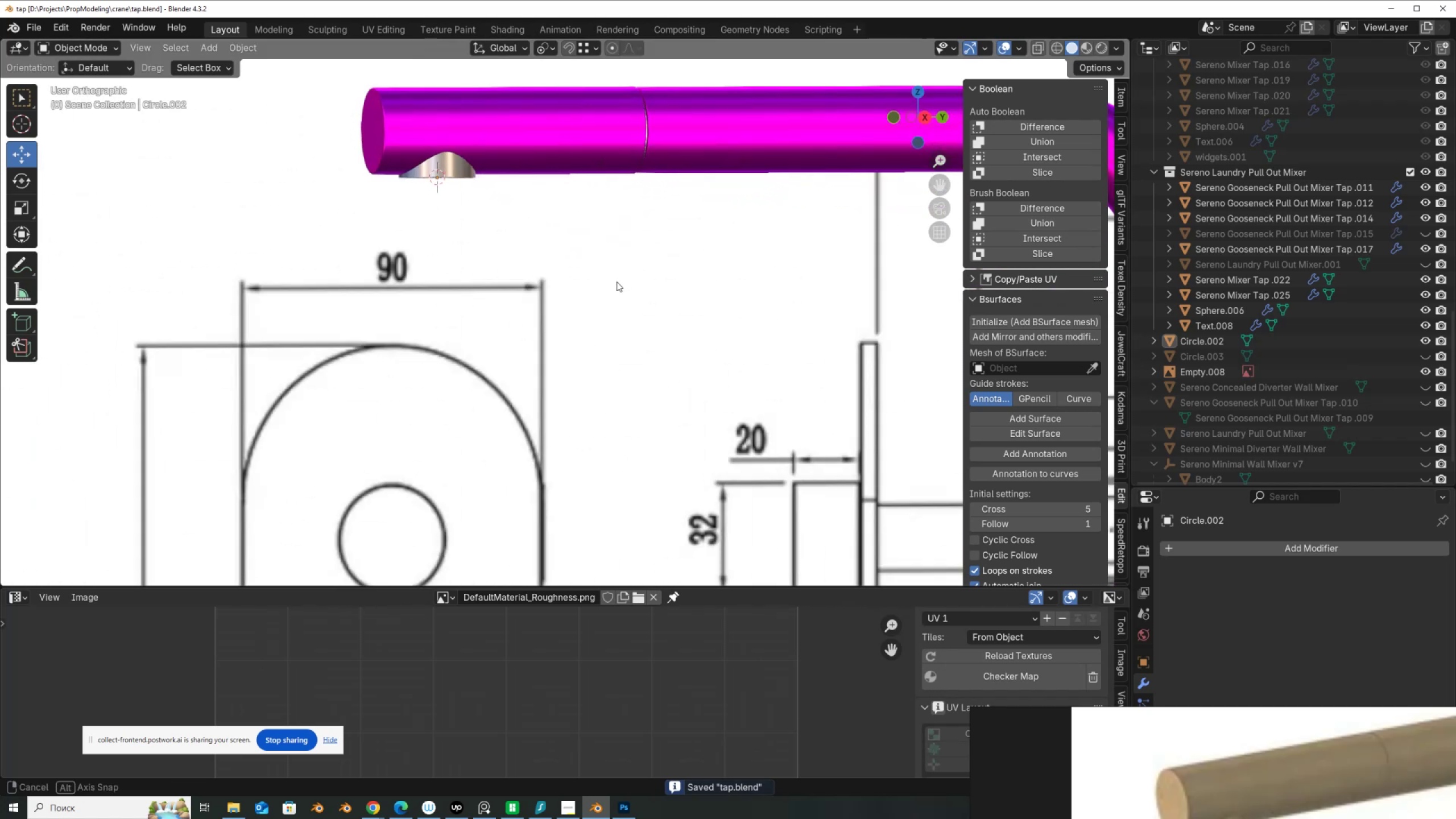 
hold_key(key=AltLeft, duration=0.54)
 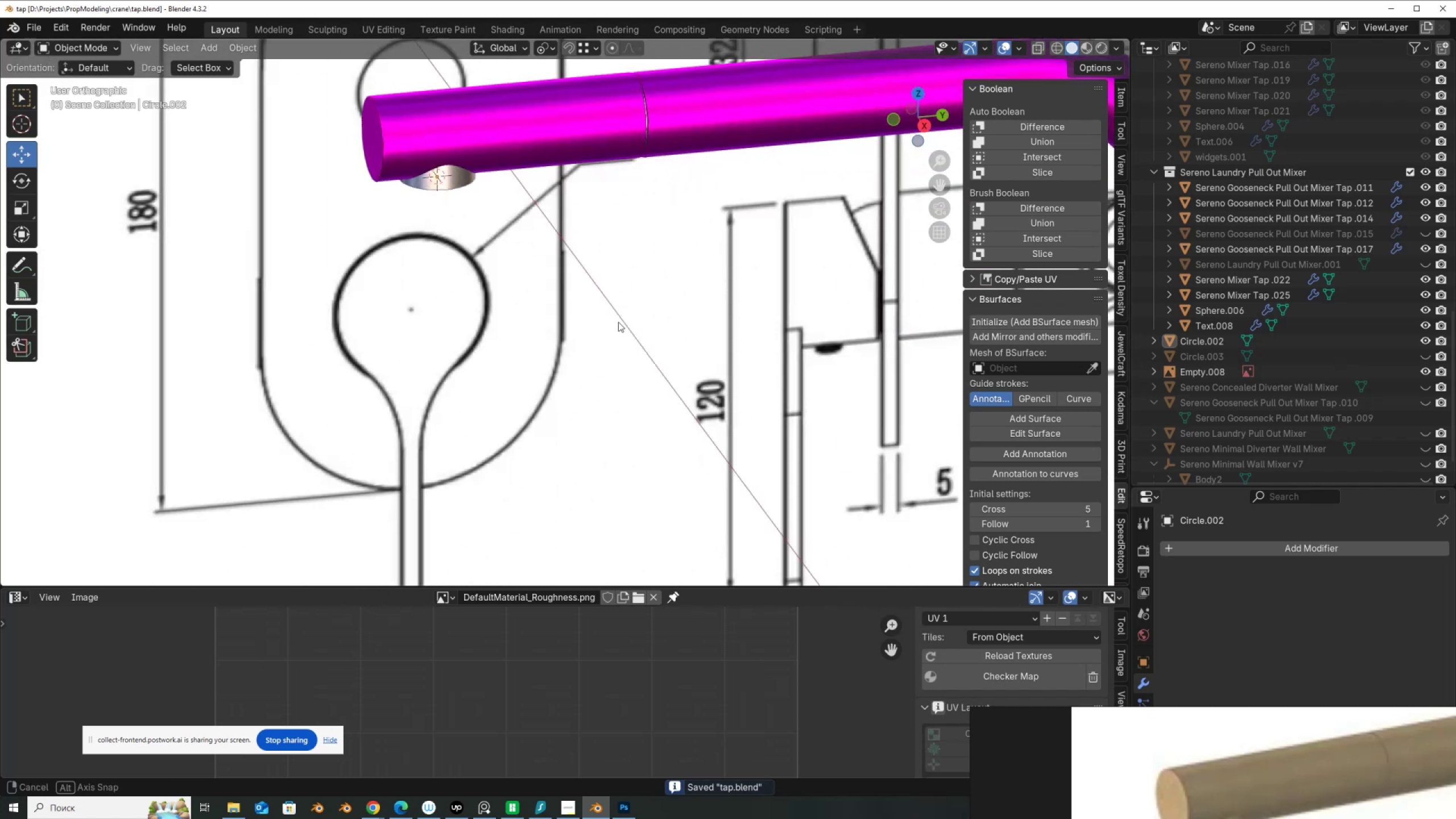 
scroll: coordinate [776, 324], scroll_direction: down, amount: 3.0
 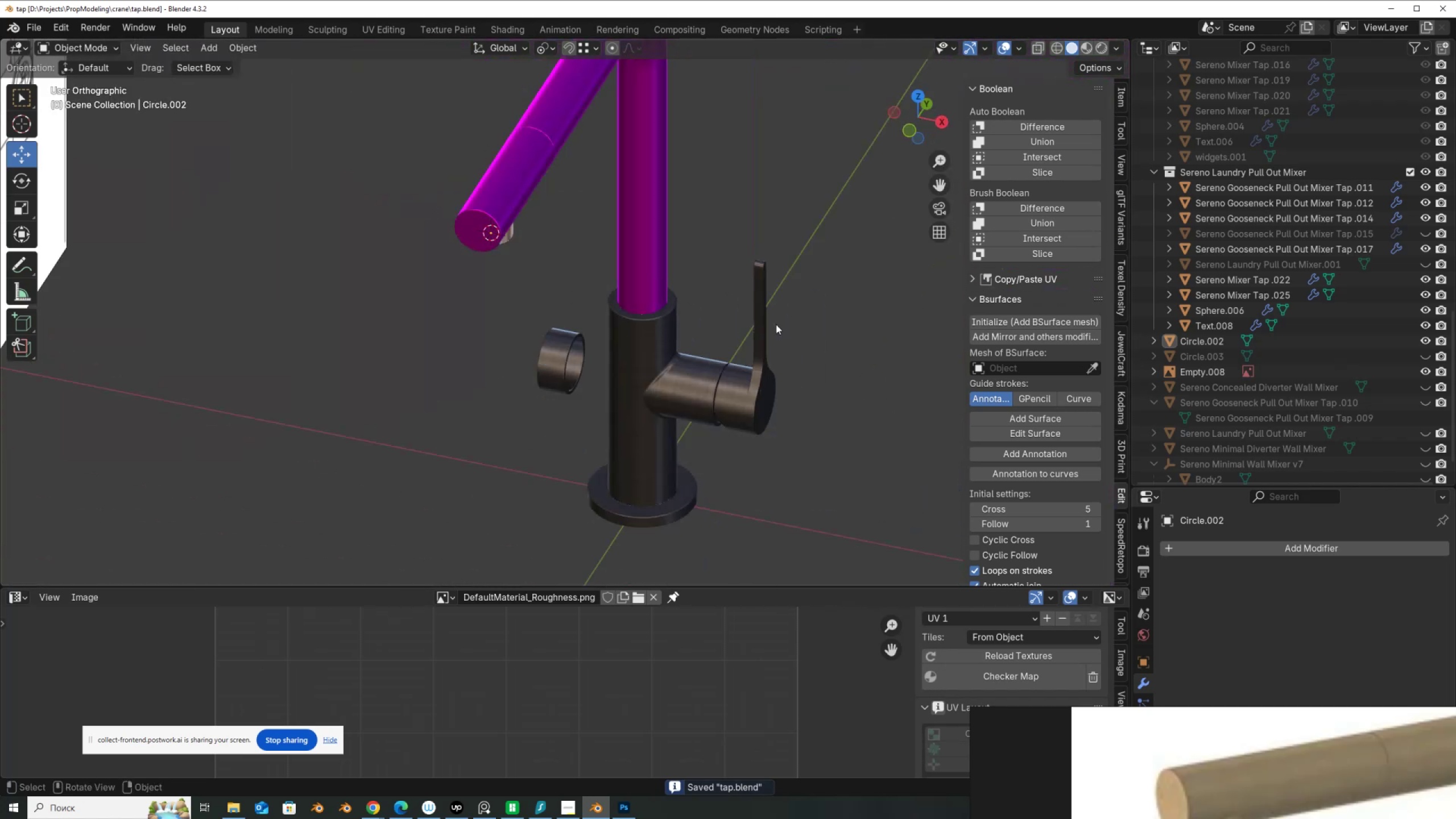 
hold_key(key=ShiftLeft, duration=0.42)
scroll: coordinate [742, 337], scroll_direction: up, amount: 1.0
 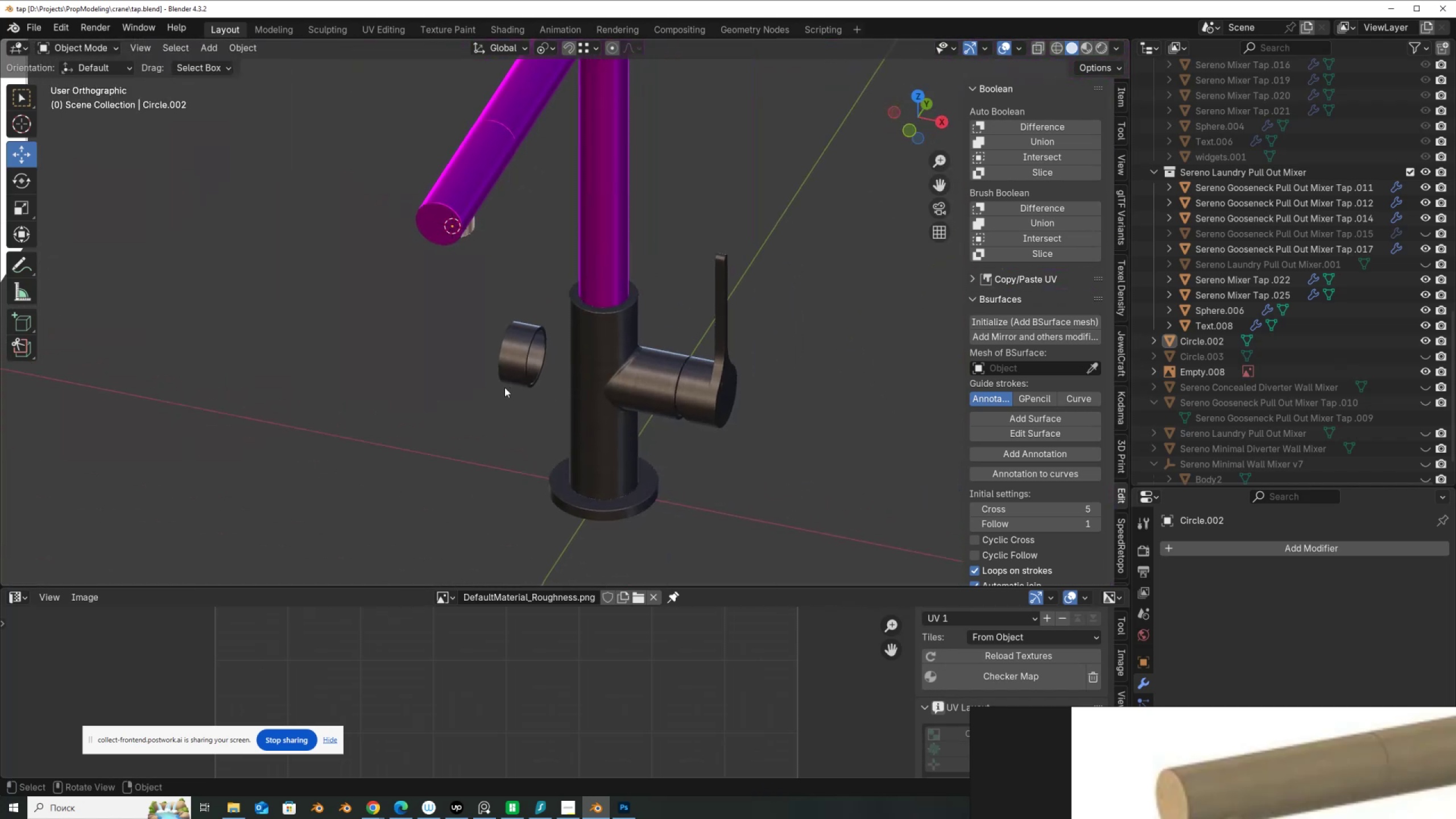 
left_click([512, 374])
 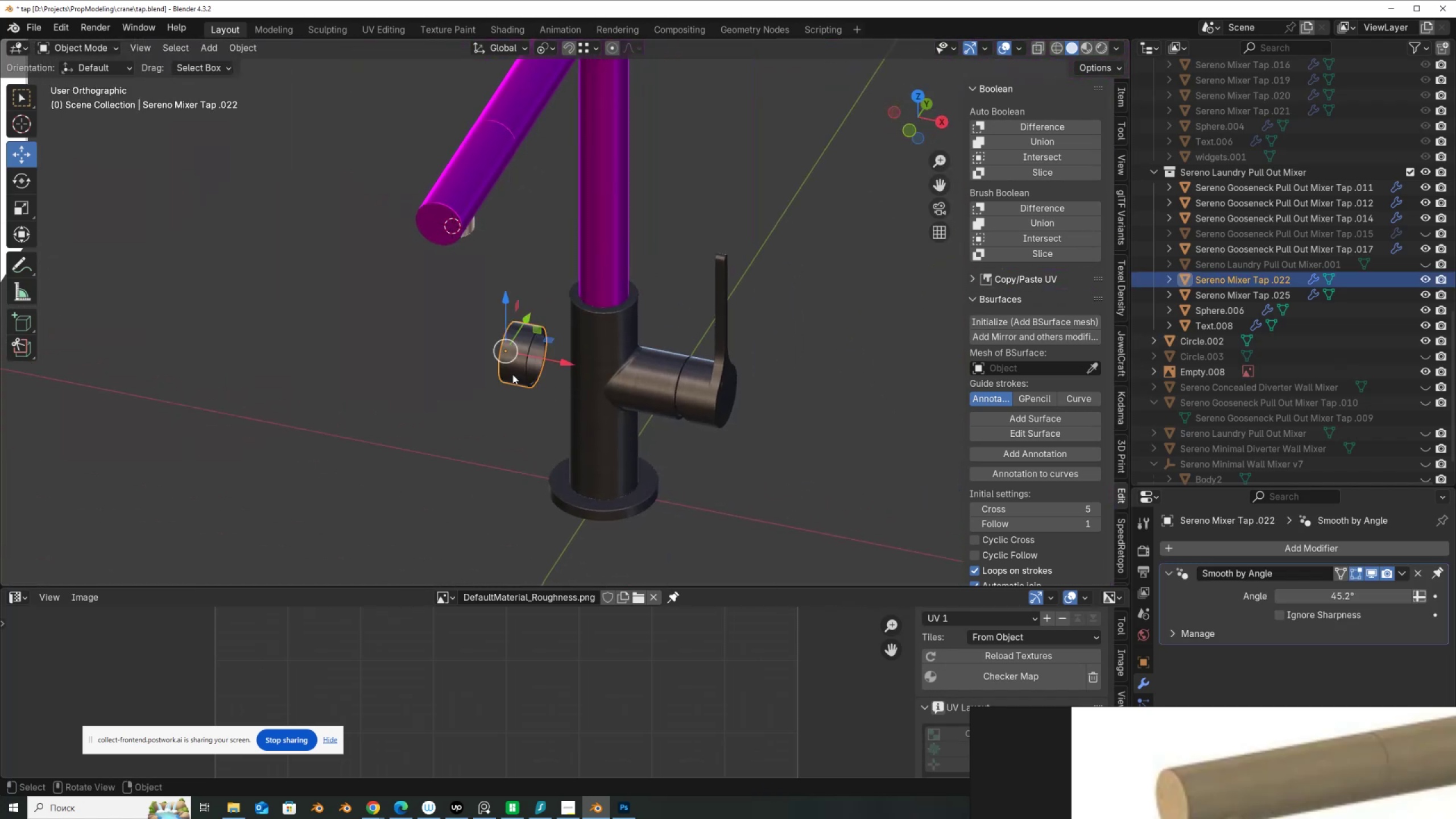 
key(H)
 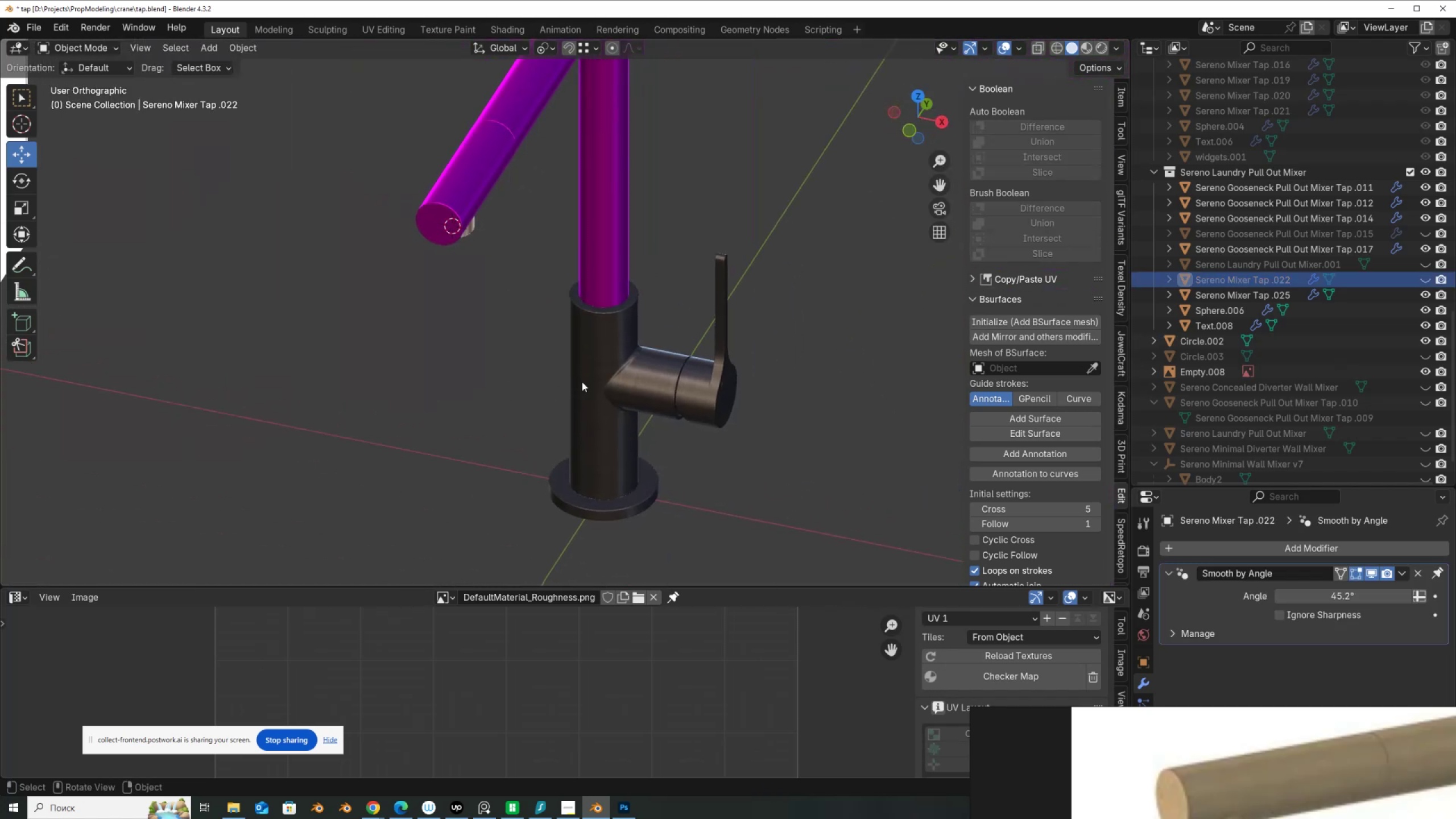 
scroll: coordinate [632, 386], scroll_direction: up, amount: 1.0
 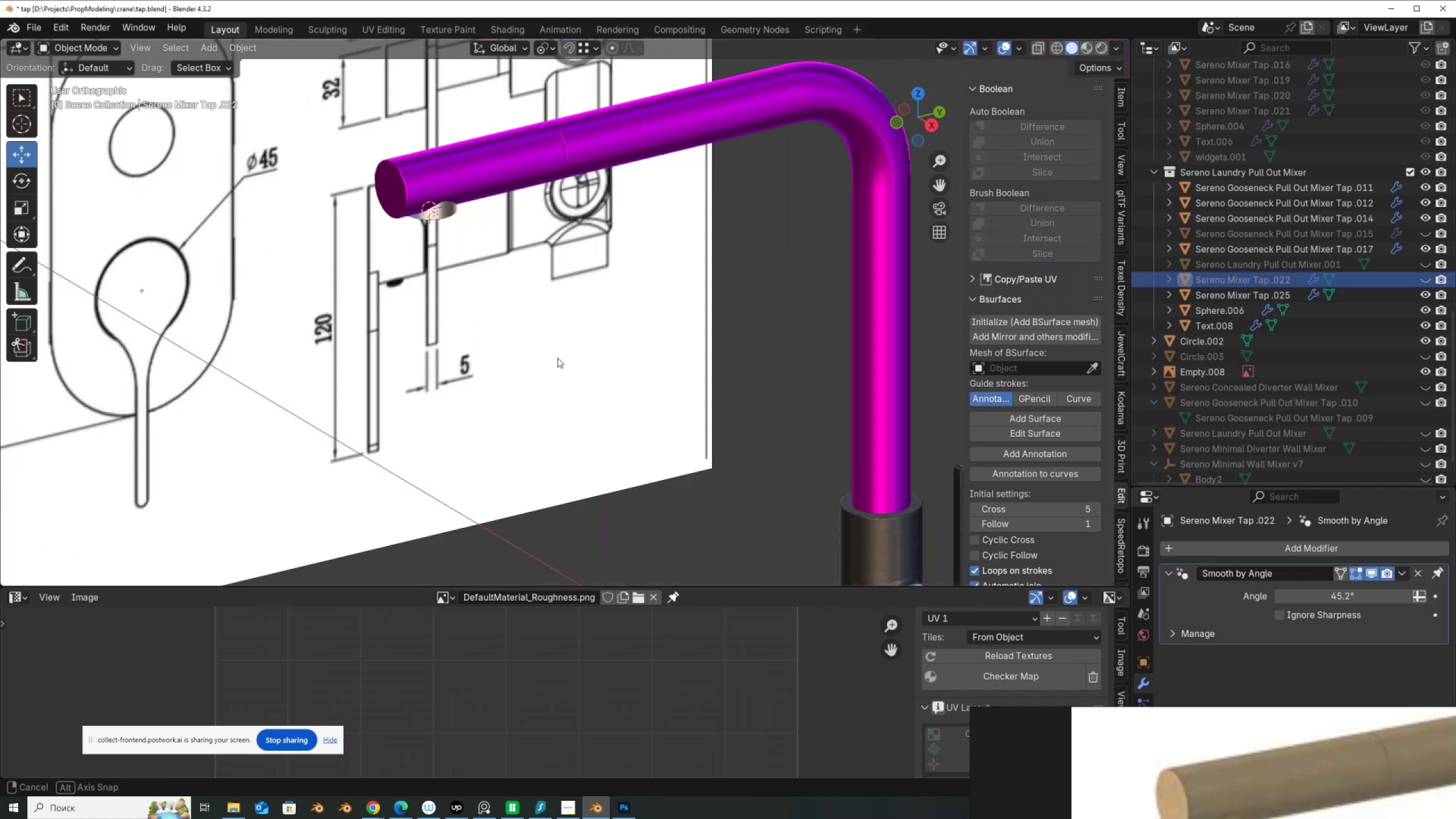 
scroll: coordinate [640, 412], scroll_direction: down, amount: 4.0
 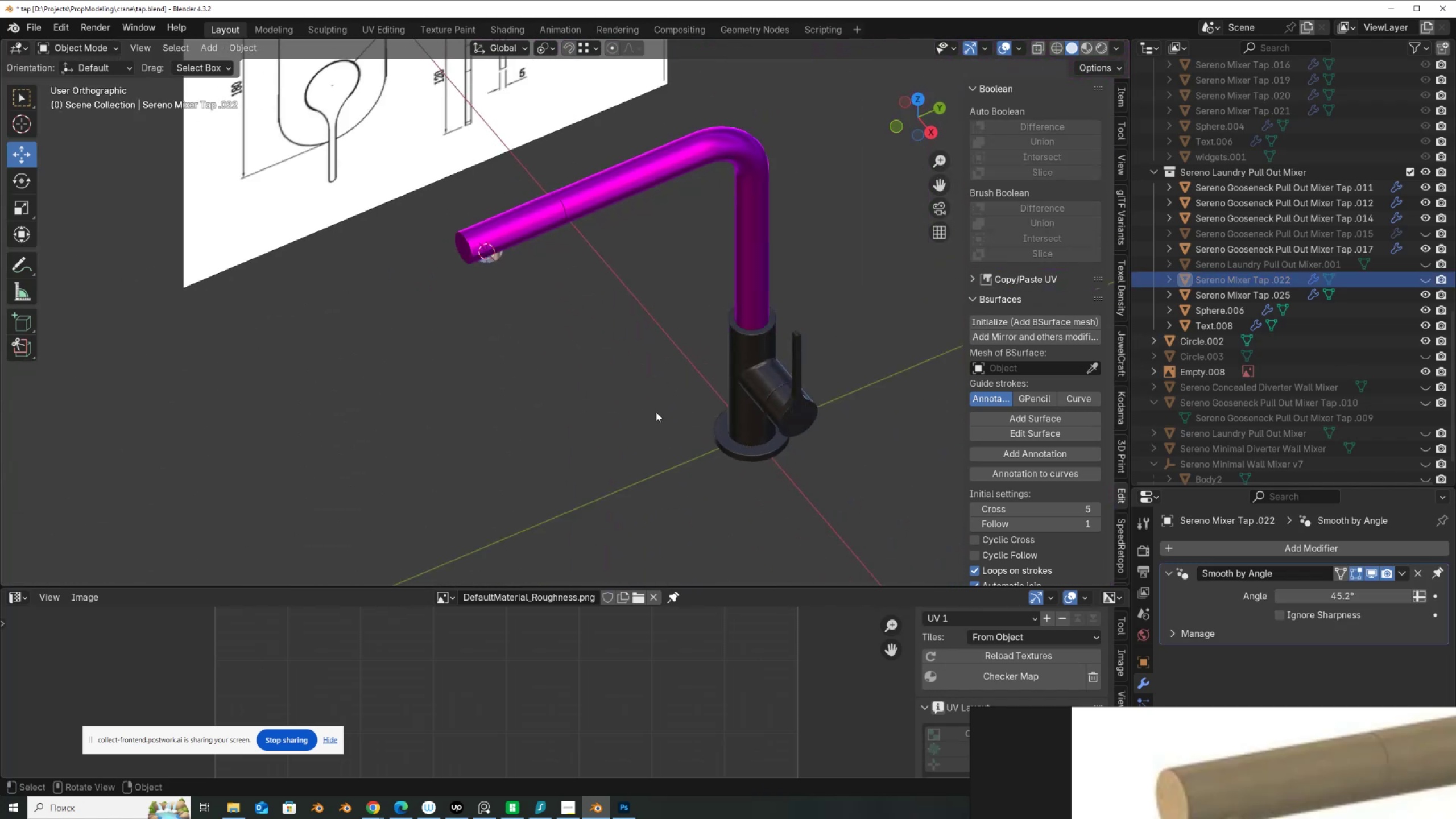 
hold_key(key=ShiftLeft, duration=0.46)
 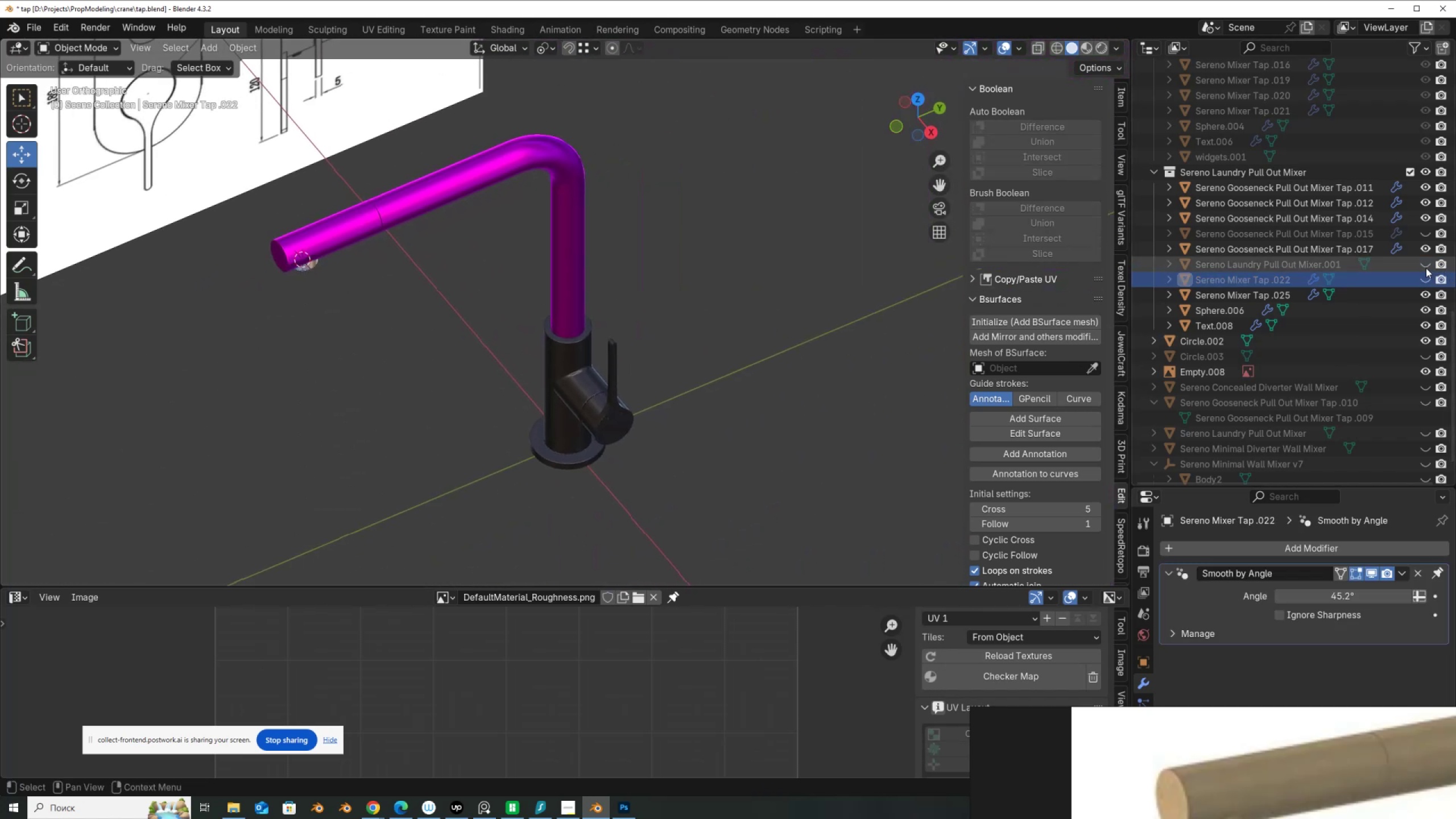 
left_click([1423, 264])
 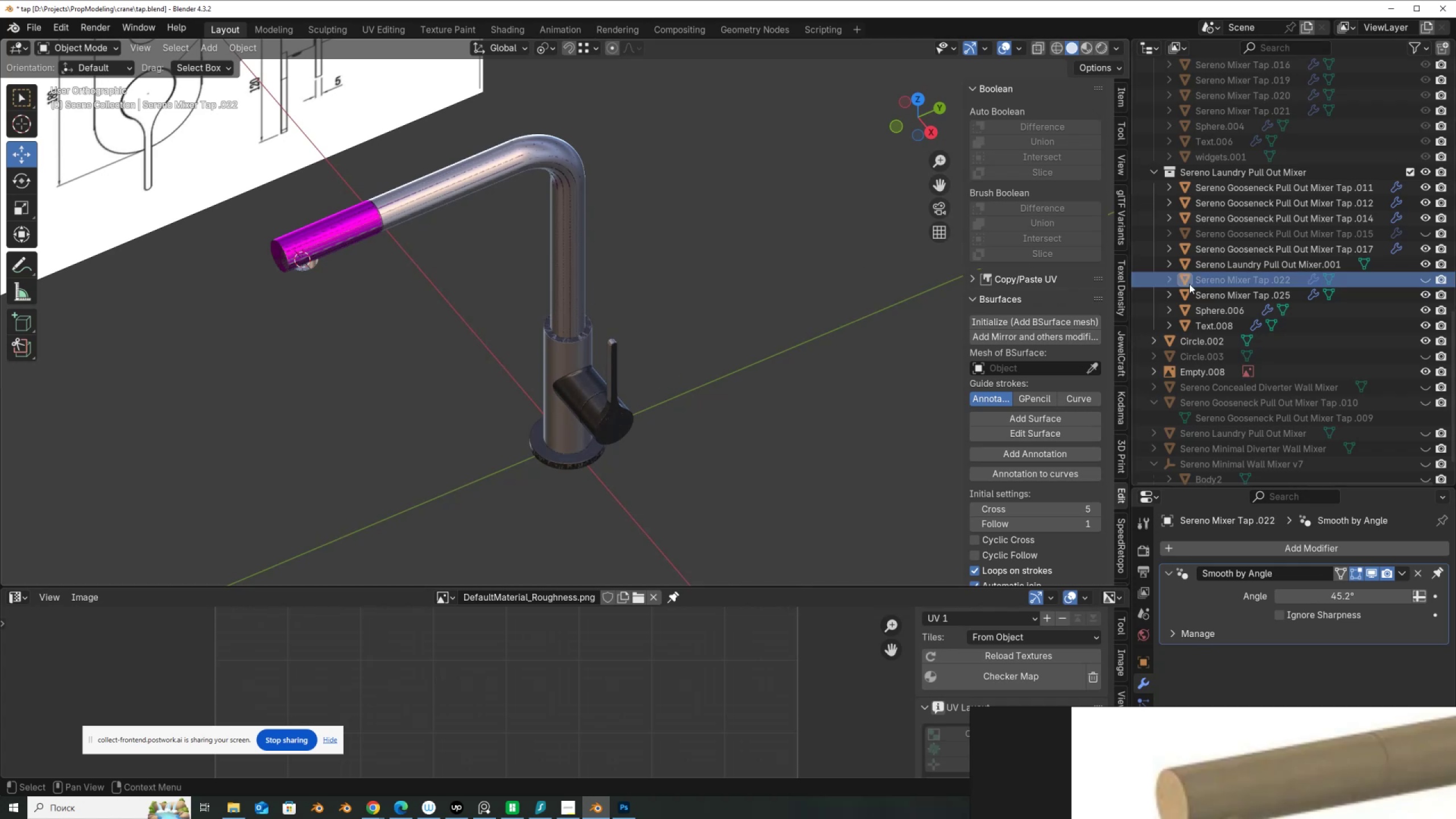 
left_click([1247, 264])
 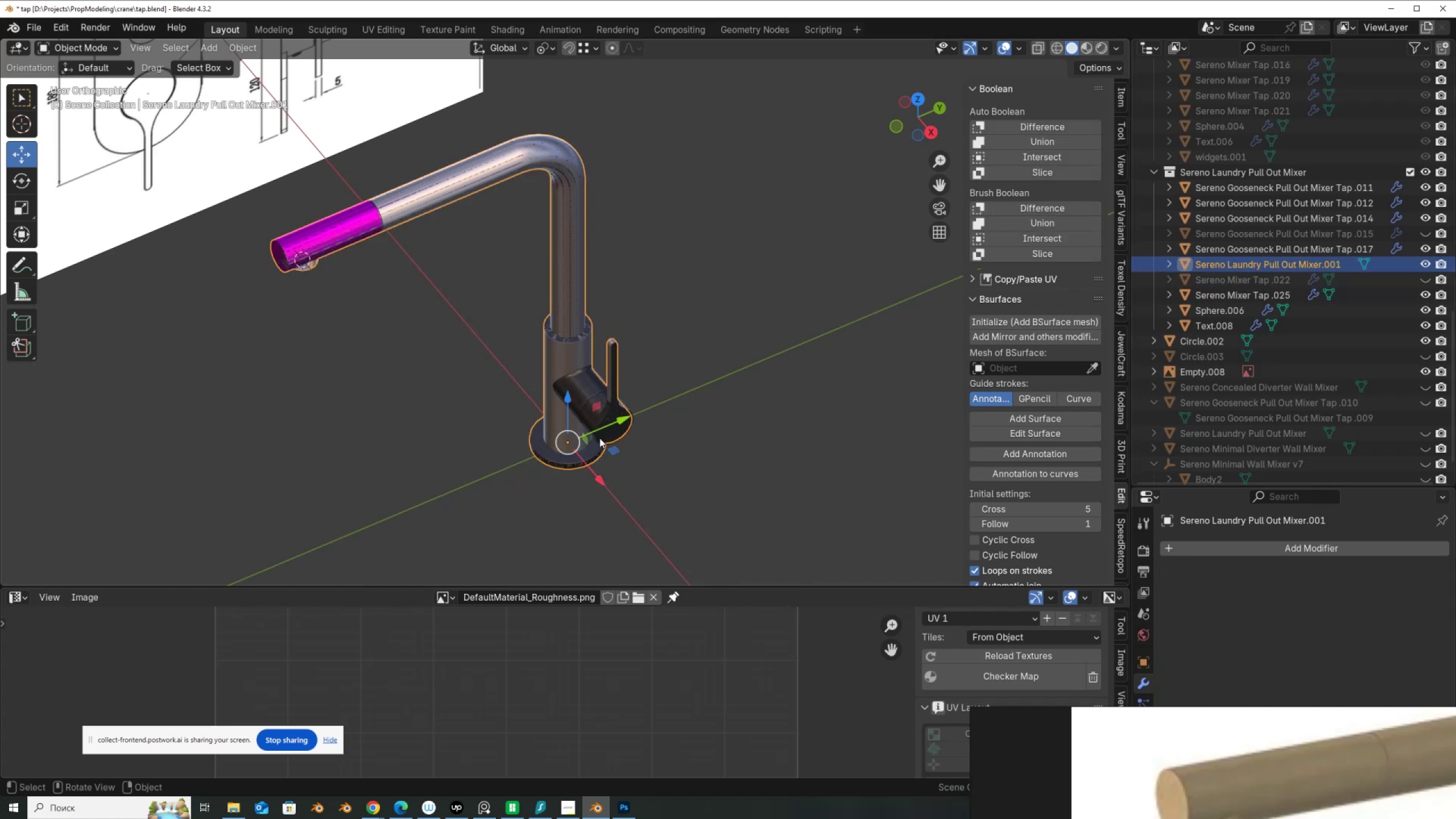 
left_click_drag(start_coordinate=[592, 477], to_coordinate=[515, 410])
 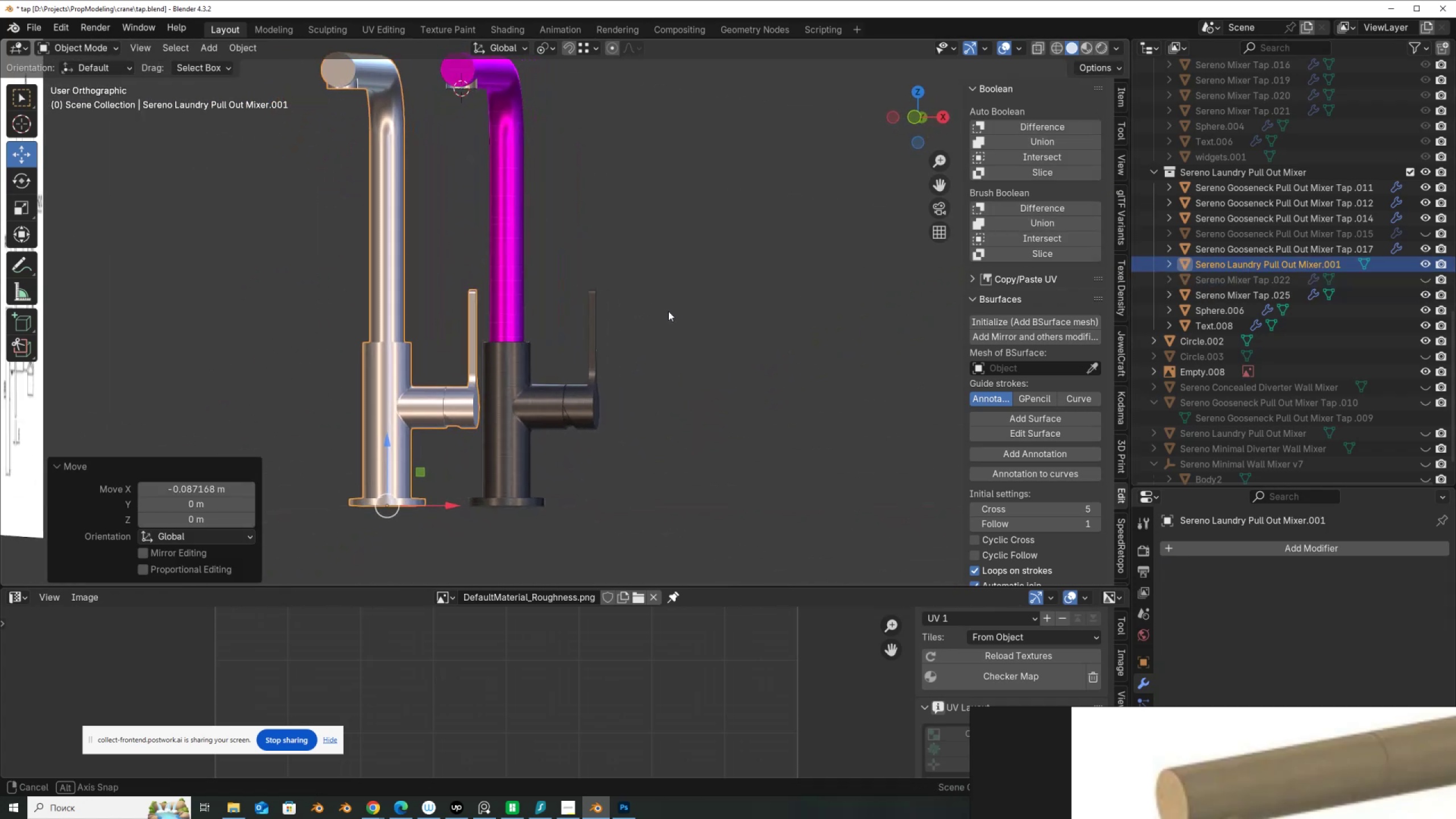 
hold_key(key=ShiftLeft, duration=0.53)
 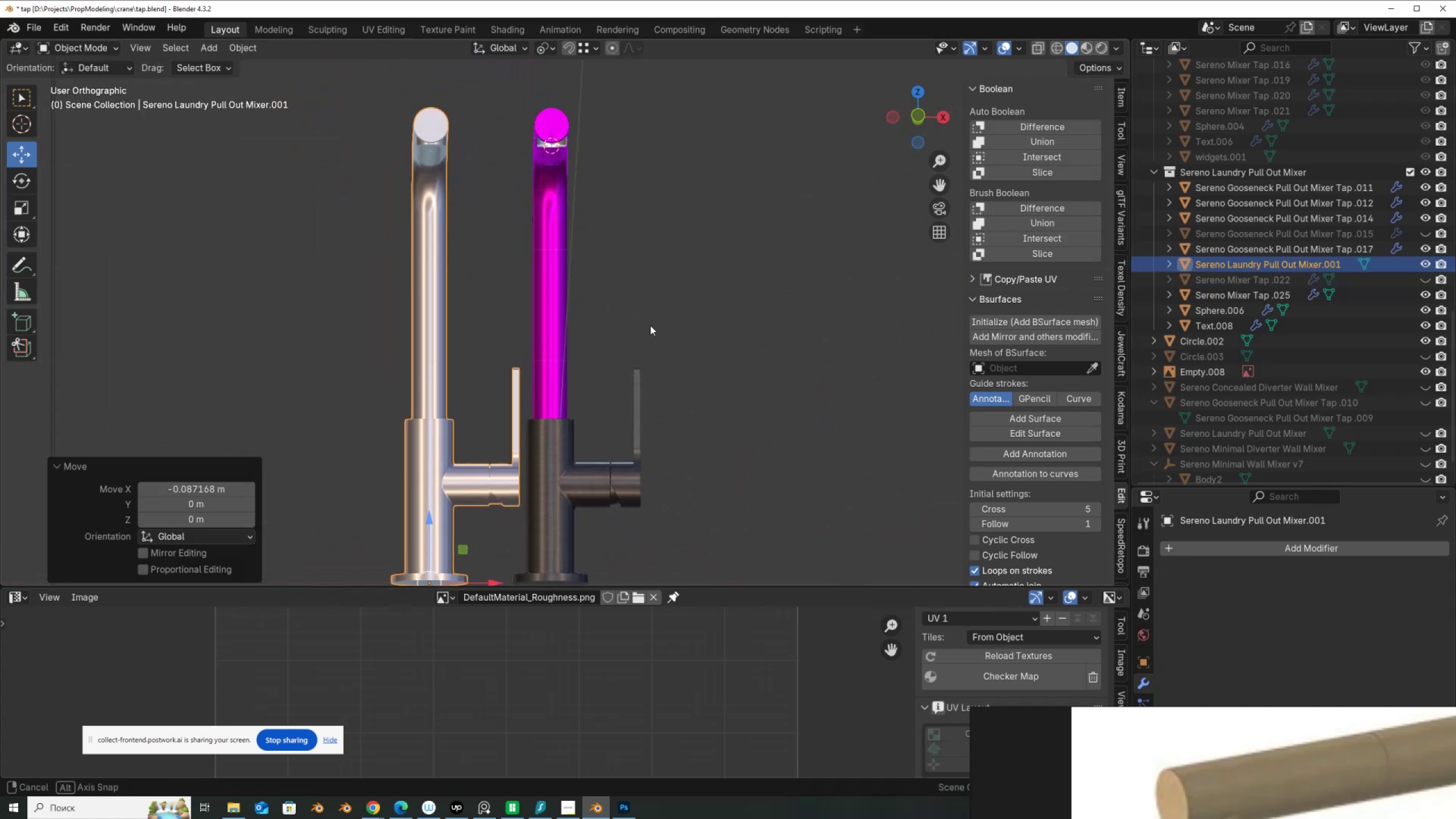 
hold_key(key=AltLeft, duration=0.62)
 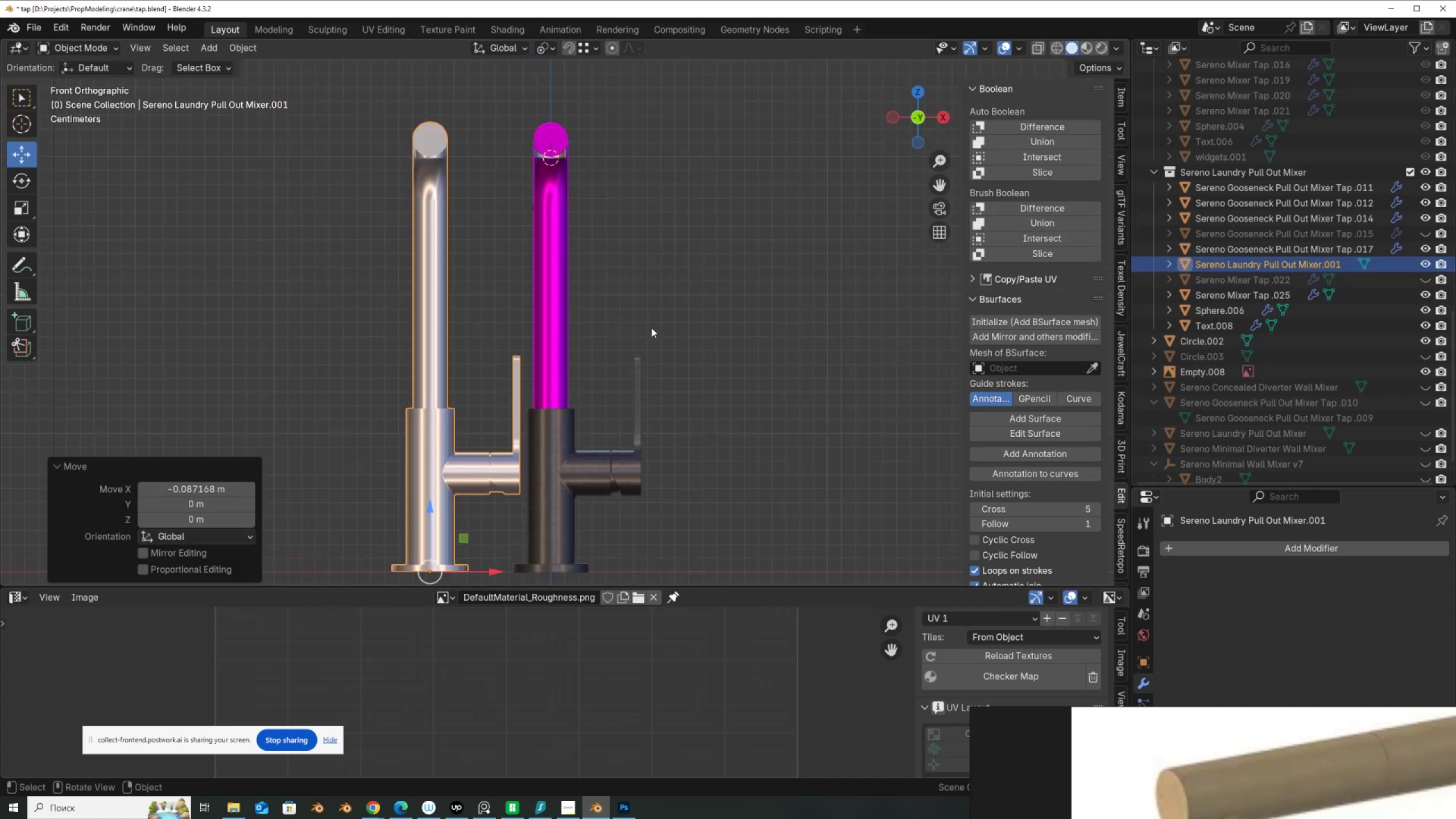 
scroll: coordinate [651, 330], scroll_direction: up, amount: 2.0
 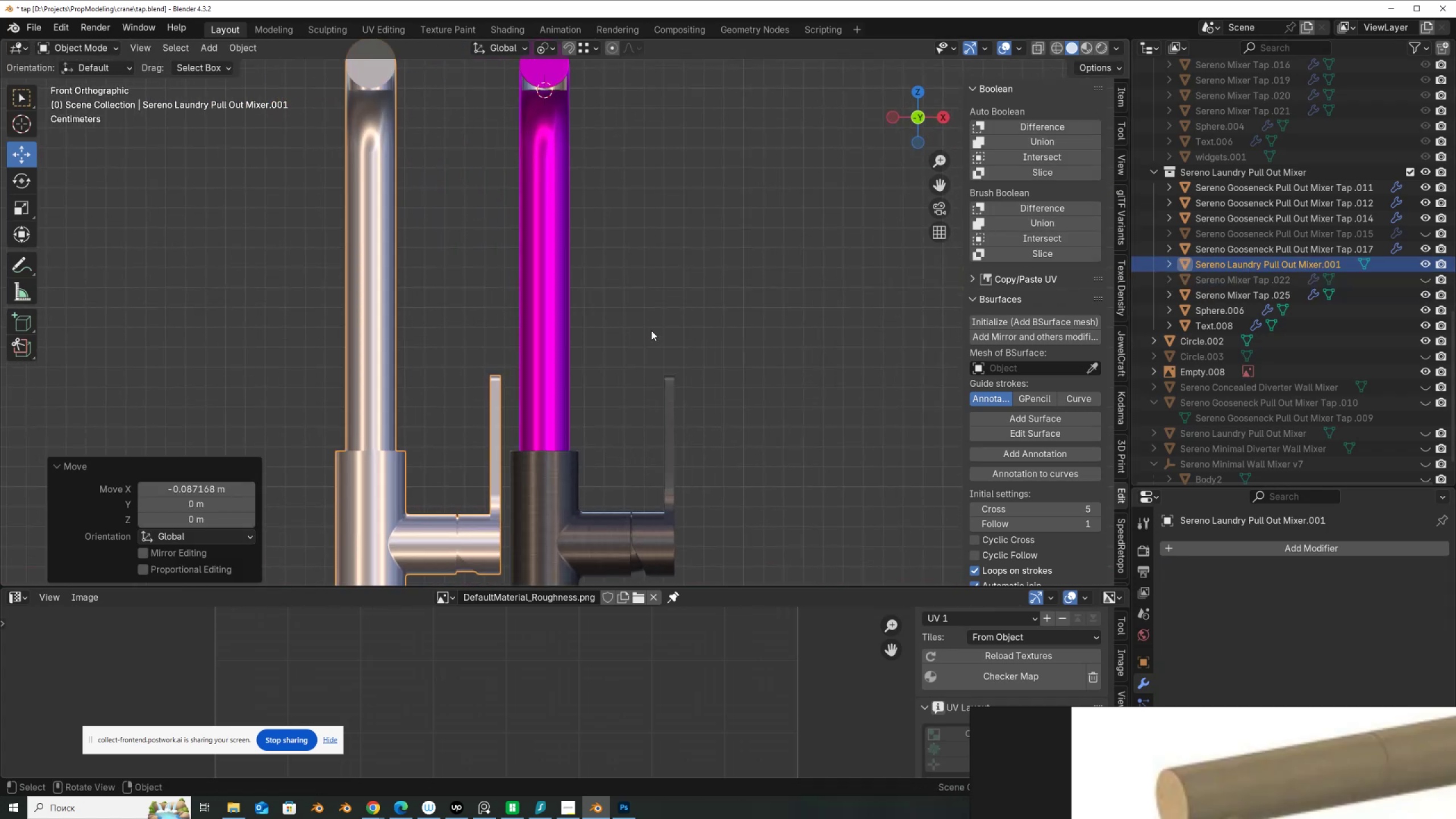 
scroll: coordinate [651, 331], scroll_direction: down, amount: 3.0
 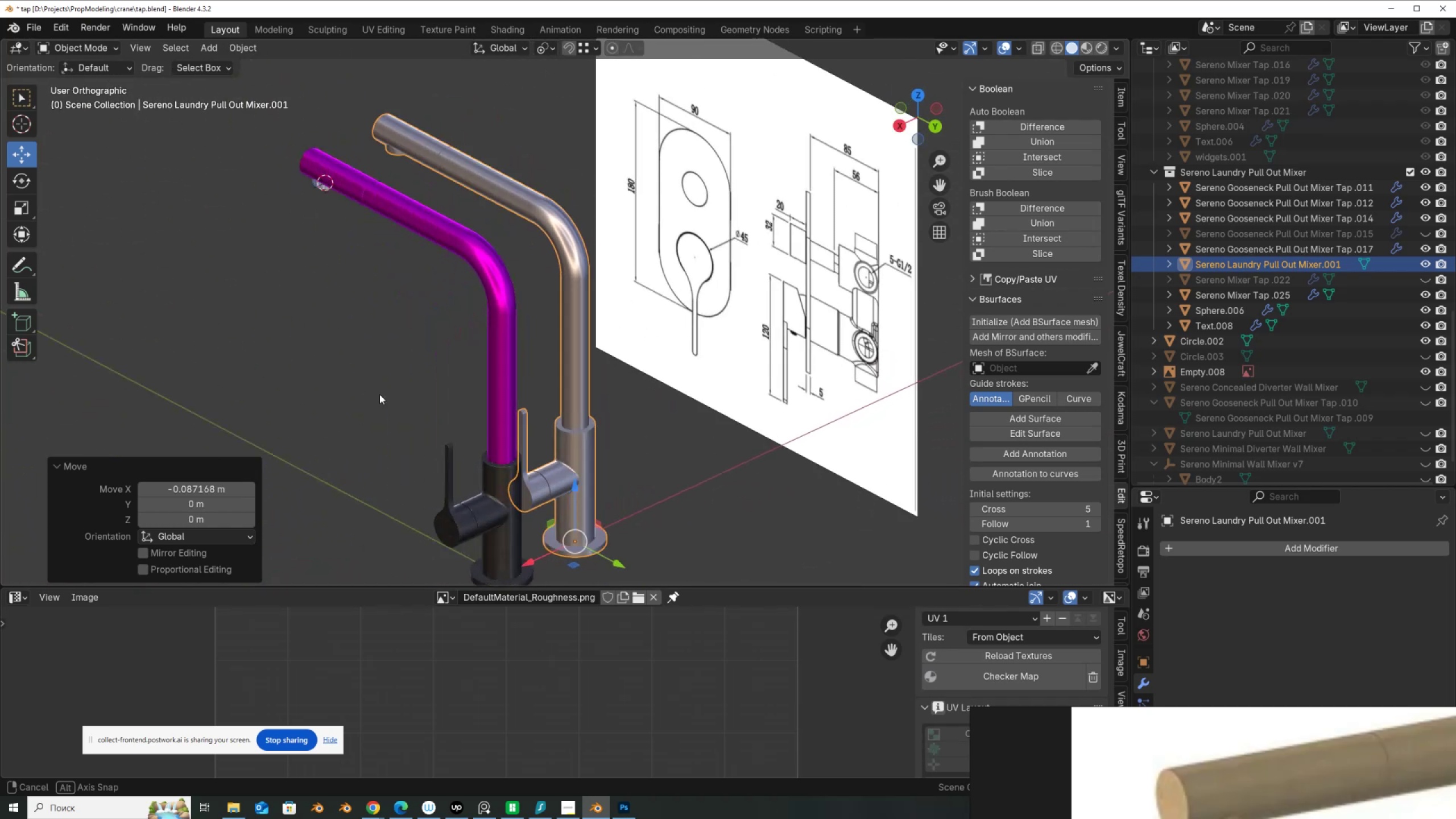 
key(Control+Z)
 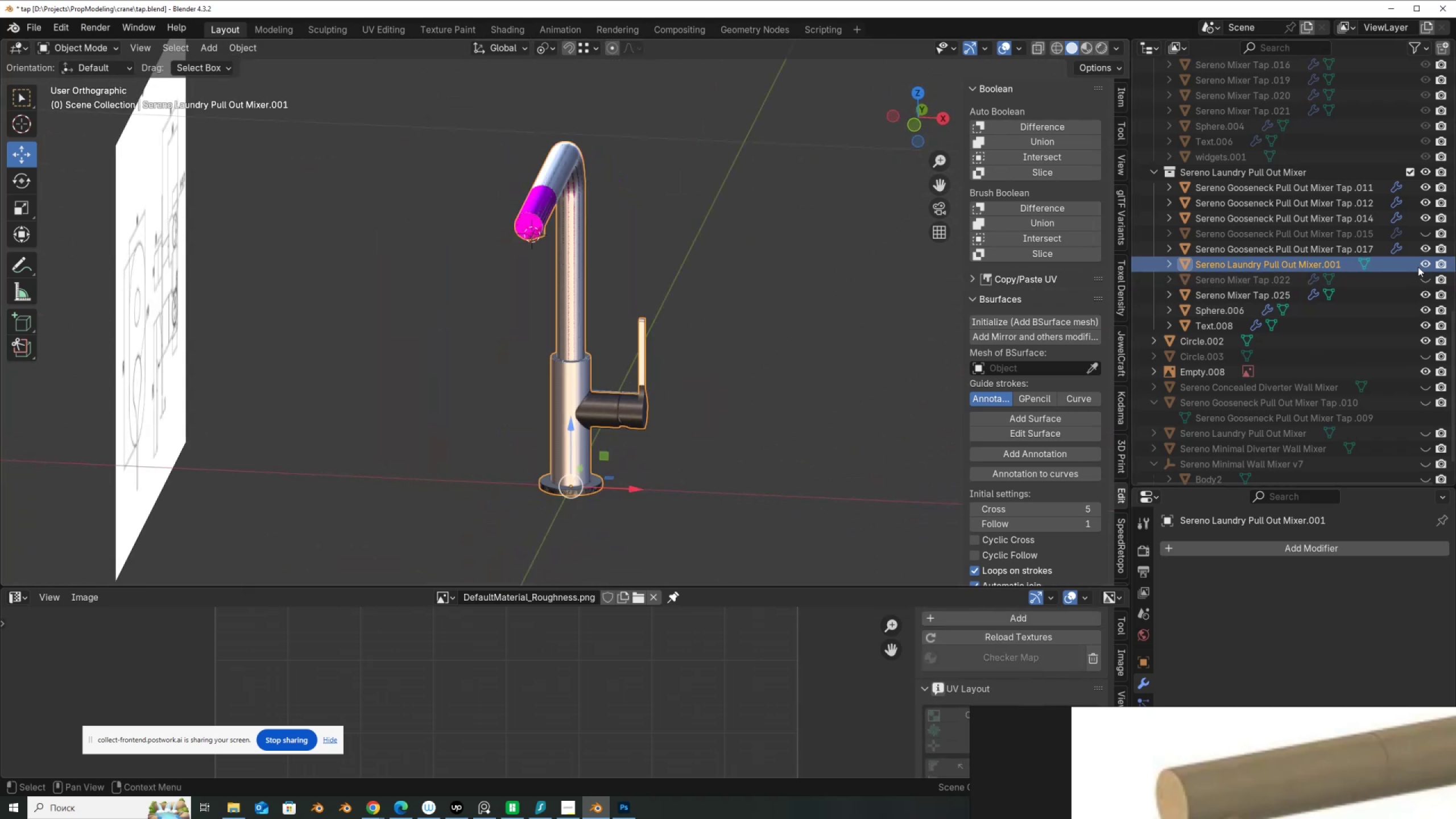 
left_click([1424, 264])
 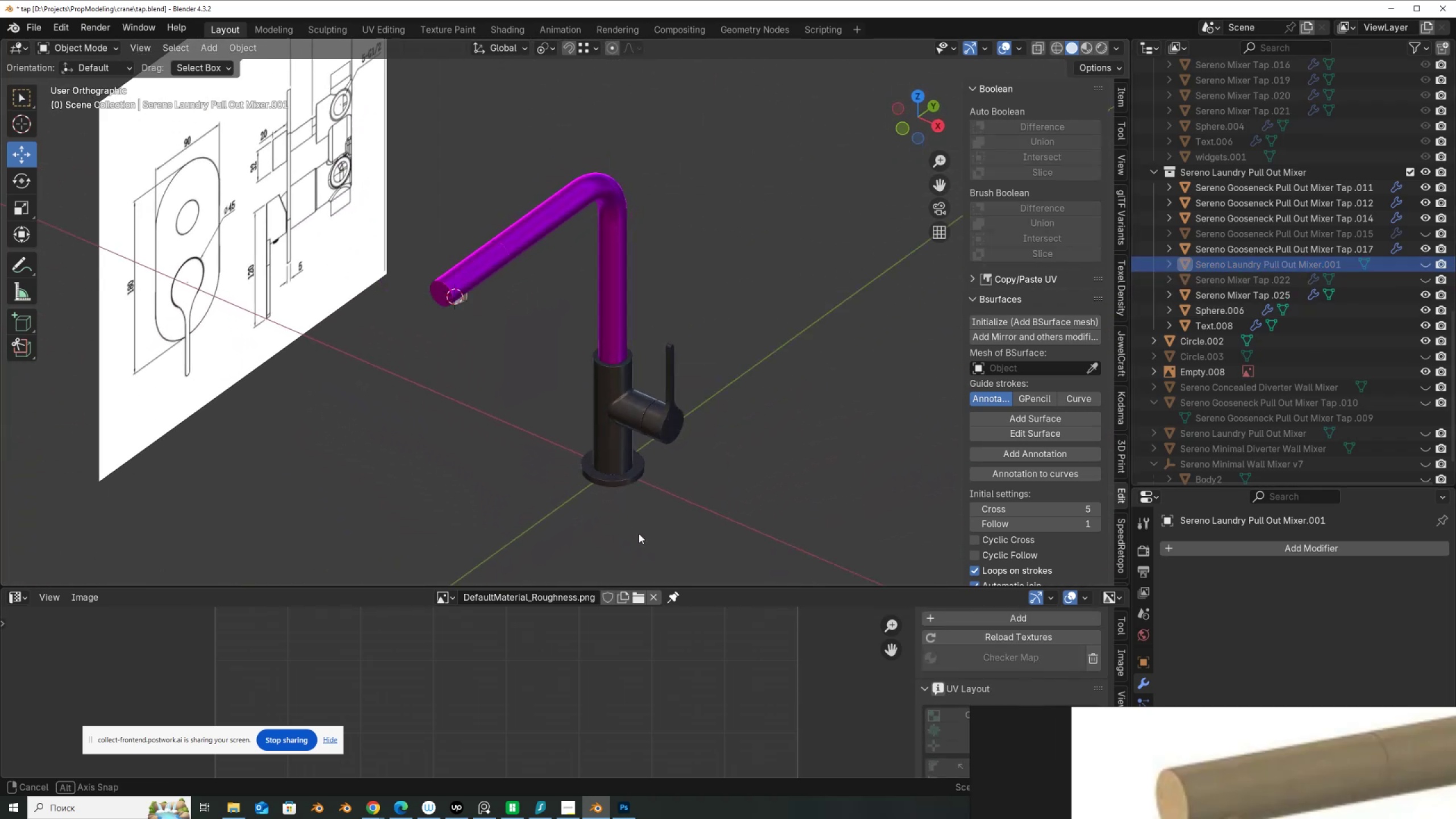 
left_click([619, 461])
 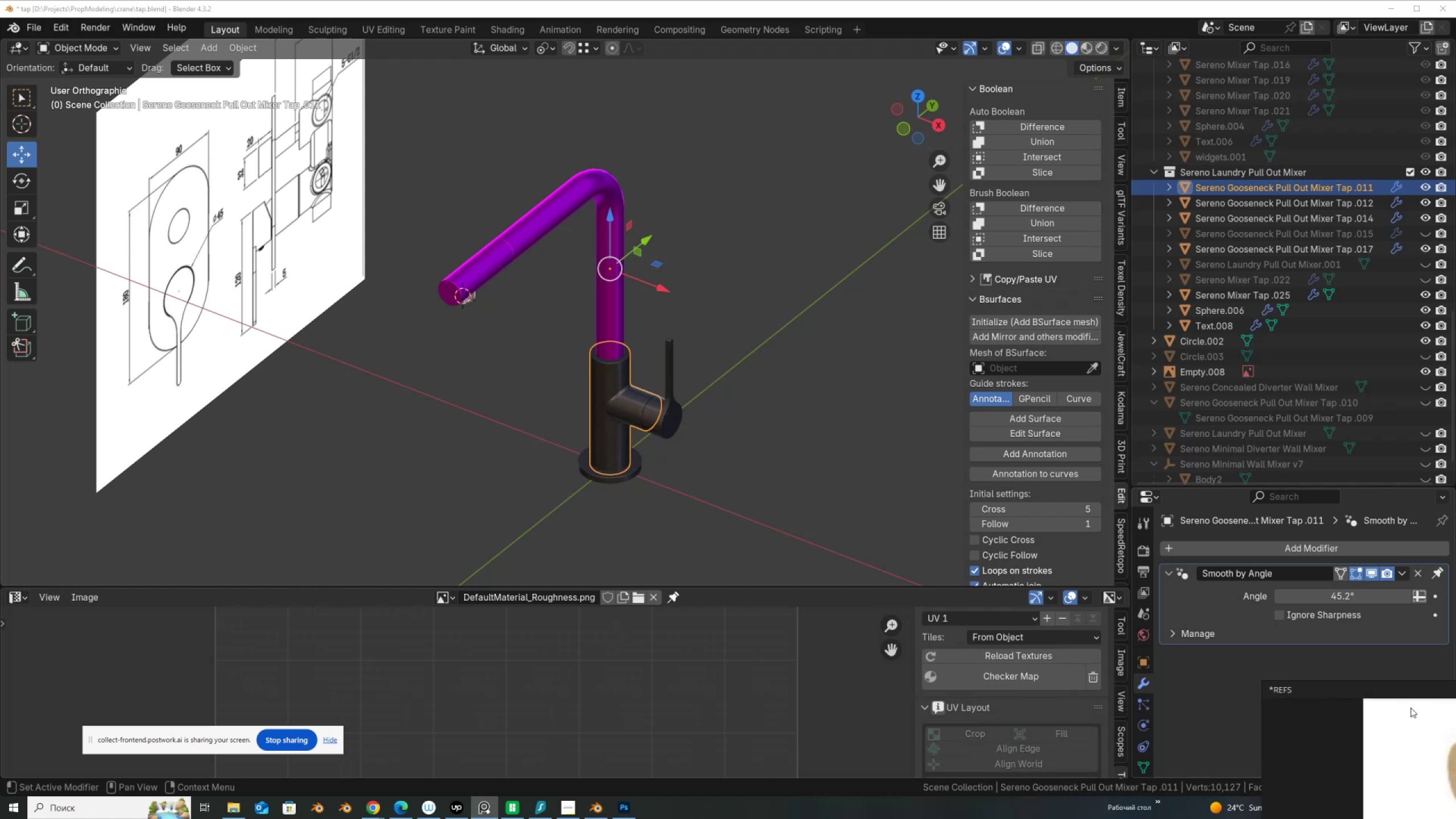 
scroll: coordinate [1147, 732], scroll_direction: down, amount: 7.0
 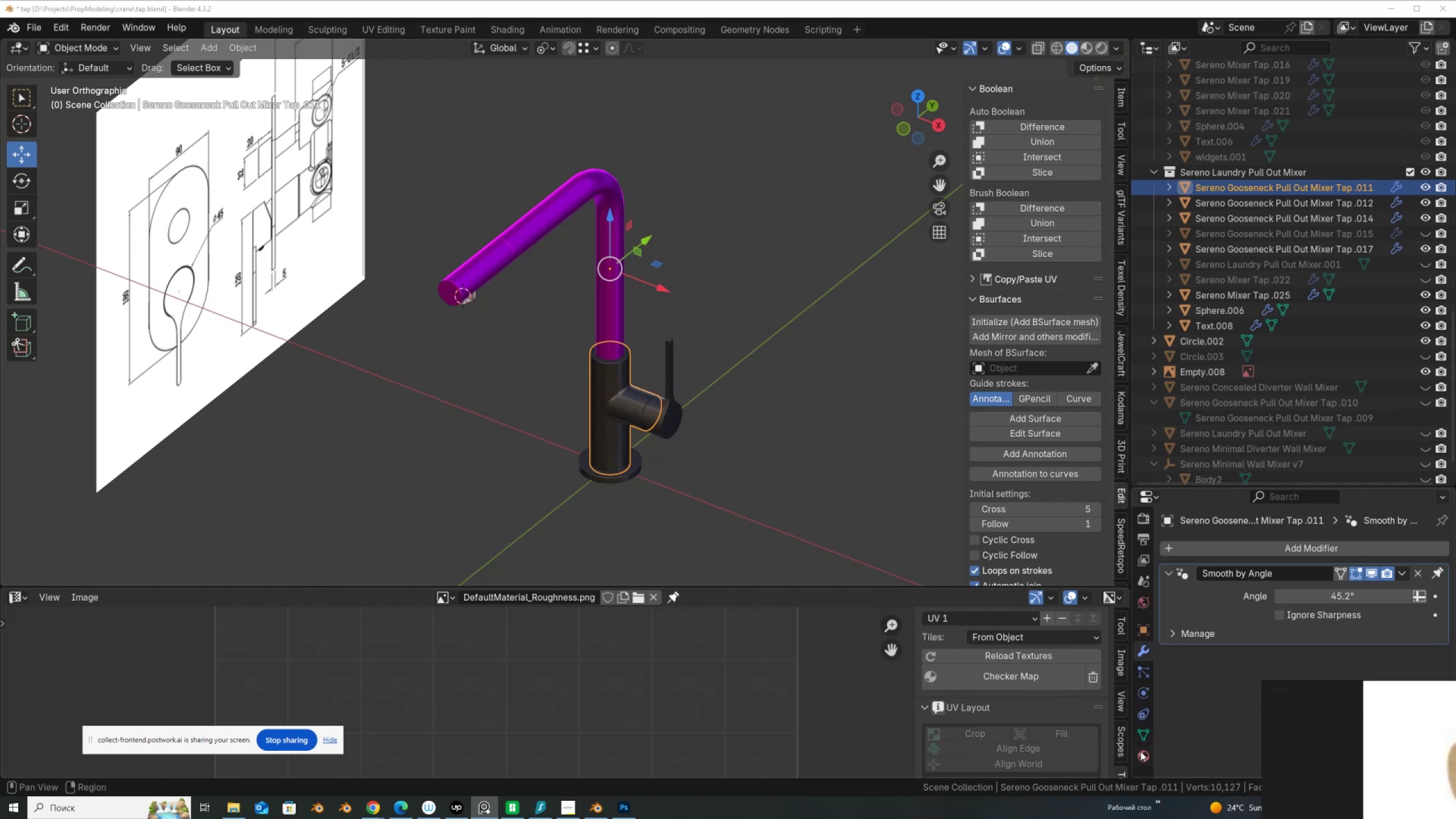 
left_click([1140, 751])
 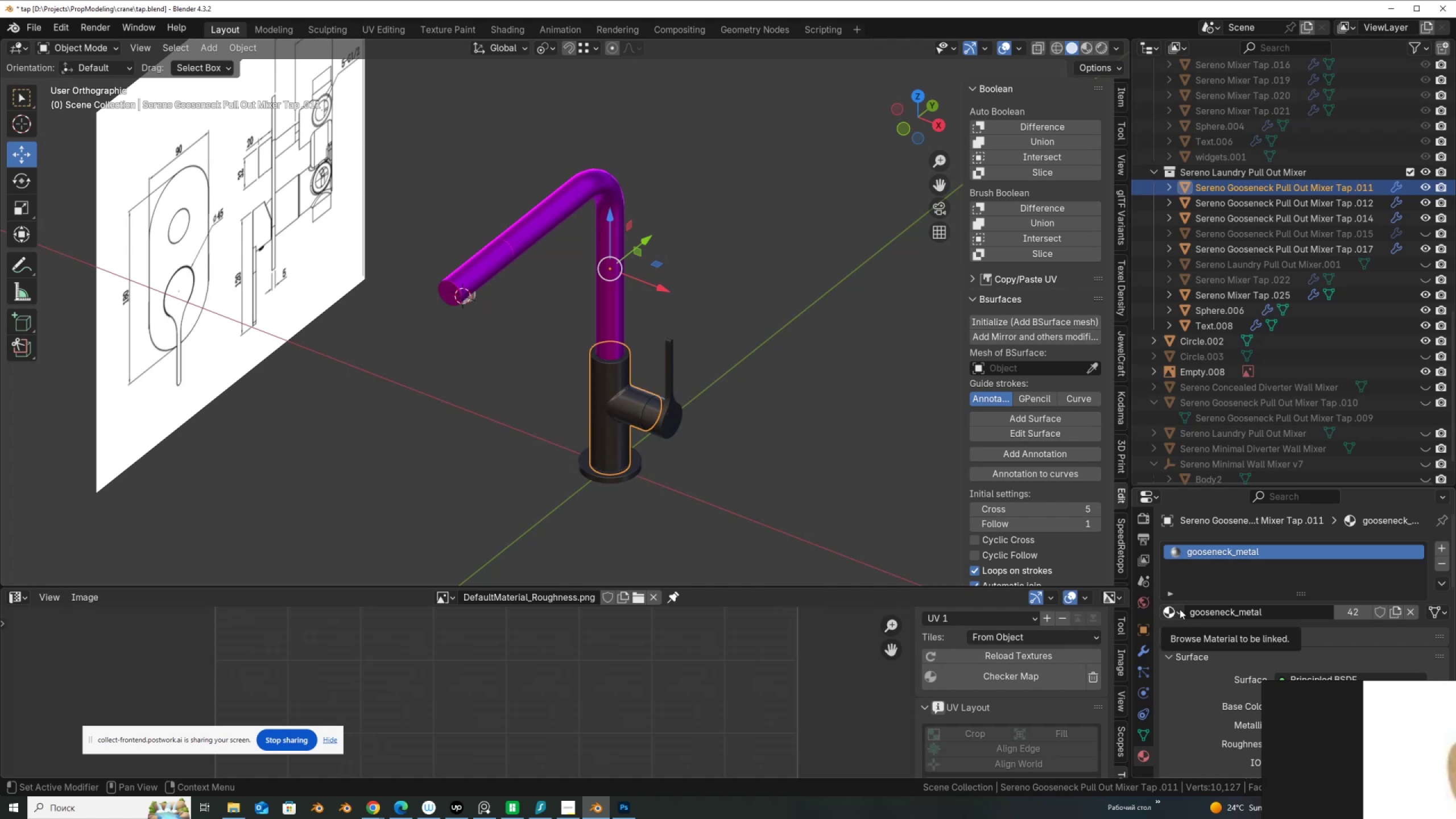 
wait(16.4)
 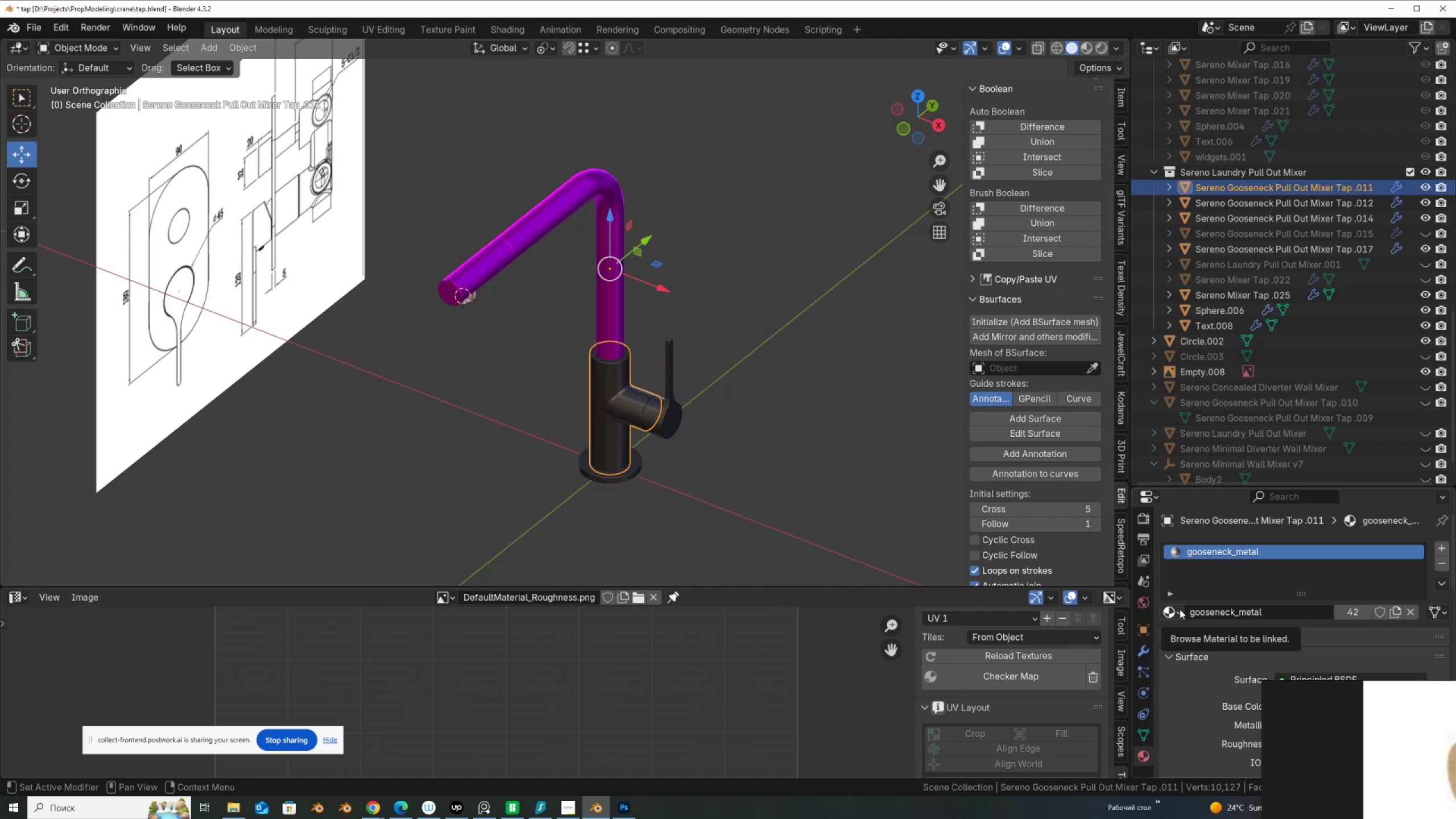 
scroll: coordinate [557, 404], scroll_direction: down, amount: 1.0
 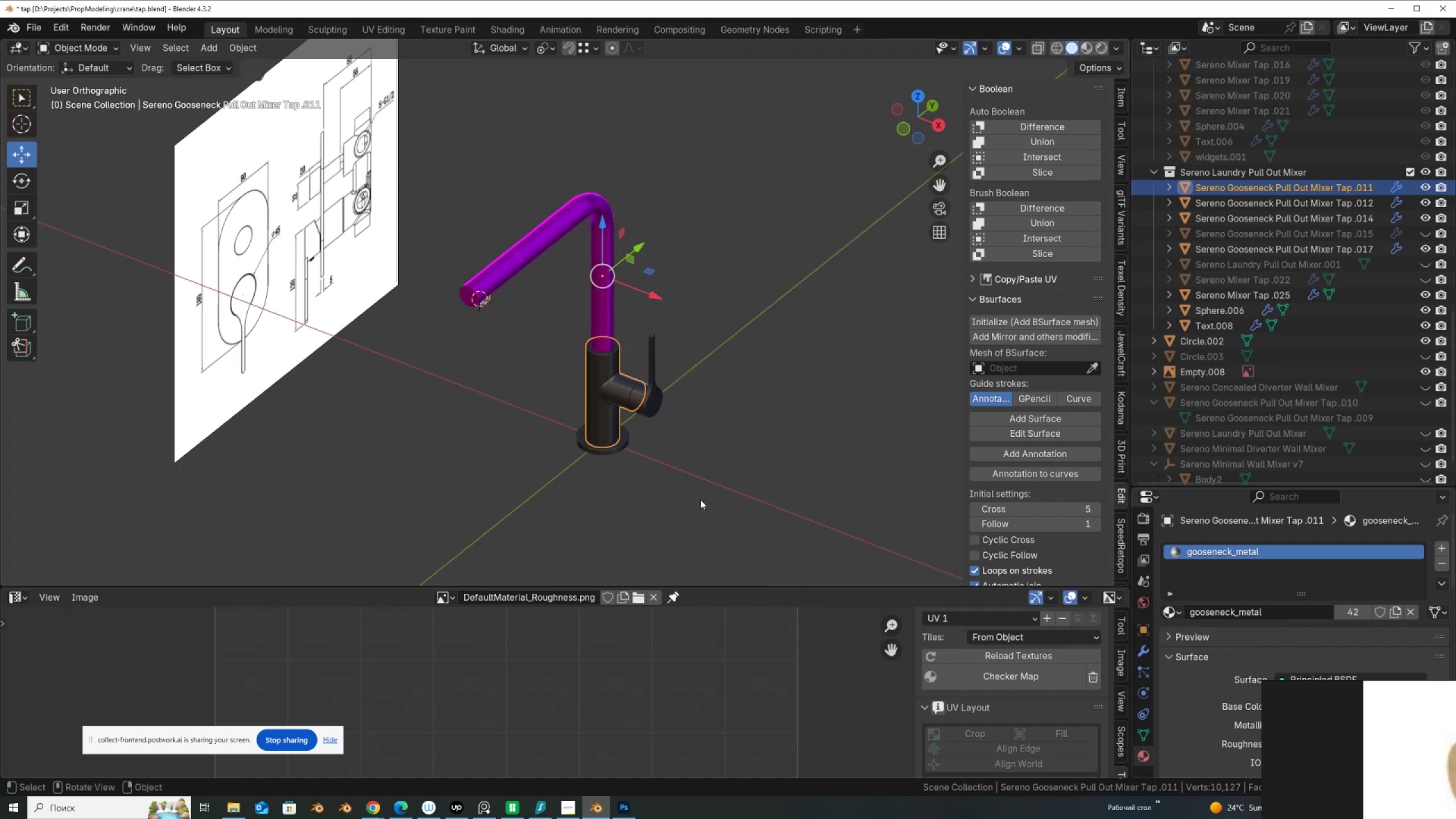 
left_click_drag(start_coordinate=[735, 517], to_coordinate=[452, 162])
 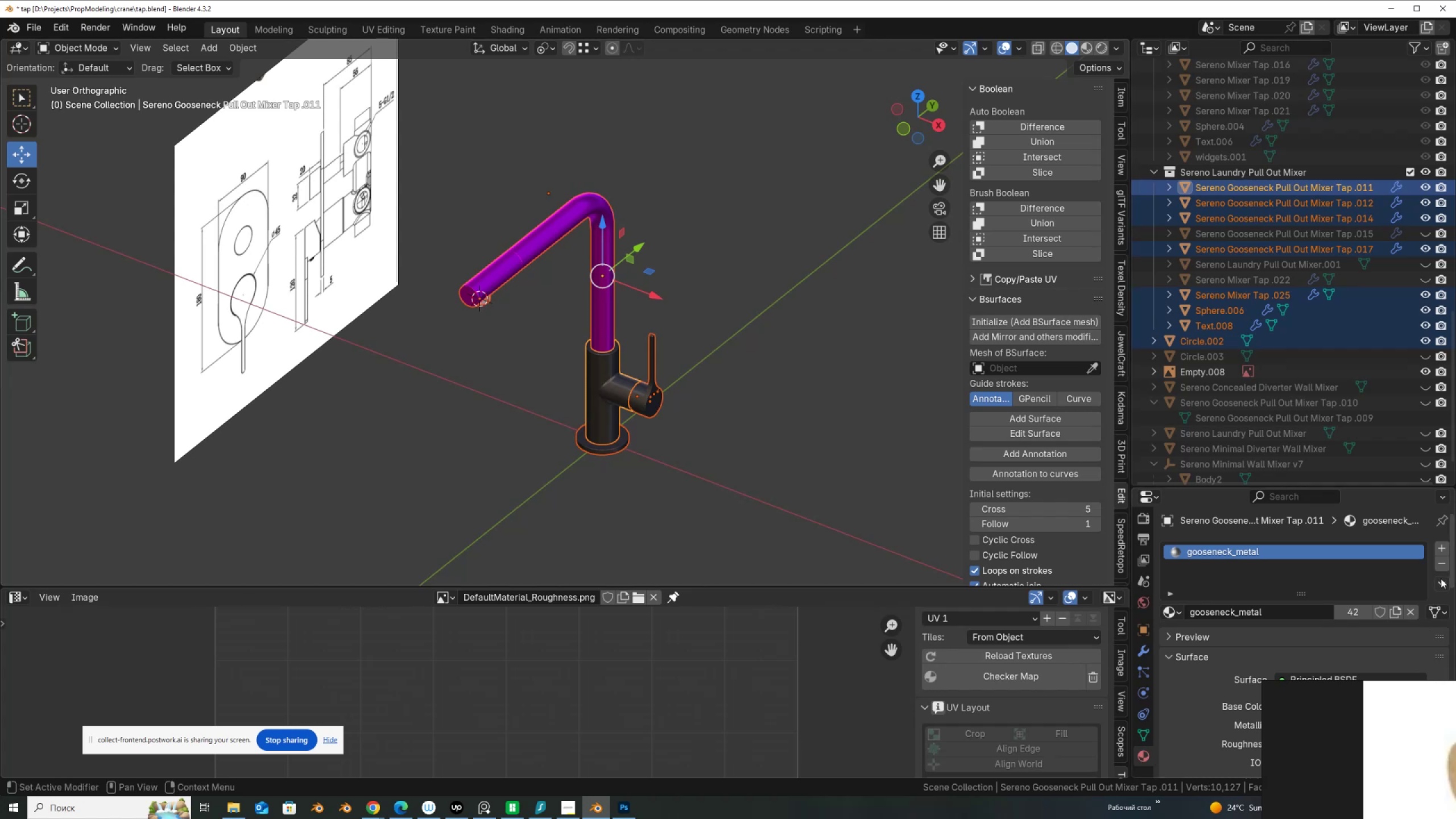 
left_click([1443, 580])
 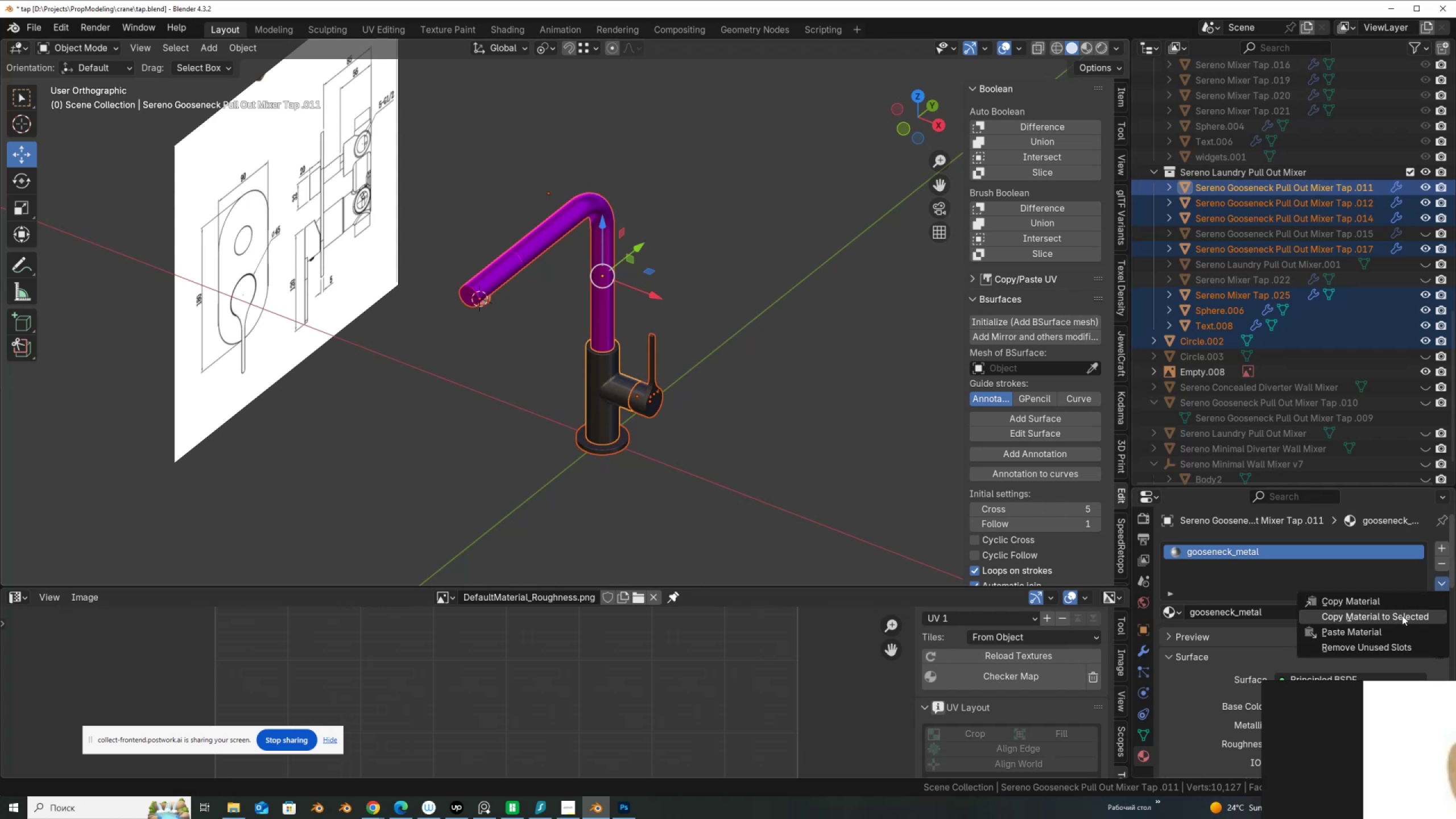 
left_click([1402, 617])
 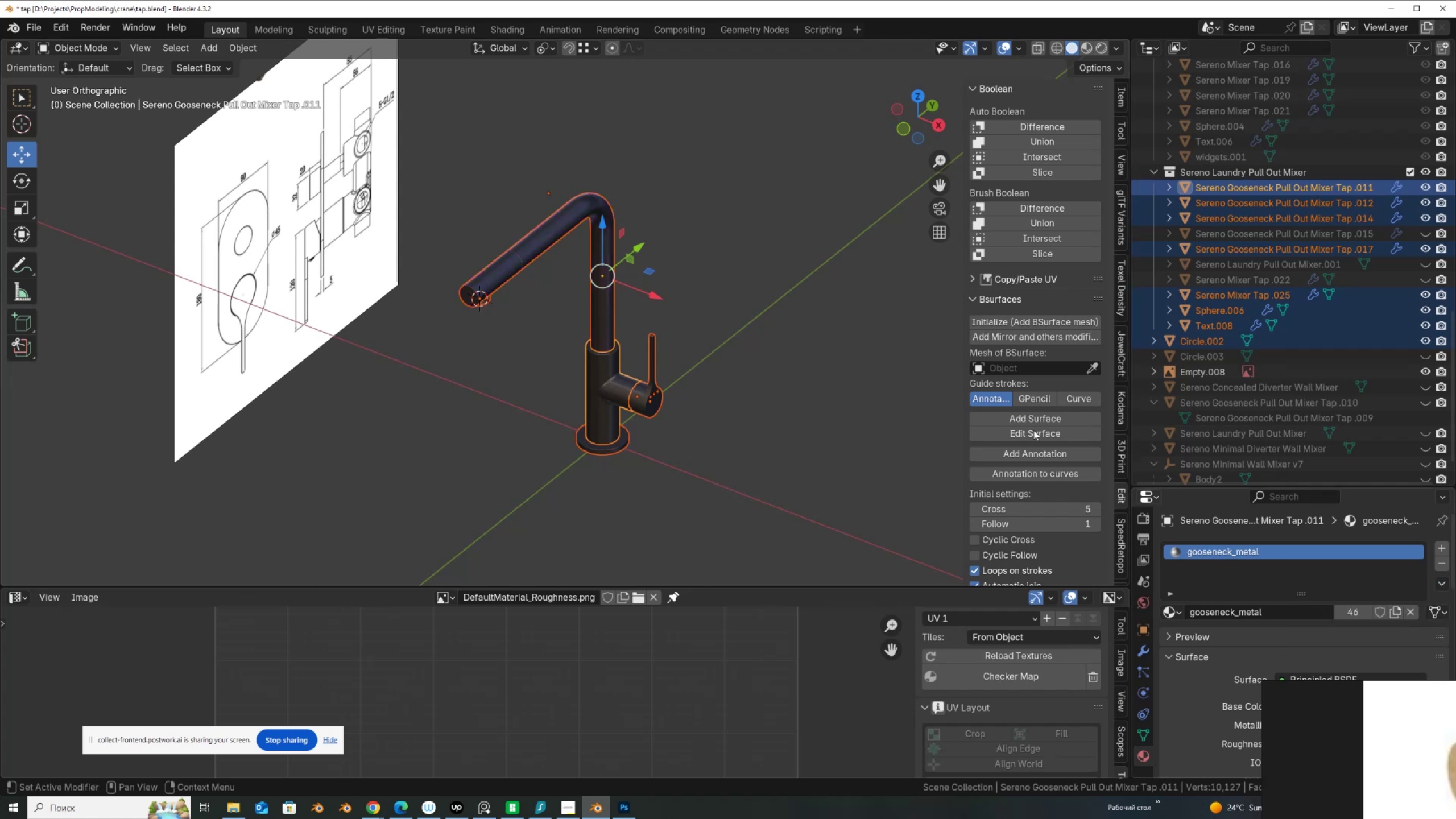 
scroll: coordinate [394, 202], scroll_direction: up, amount: 6.0
 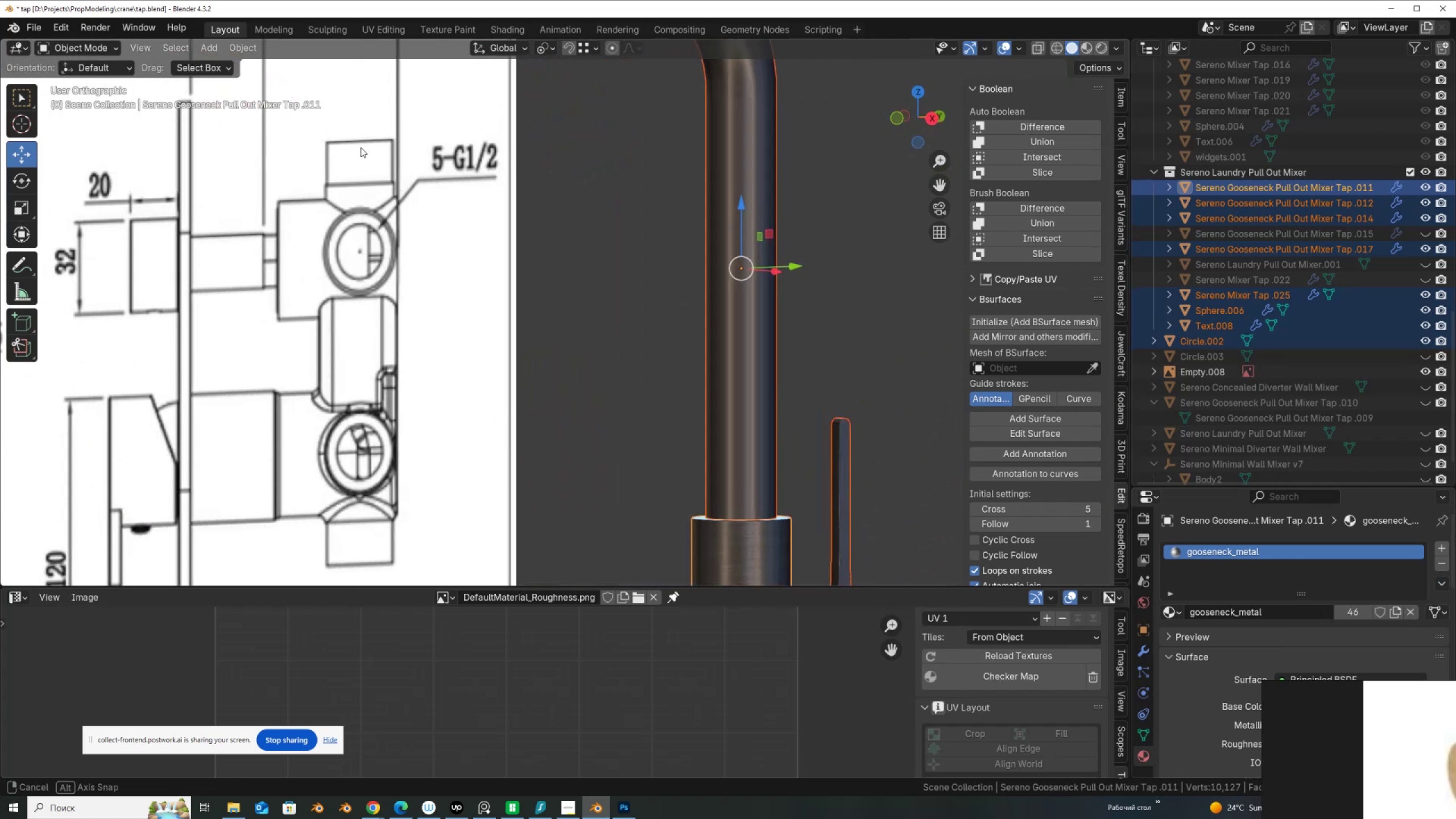 
scroll: coordinate [361, 148], scroll_direction: down, amount: 2.0
 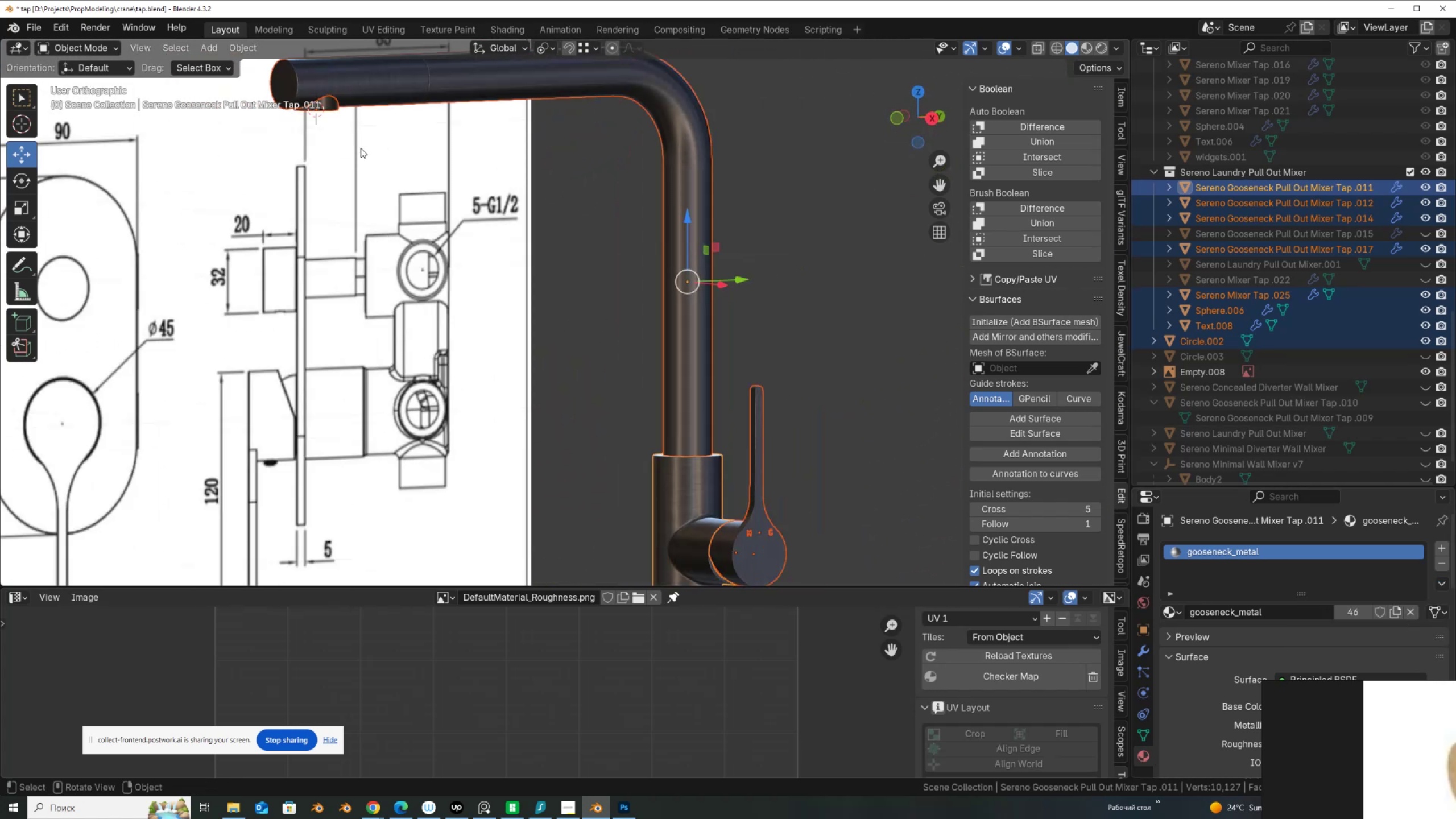 
hold_key(key=ShiftLeft, duration=0.54)
scroll: coordinate [584, 354], scroll_direction: up, amount: 10.0
 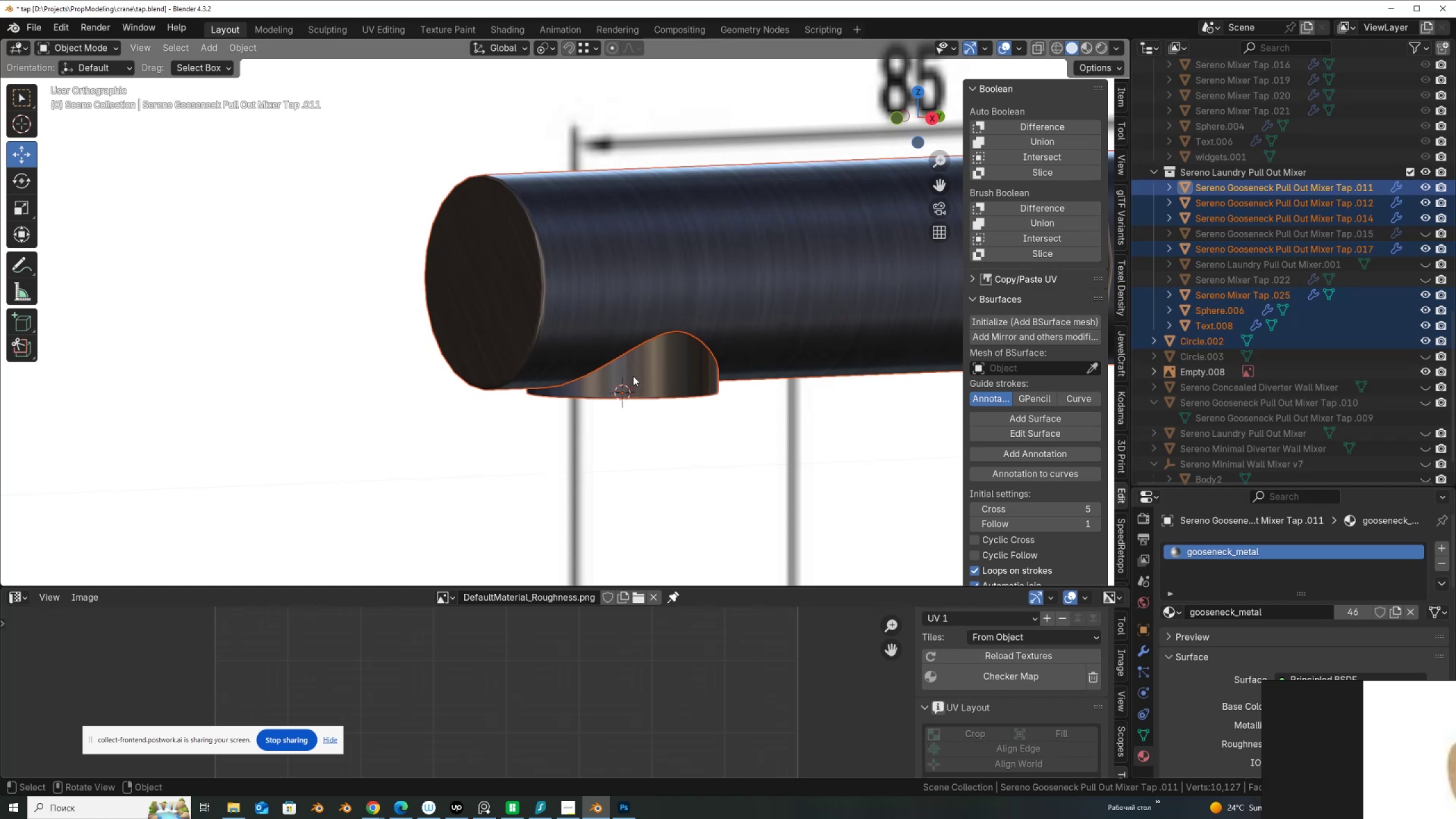 
left_click([634, 376])
 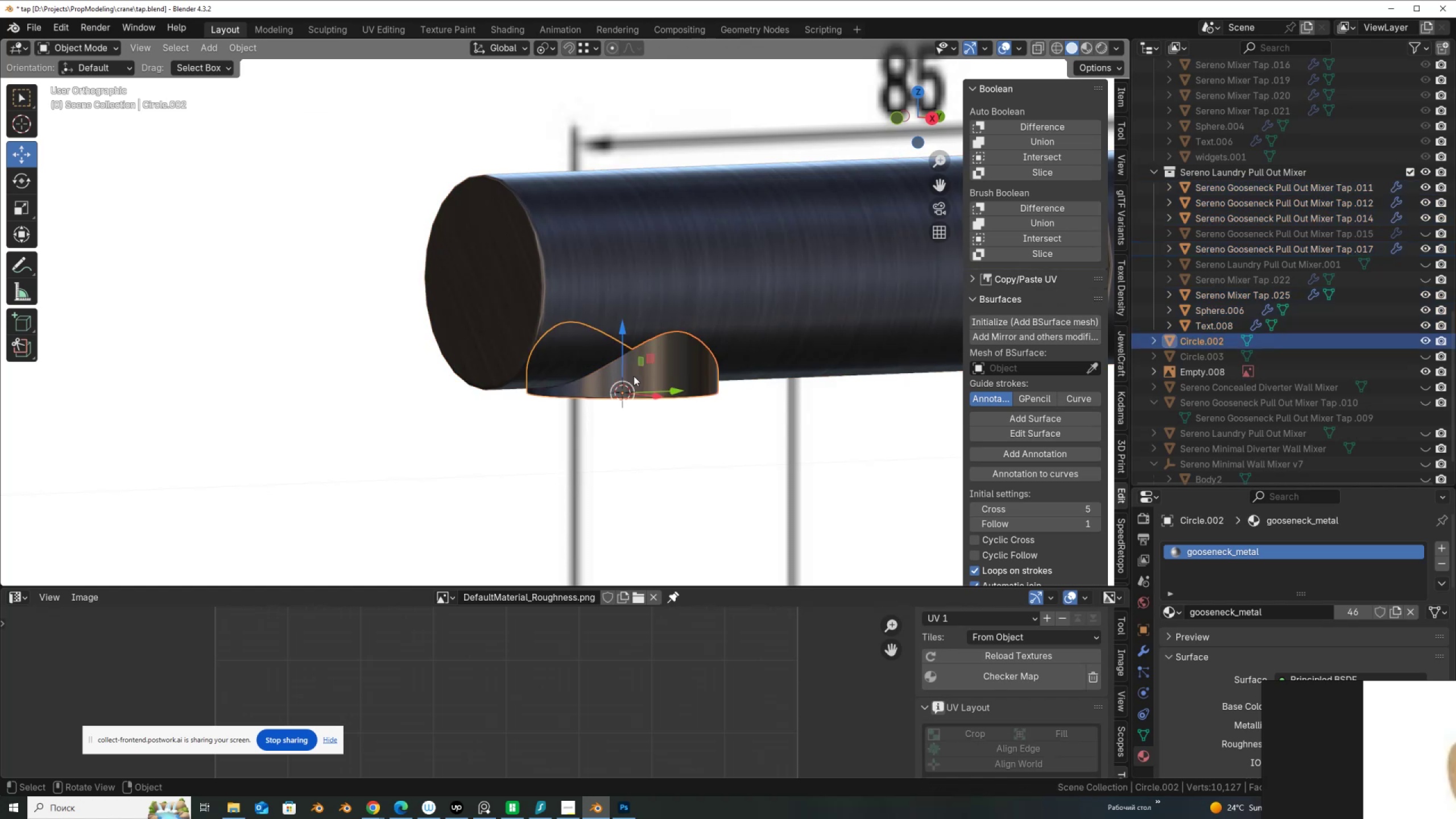 
key(Tab)
 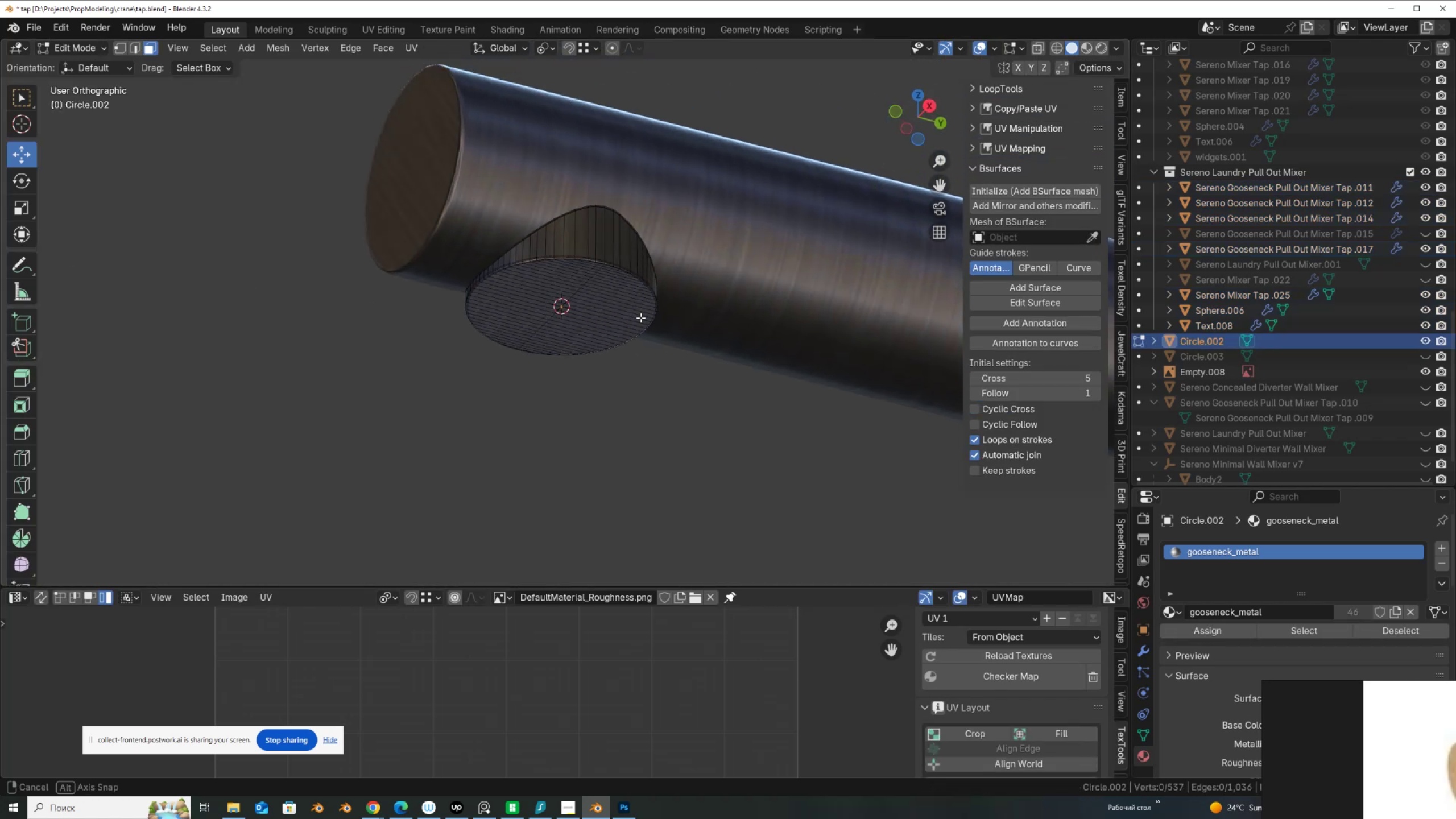 
scroll: coordinate [652, 333], scroll_direction: up, amount: 2.0
 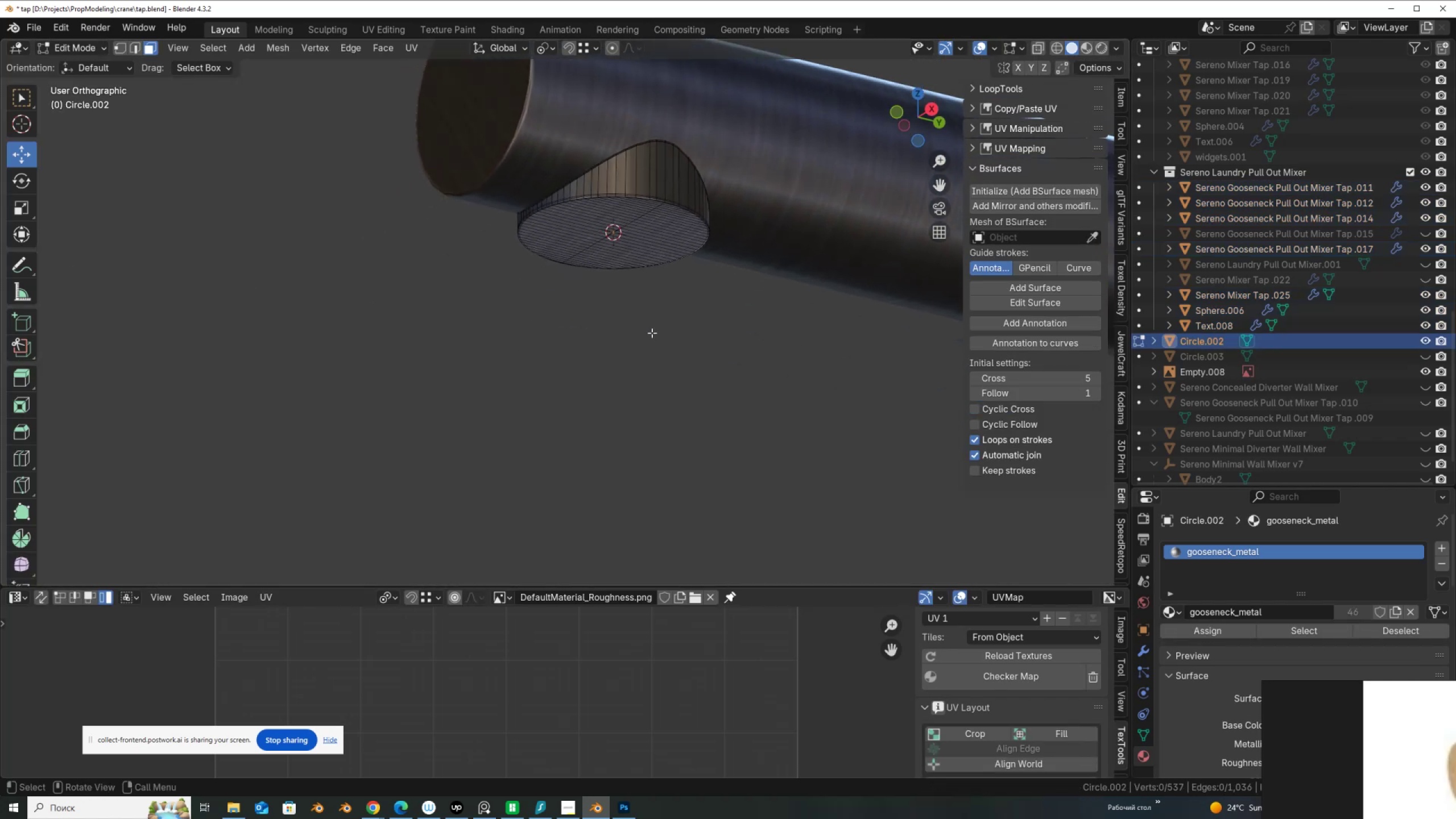 
hold_key(key=ShiftLeft, duration=0.39)
 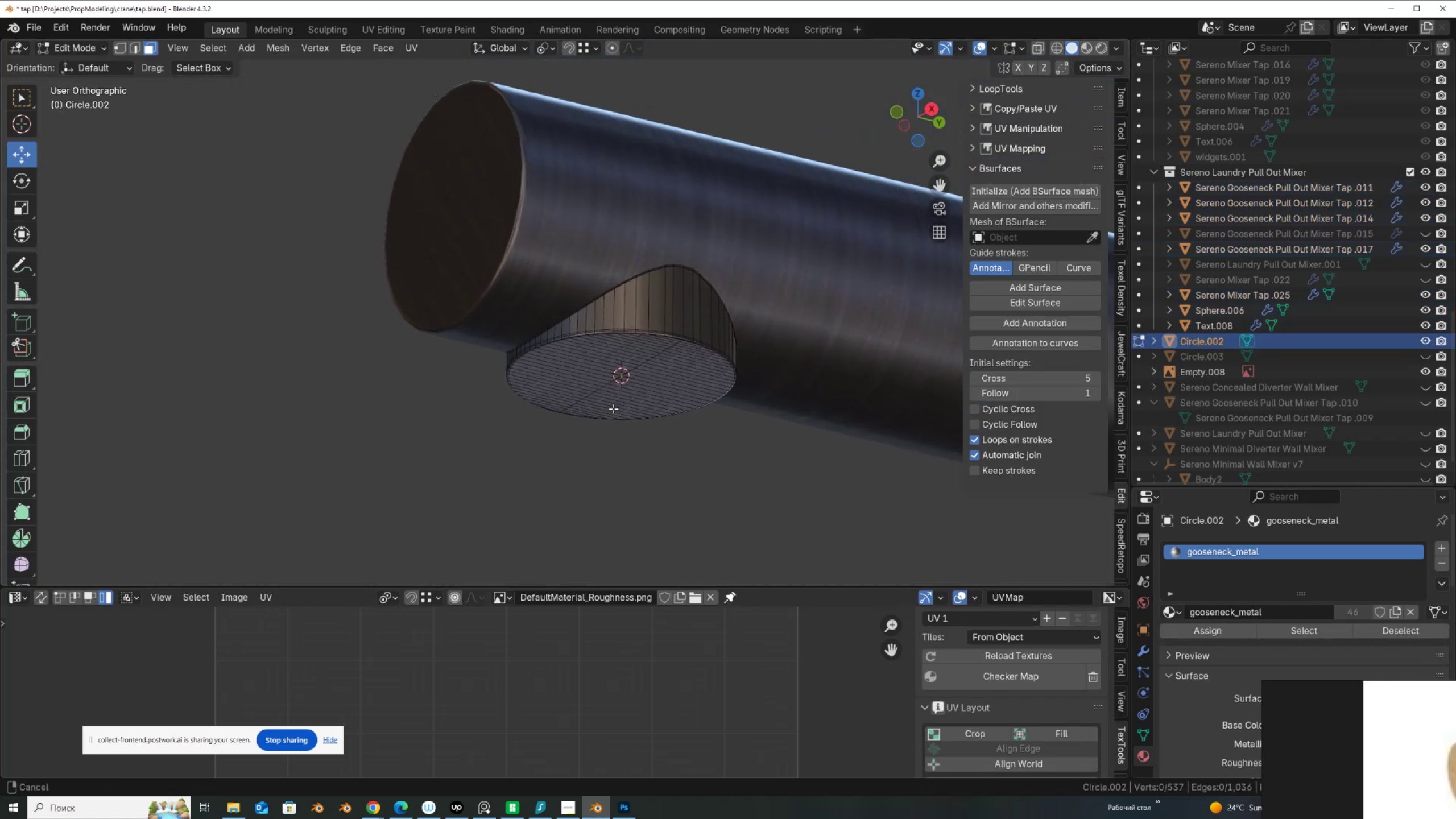 
scroll: coordinate [647, 354], scroll_direction: up, amount: 9.0
 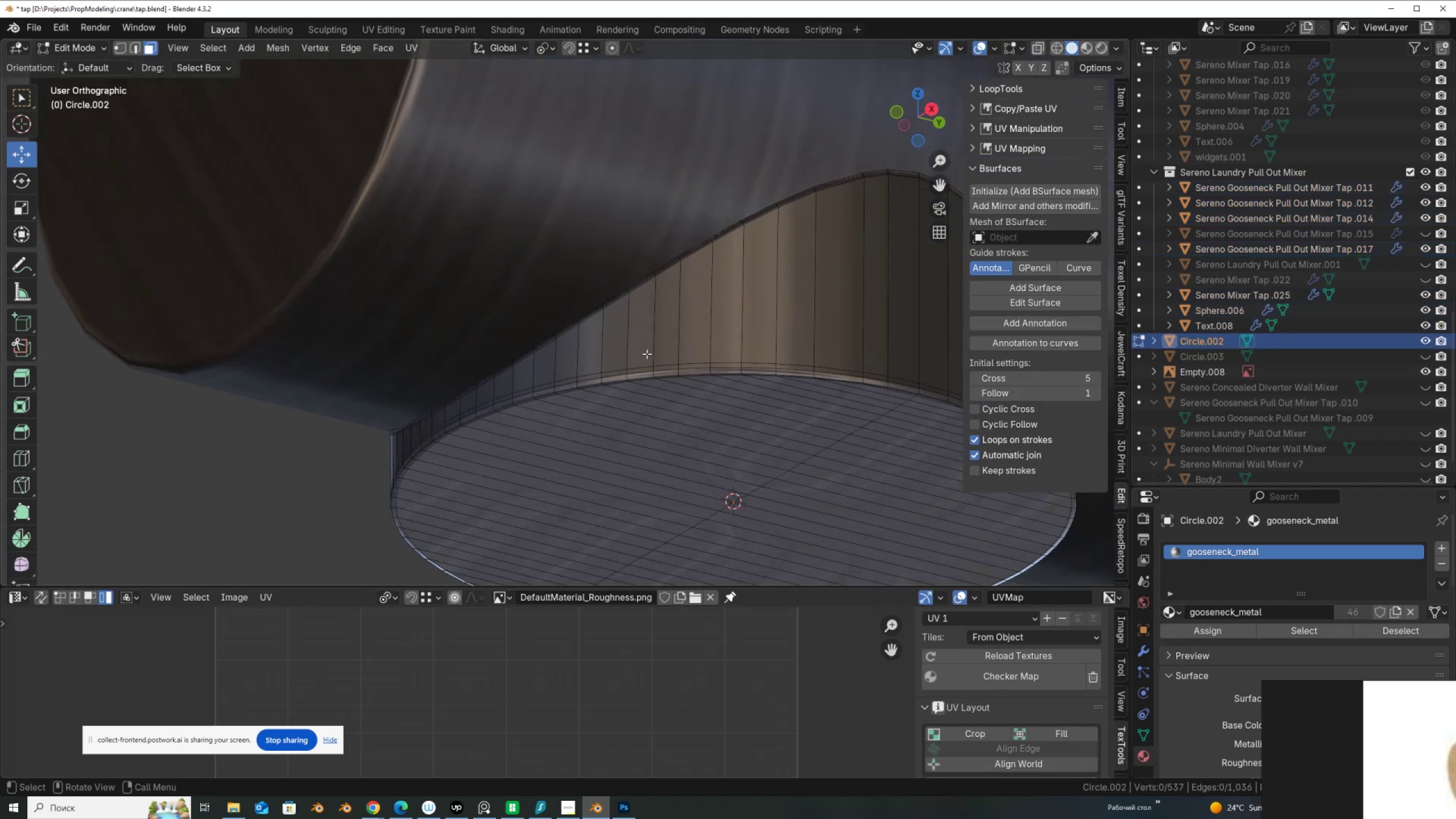 
key(2)
 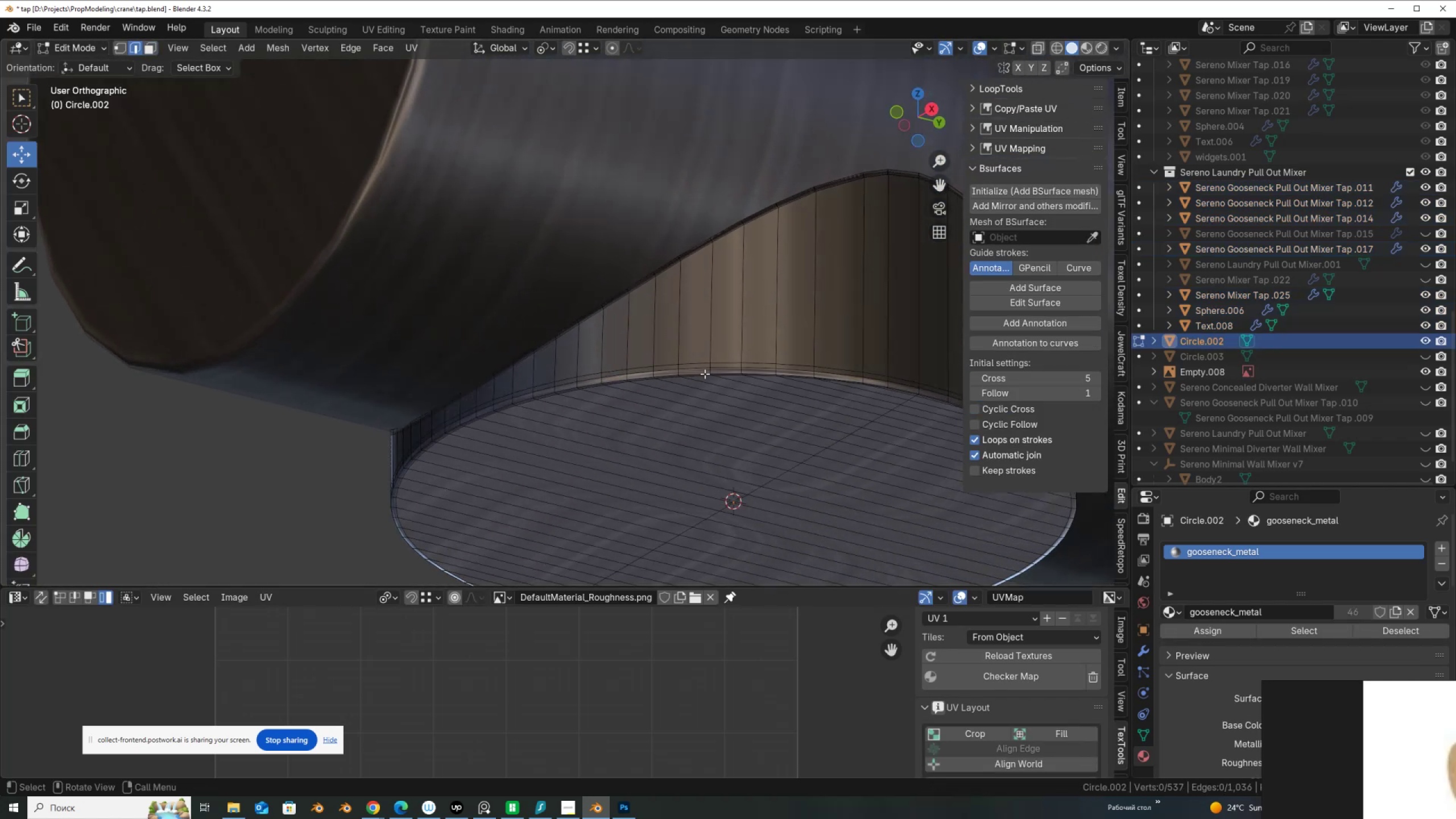 
scroll: coordinate [683, 386], scroll_direction: up, amount: 4.0
 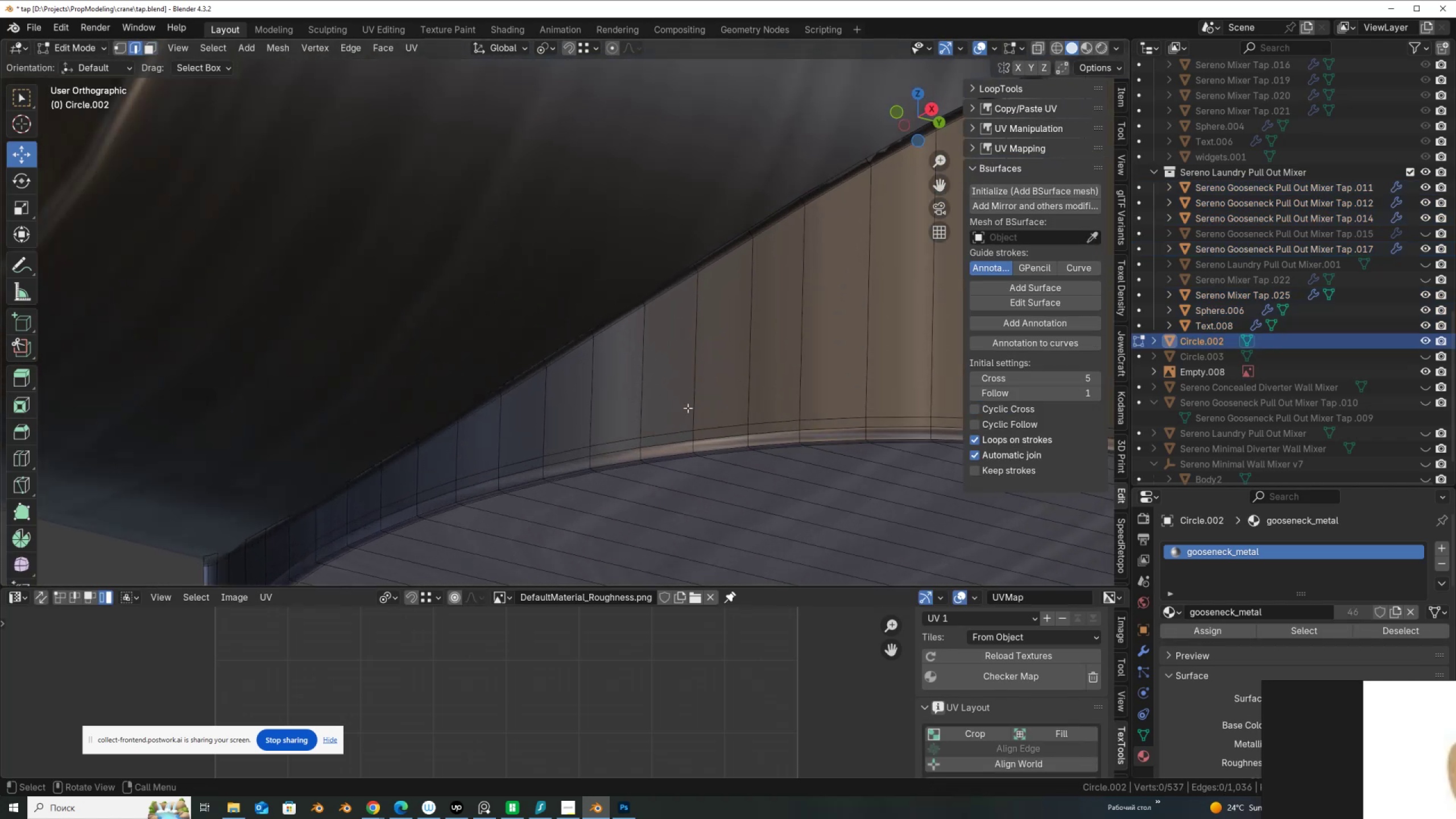 
hold_key(key=AltLeft, duration=1.29)
 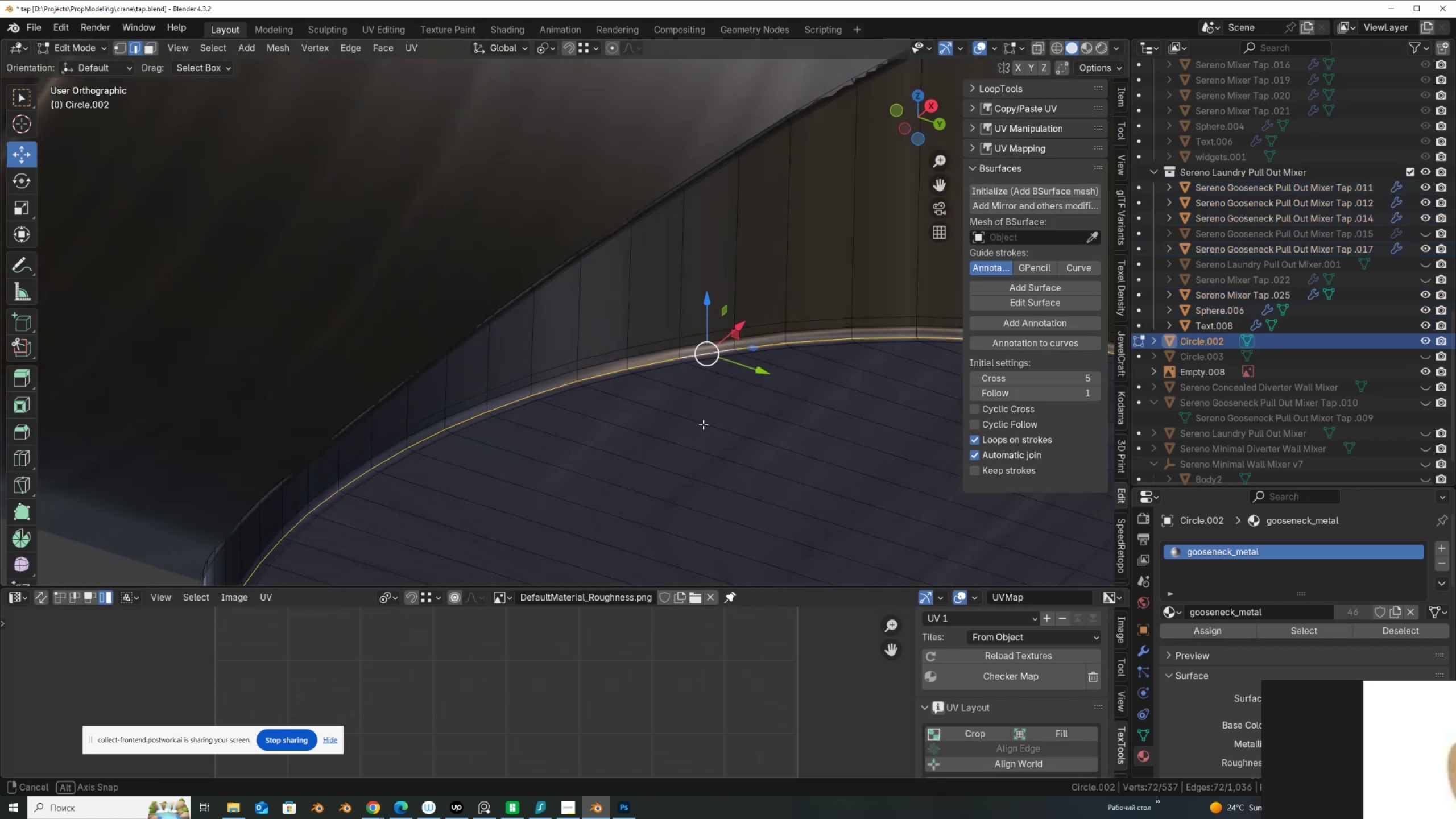 
key(Control+B)
 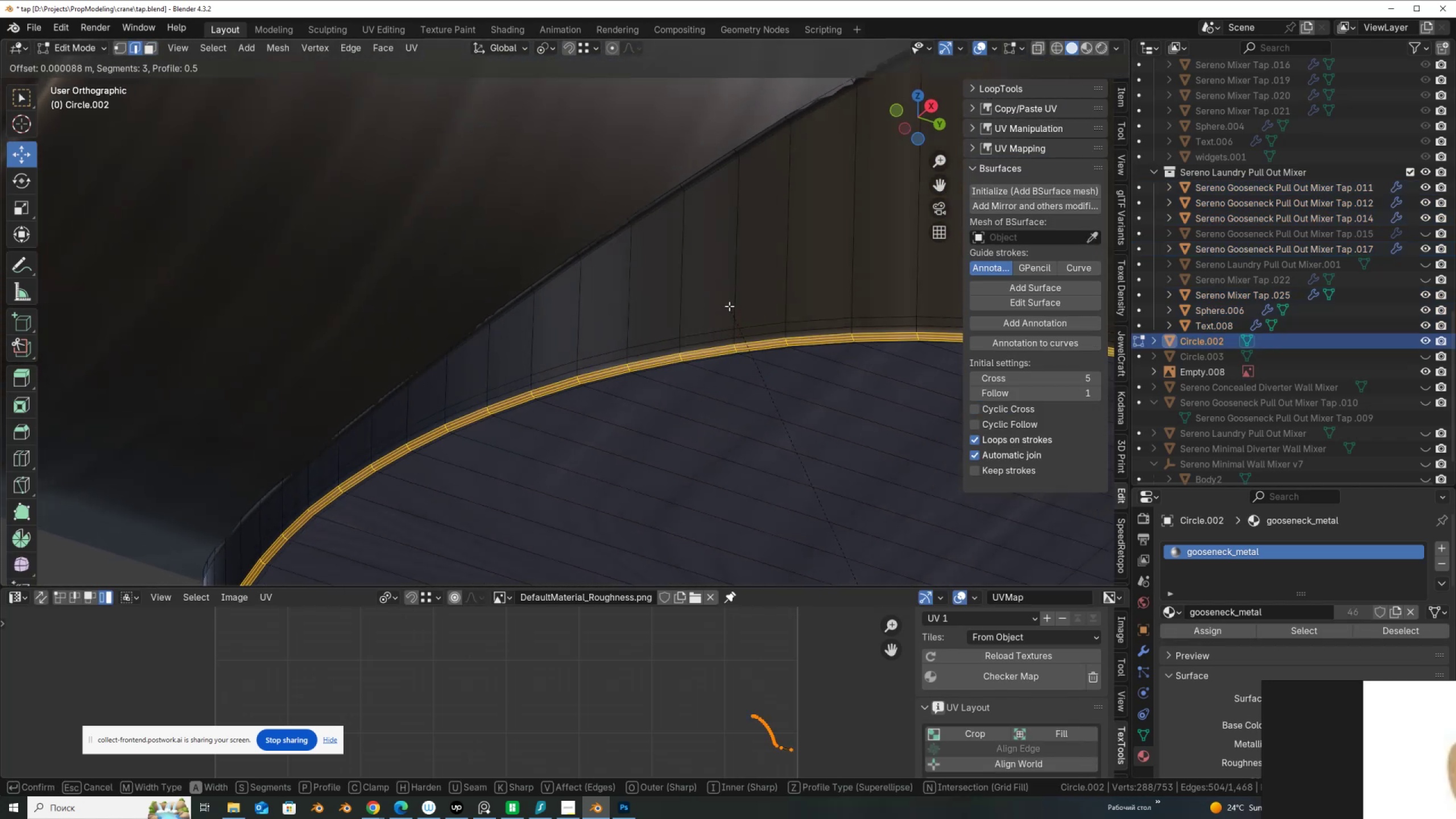 
scroll: coordinate [729, 306], scroll_direction: down, amount: 2.0
 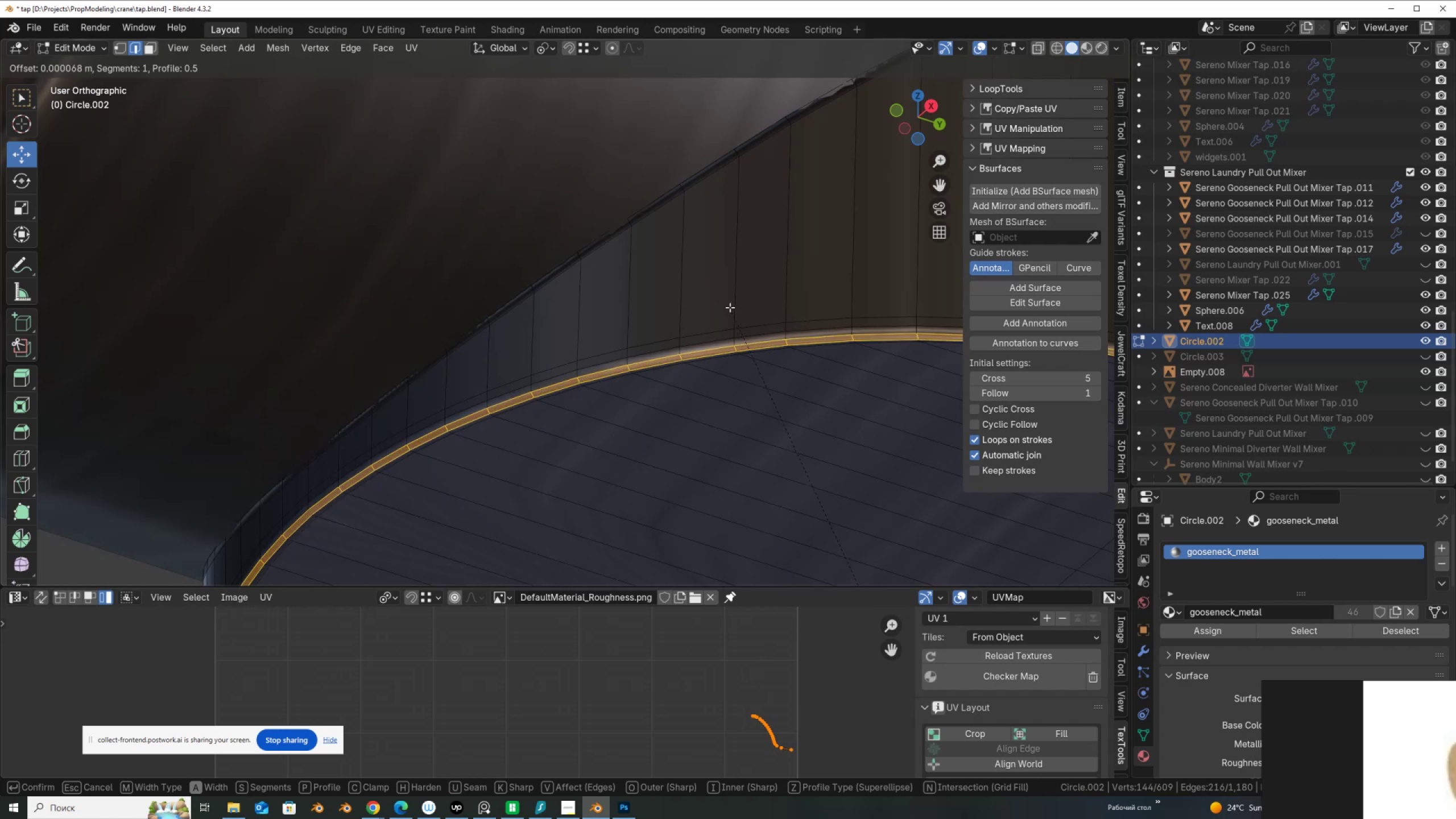 
scroll: coordinate [730, 307], scroll_direction: up, amount: 1.0
 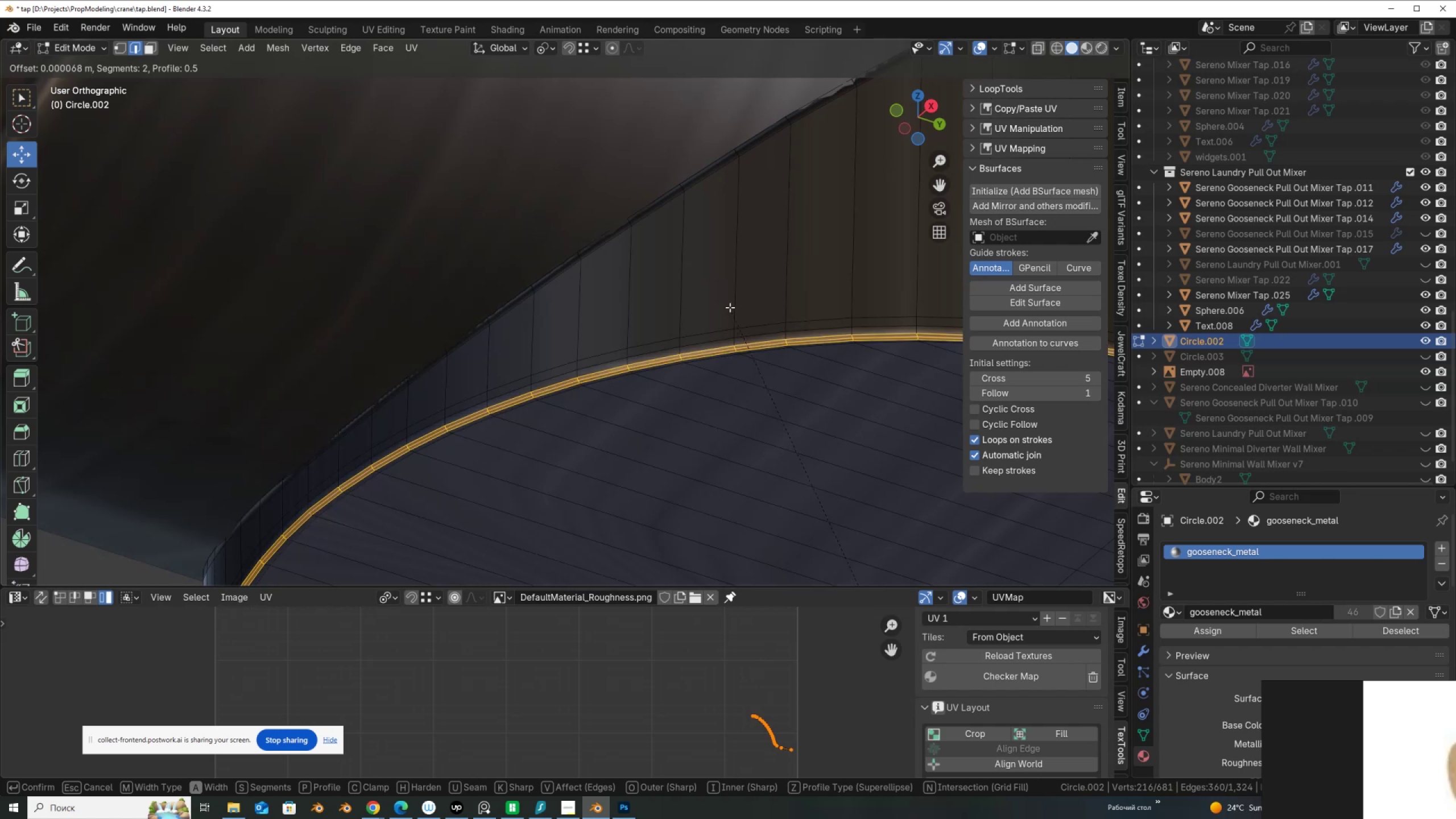 
left_click([730, 307])
 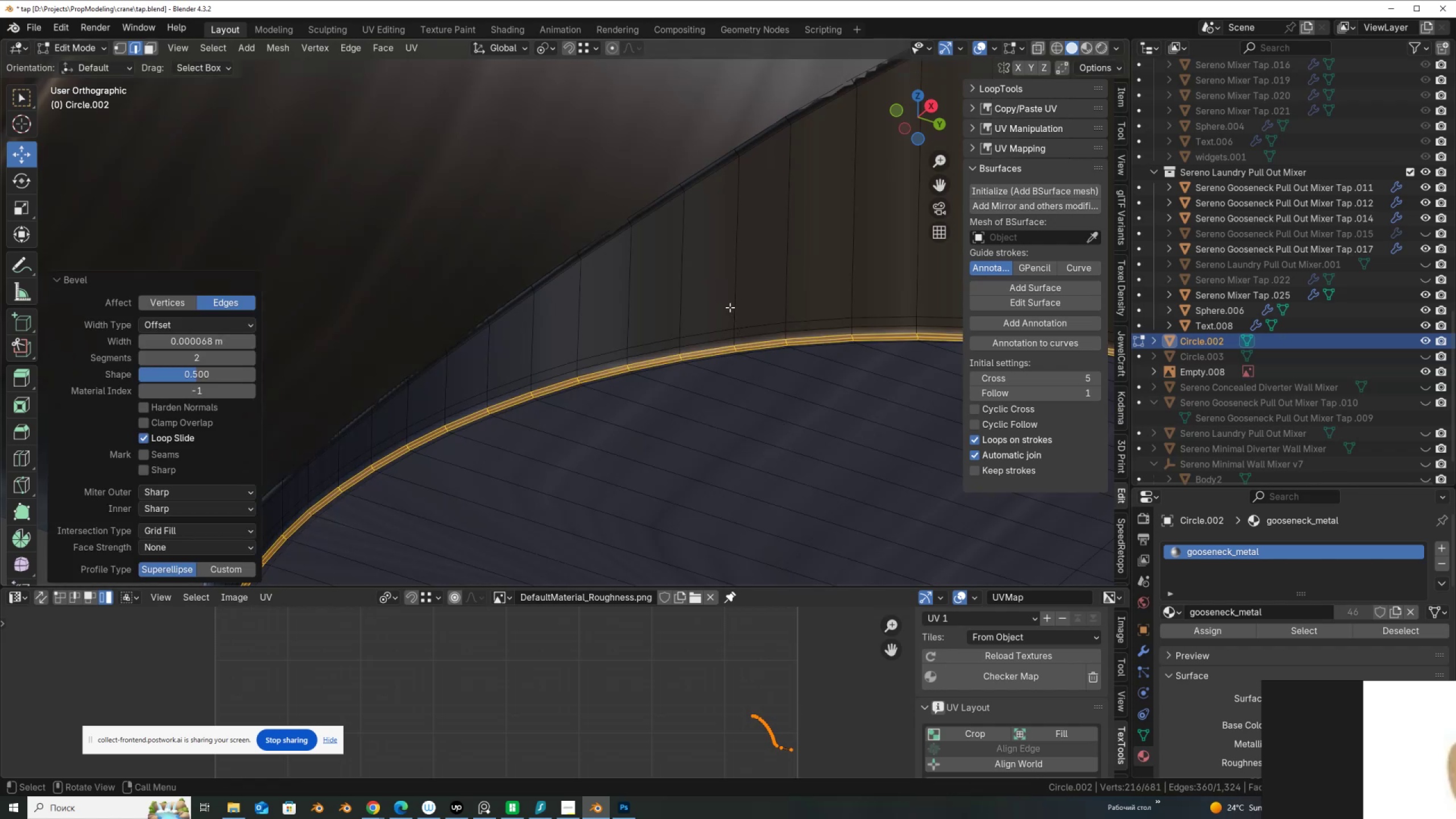 
right_click([730, 307])
 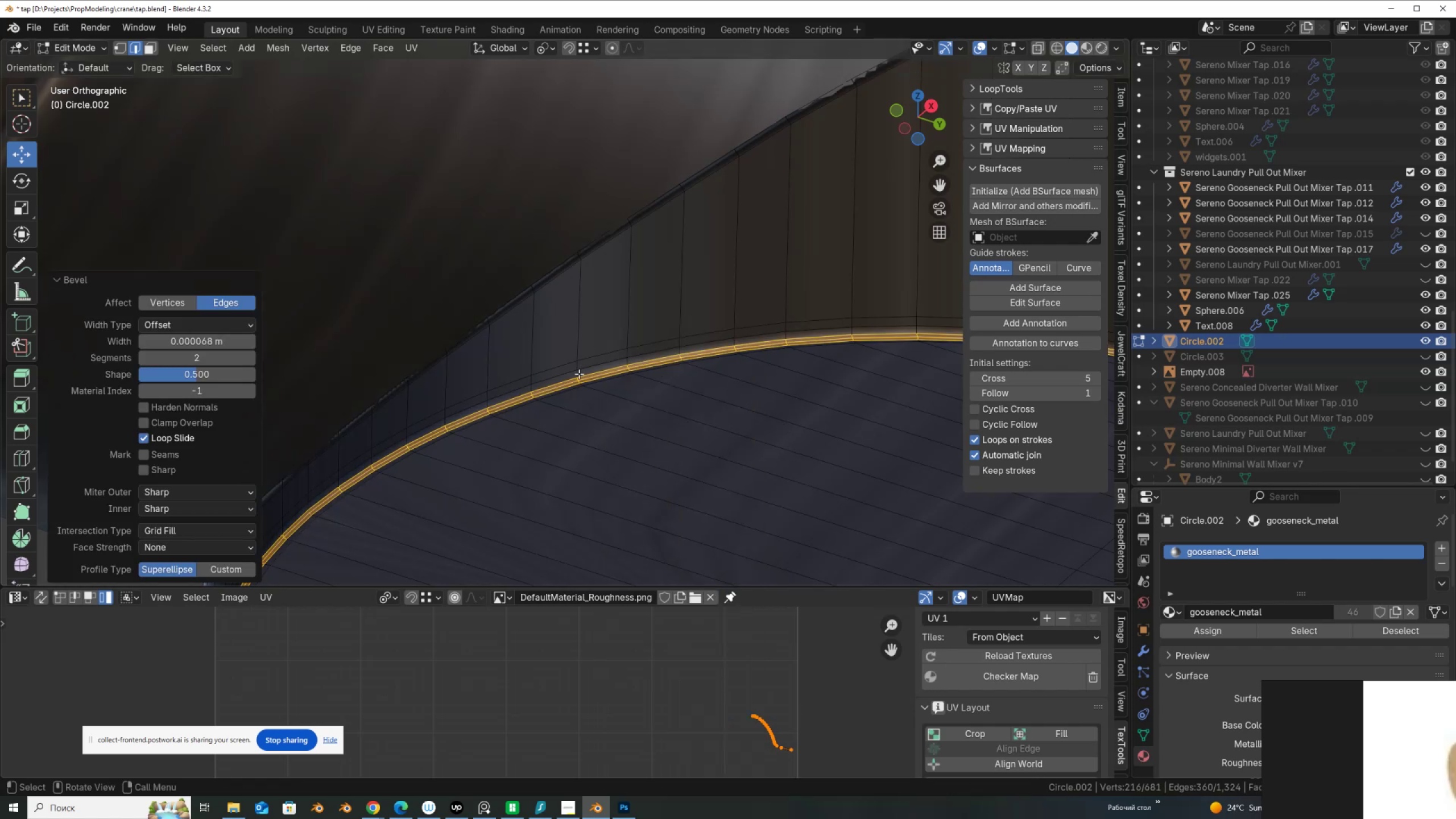 
key(Tab)
 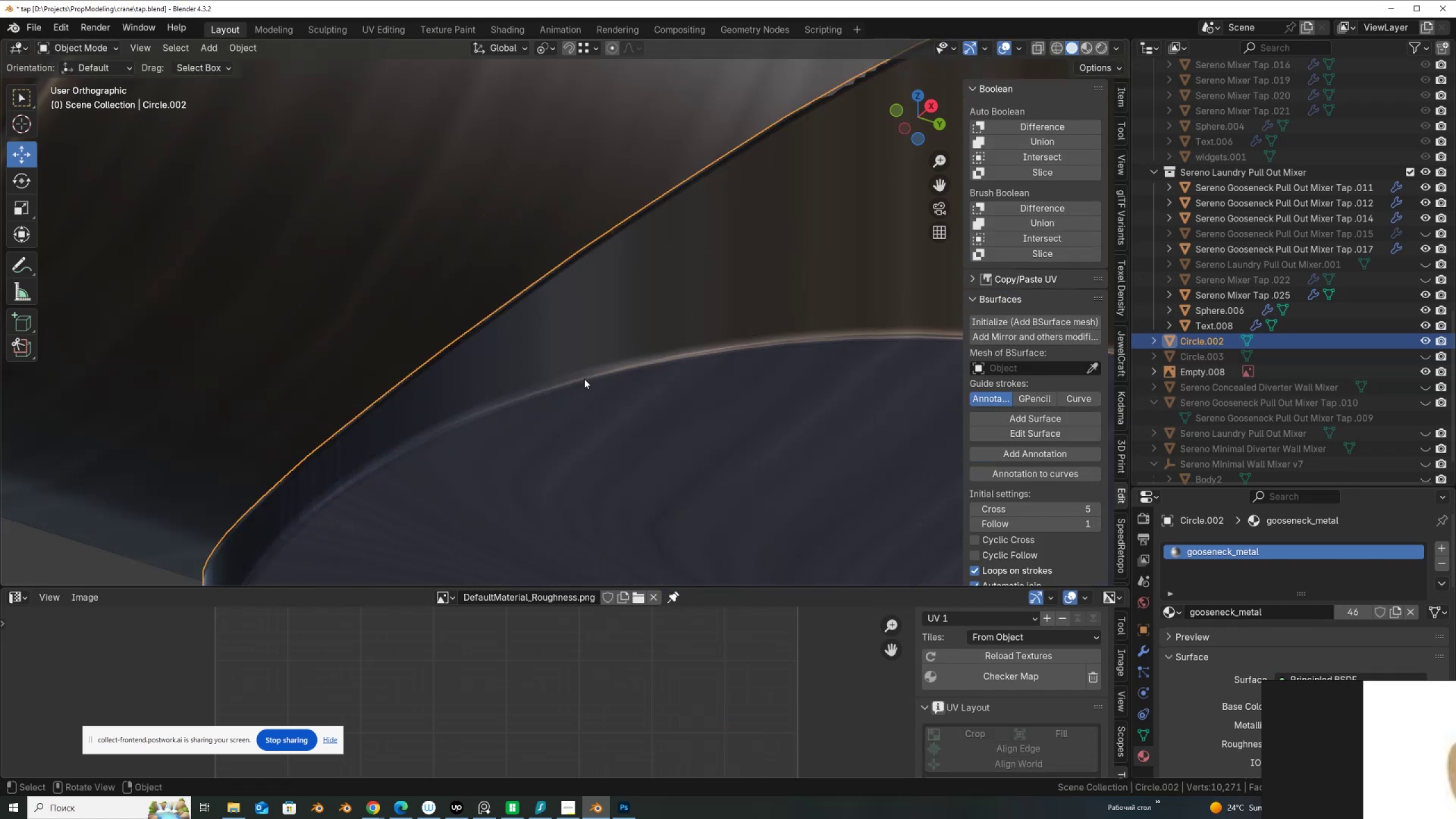 
scroll: coordinate [584, 379], scroll_direction: down, amount: 3.0
 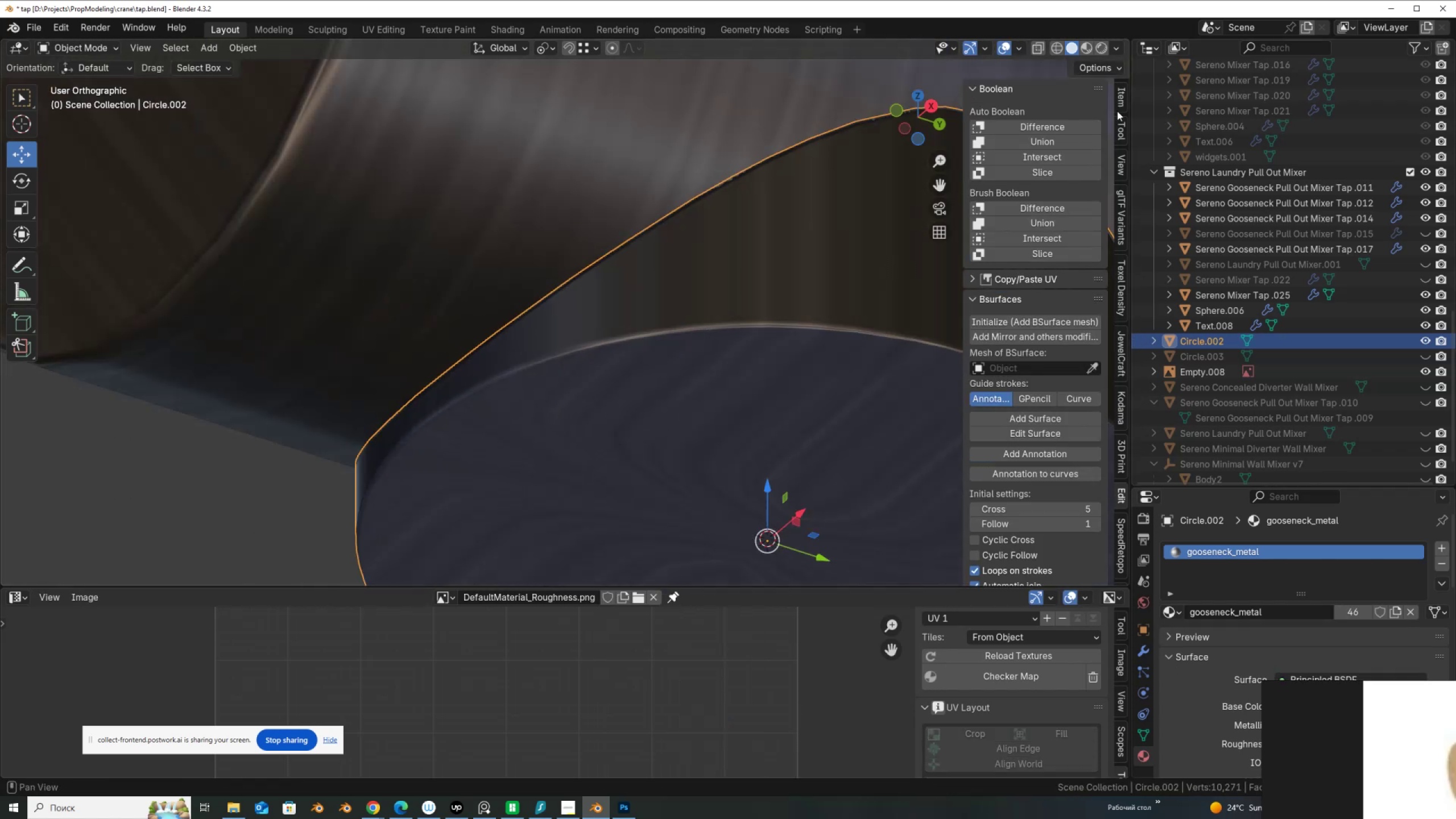 
left_click([1120, 101])
 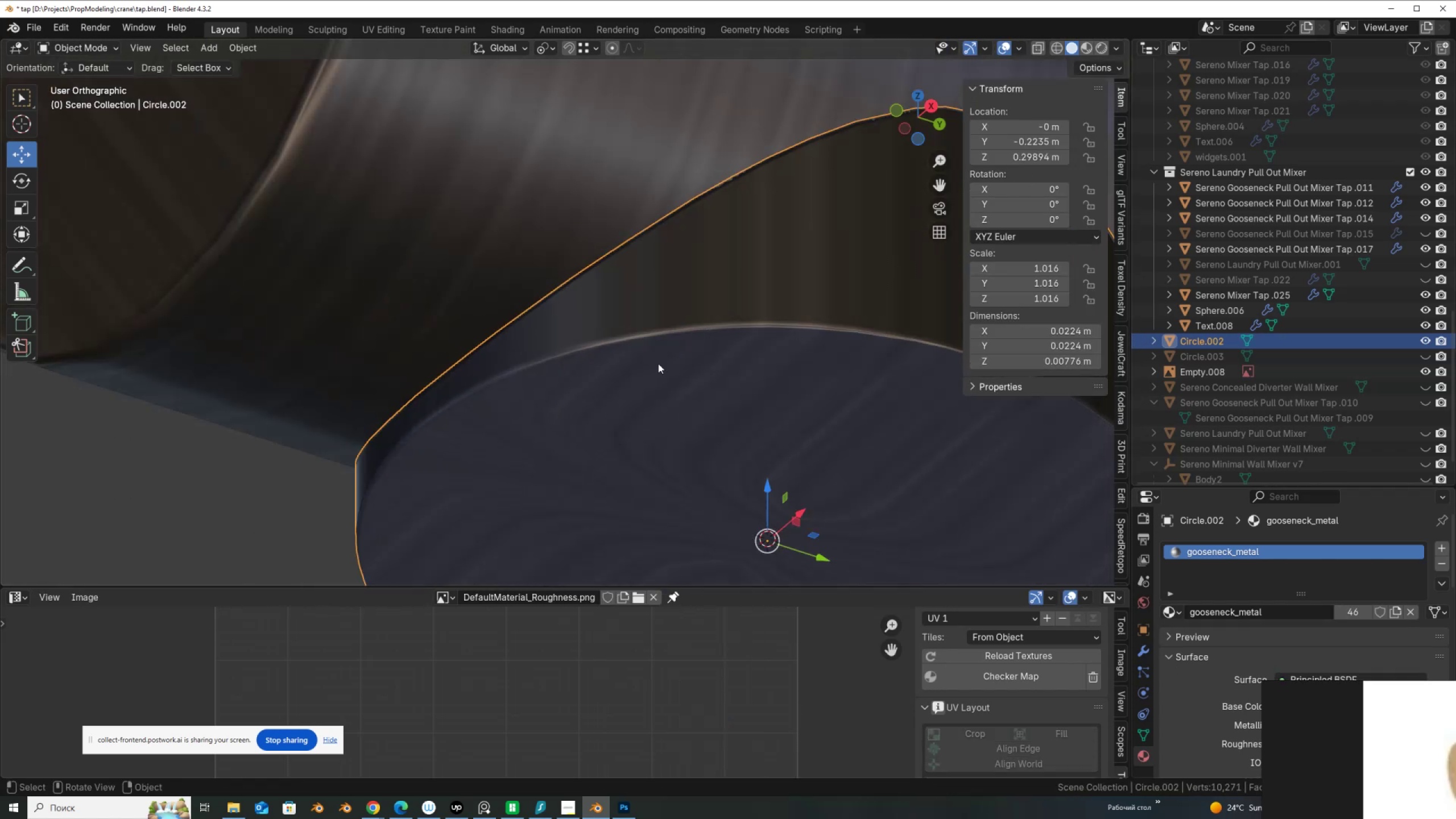 
key(Control+A)
 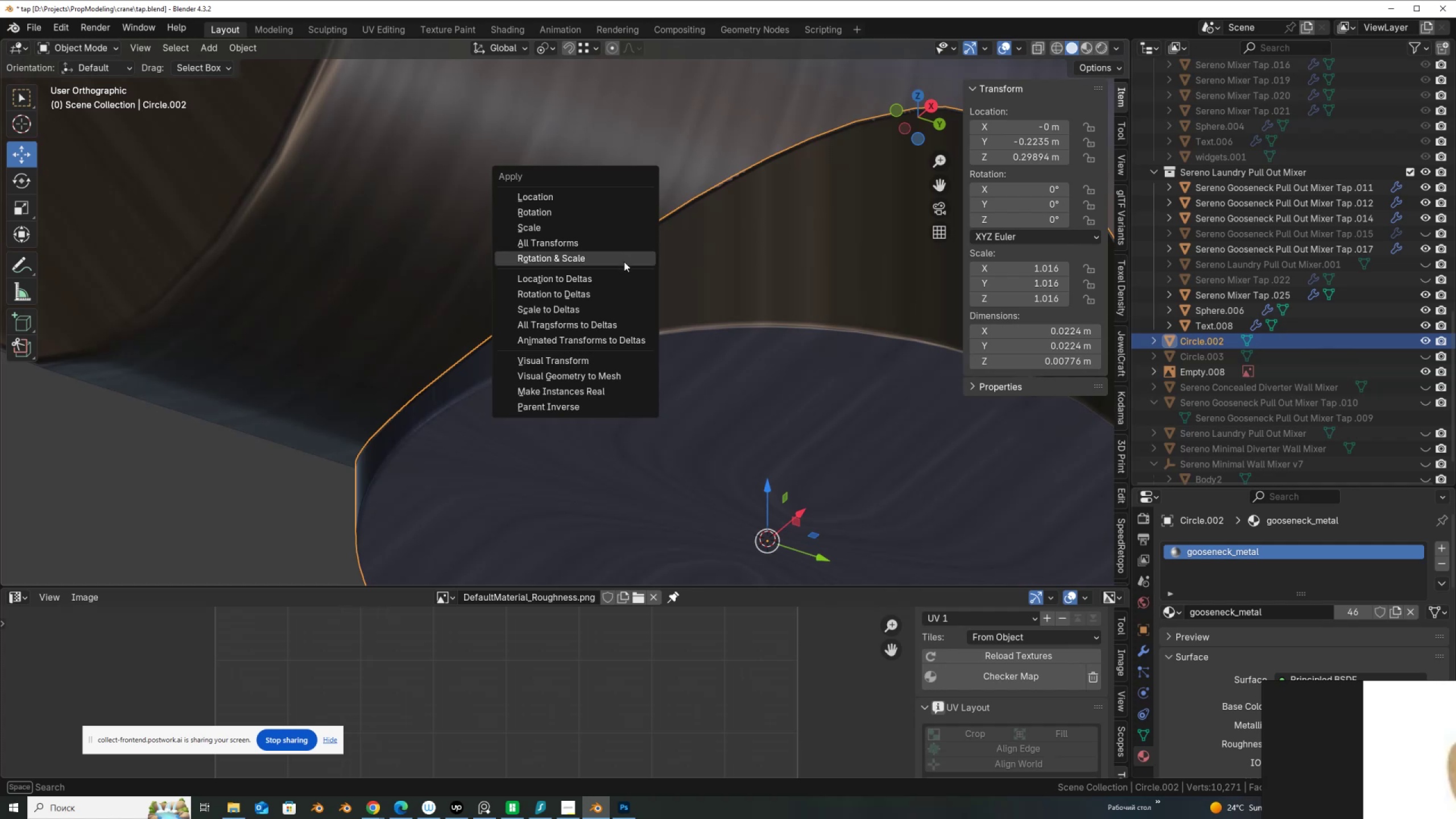 
left_click([623, 262])
 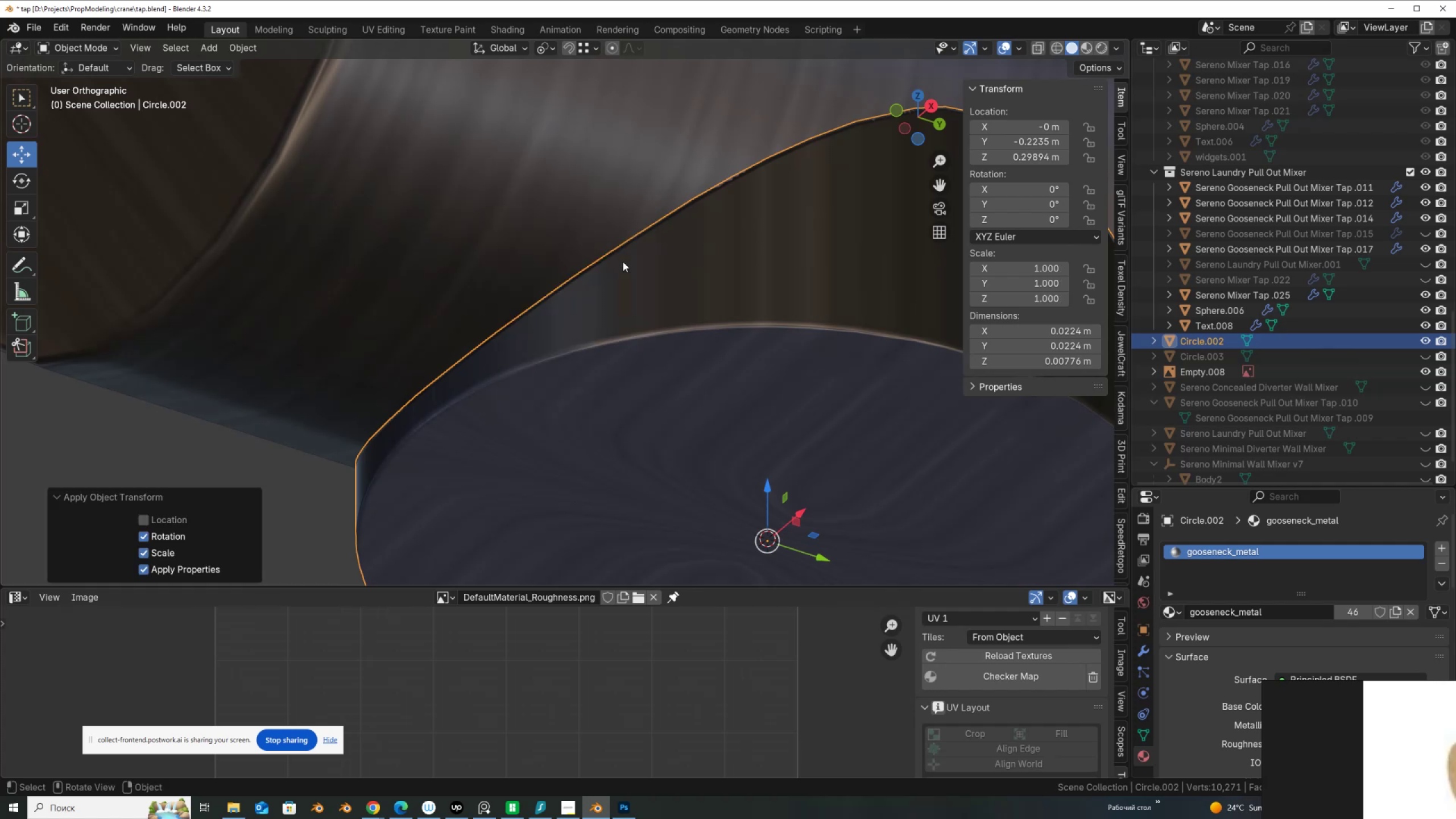 
key(Tab)
 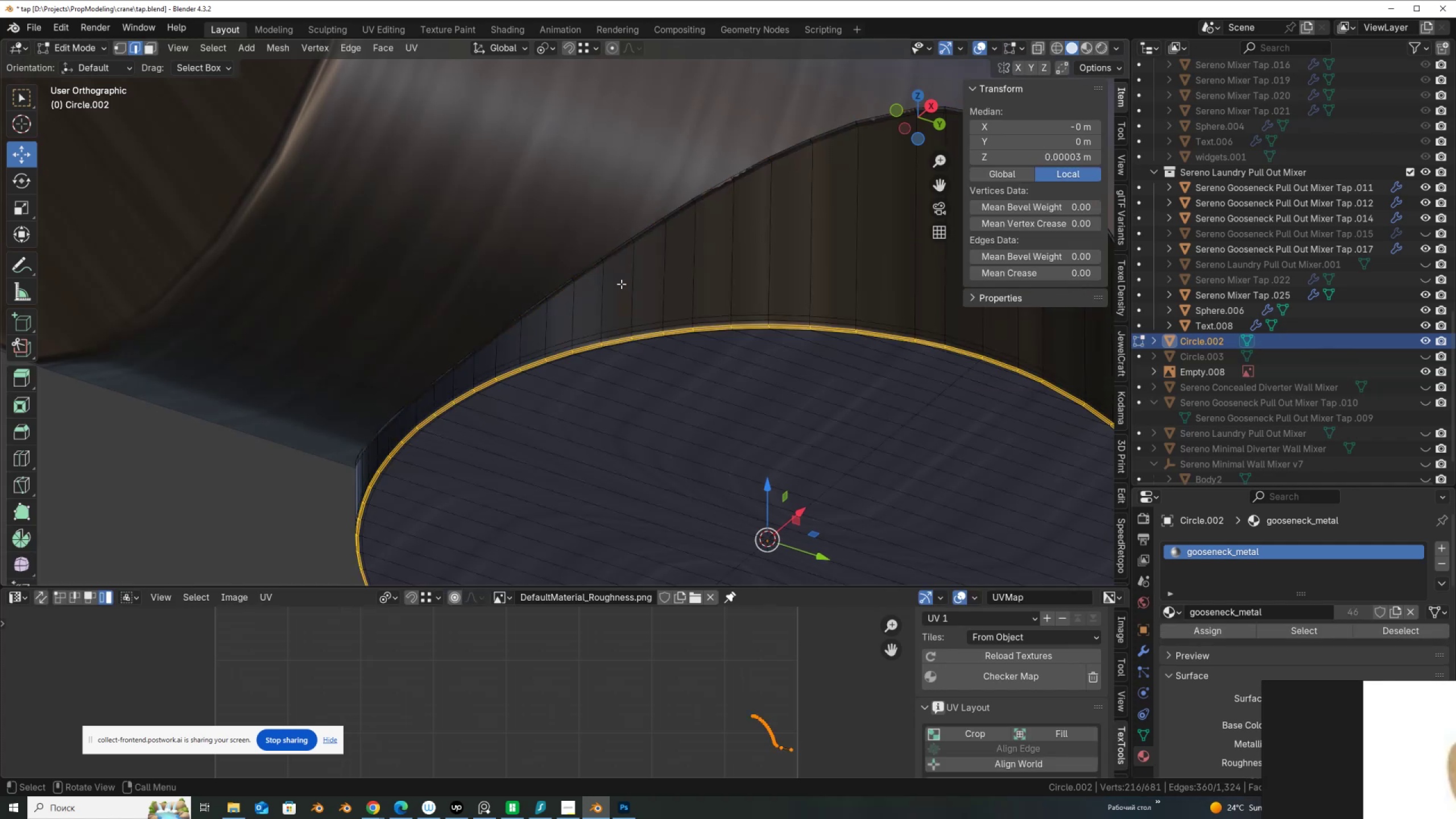 
scroll: coordinate [649, 368], scroll_direction: up, amount: 6.0
 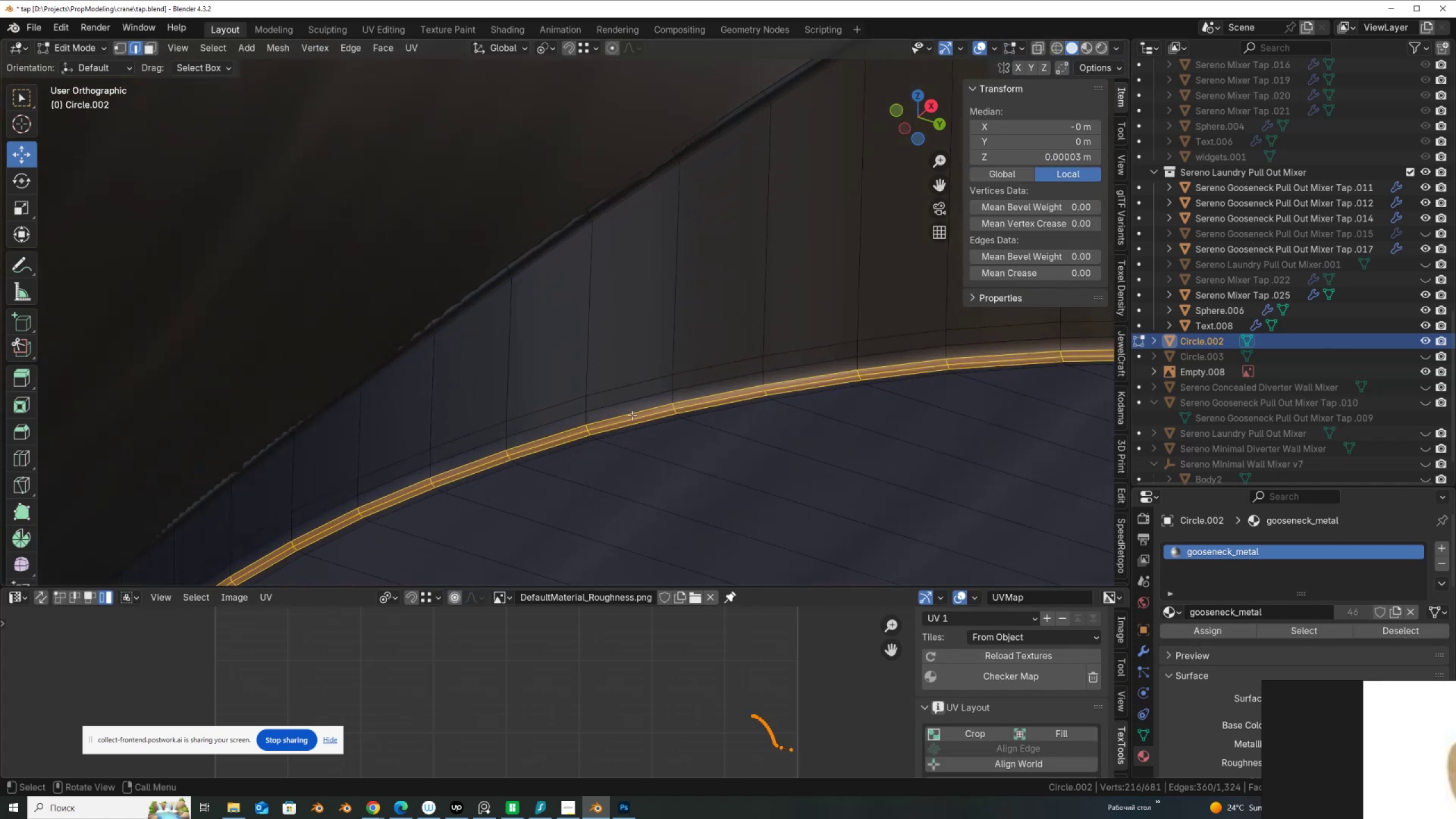 
hold_key(key=AltLeft, duration=0.61)
left_click([627, 417])
 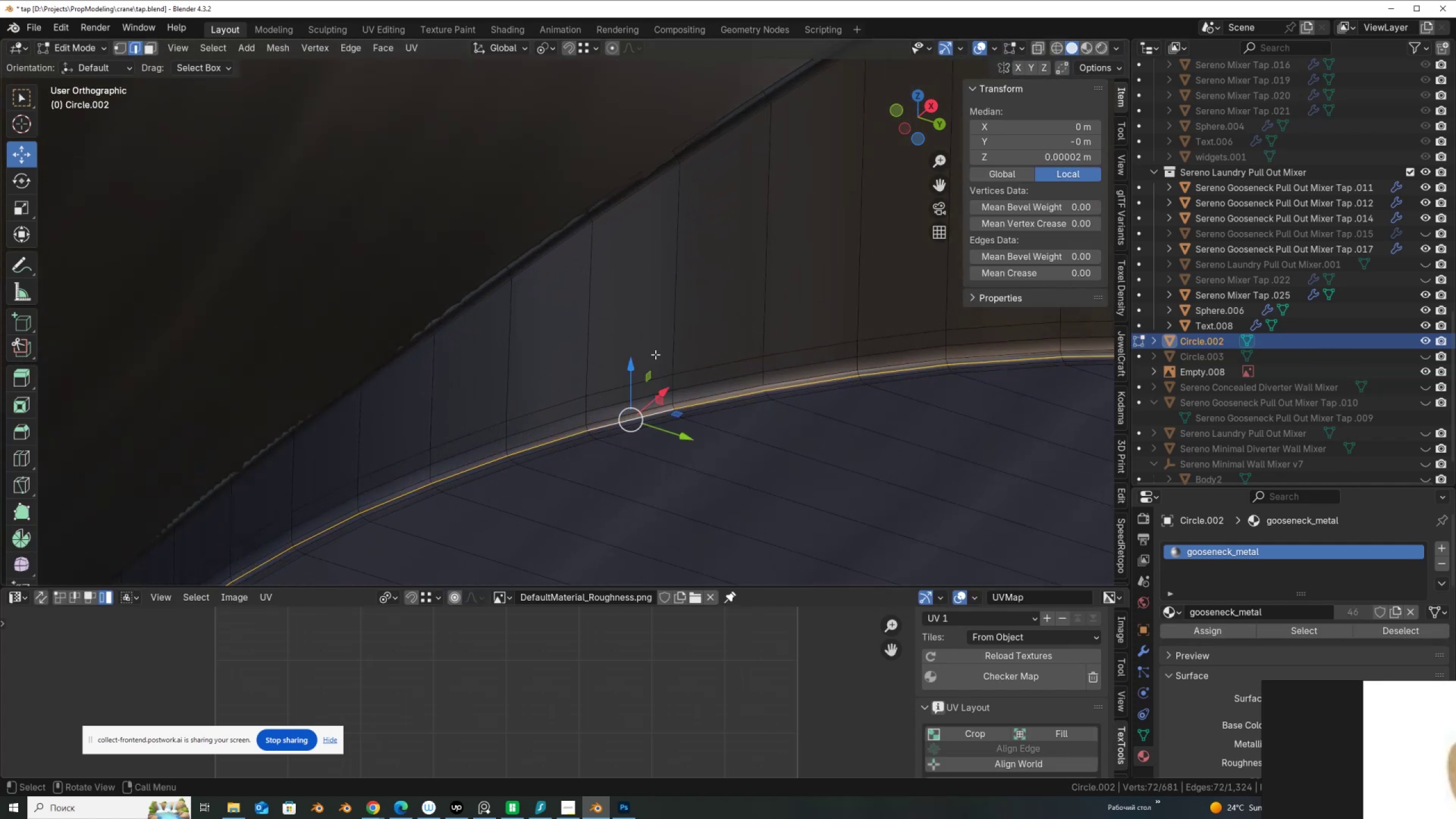 
right_click([655, 354])
 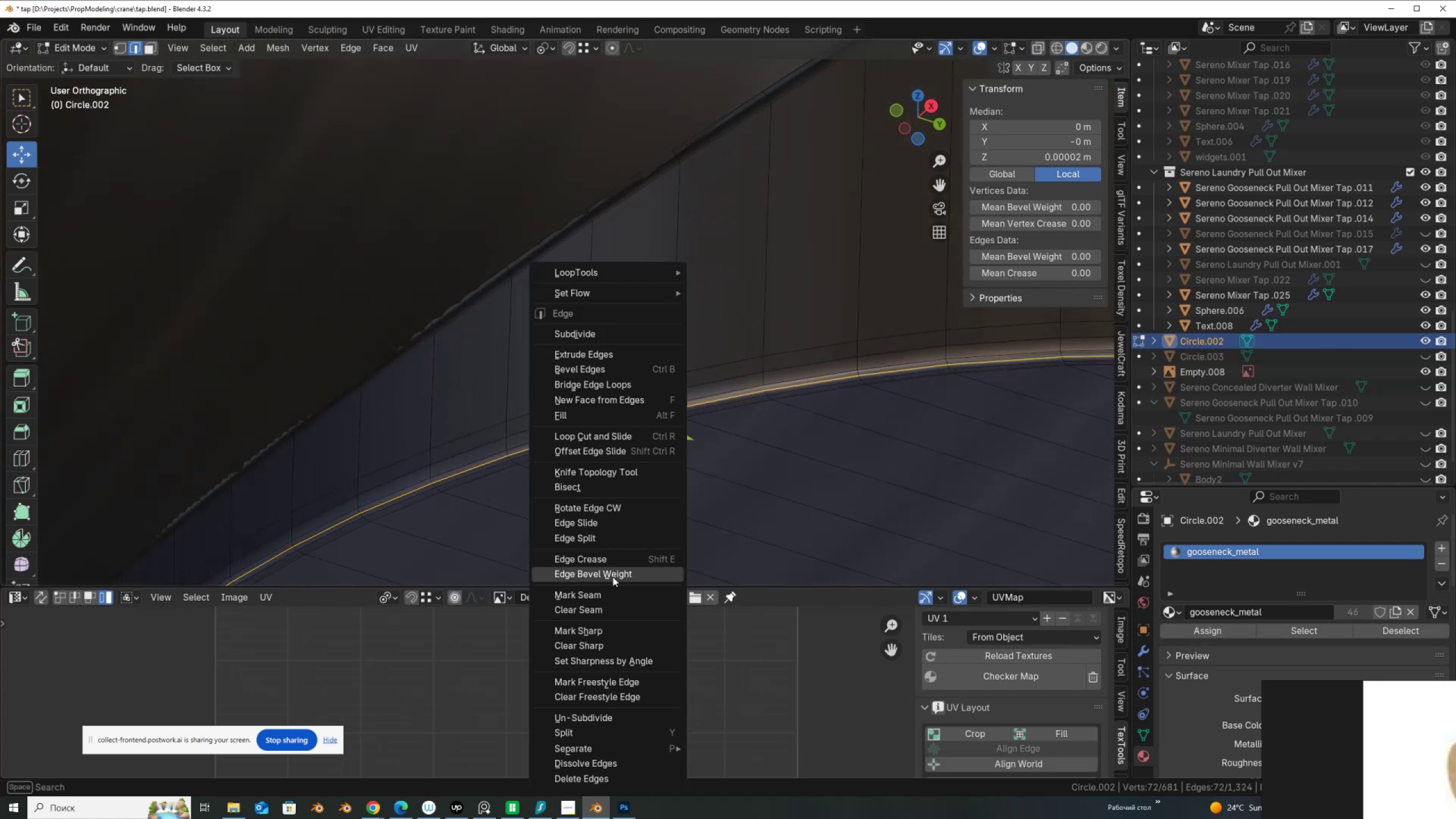 
left_click([607, 594])
 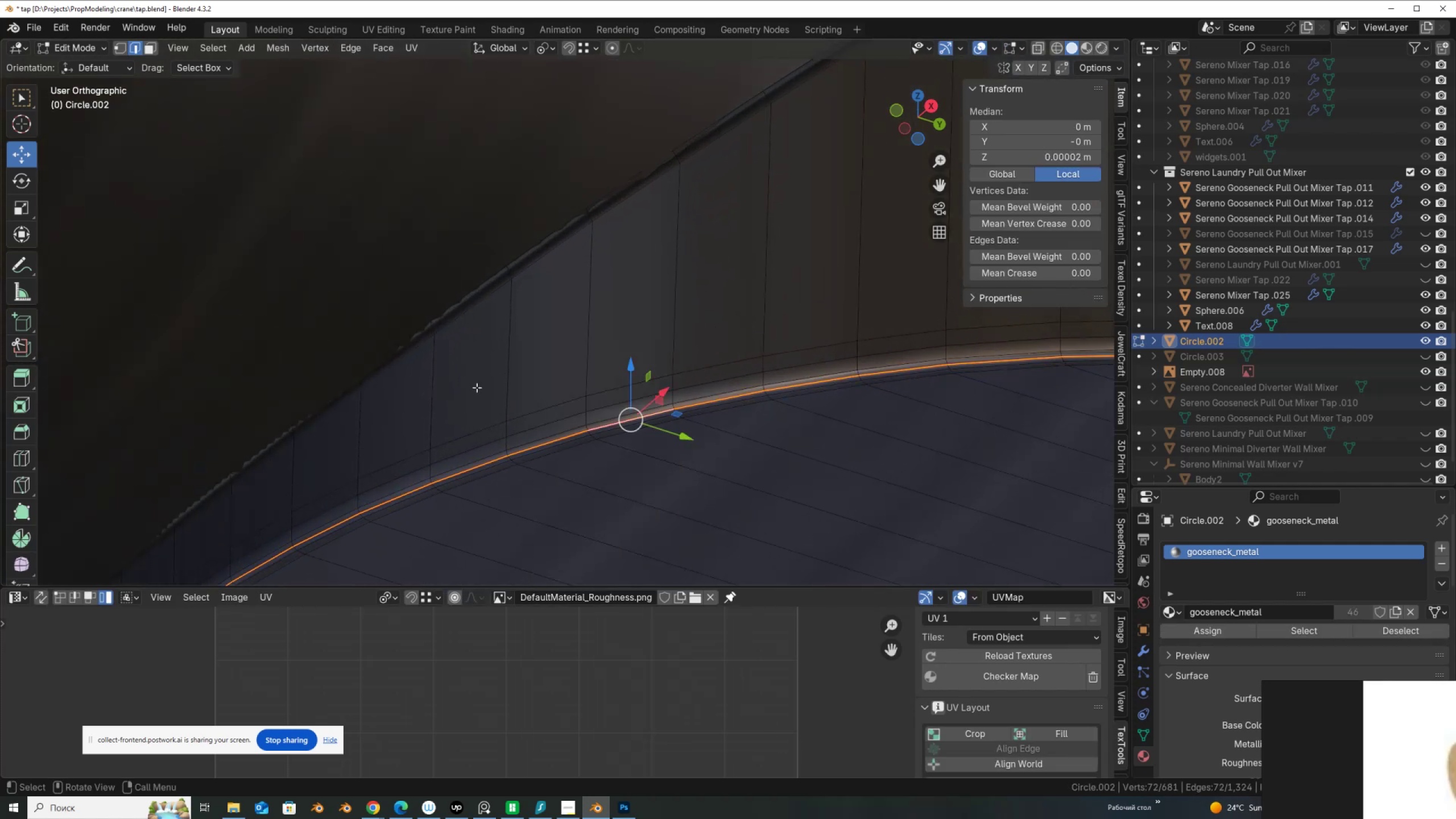 
scroll: coordinate [450, 316], scroll_direction: down, amount: 11.0
 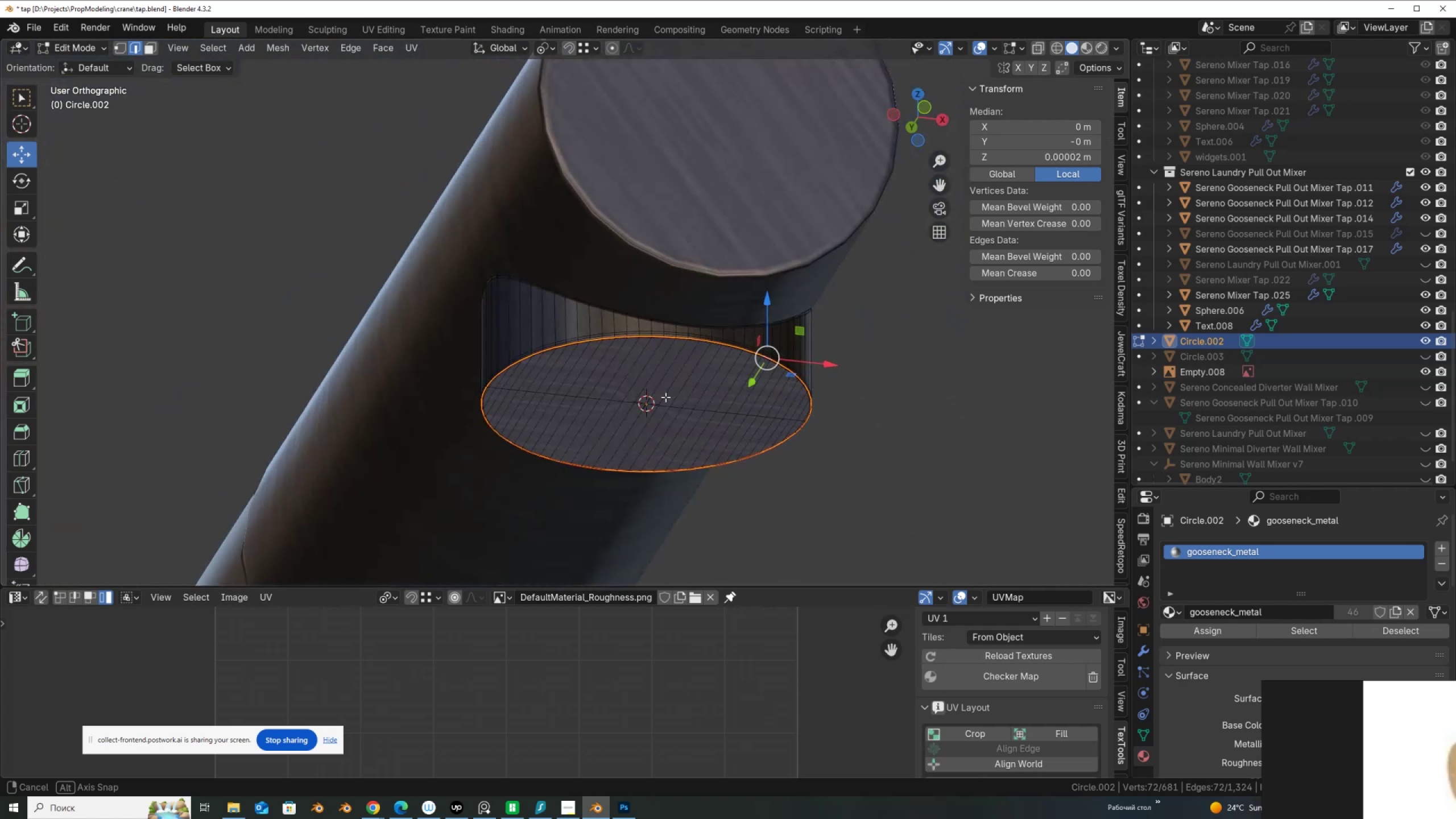 
wait(6.79)
 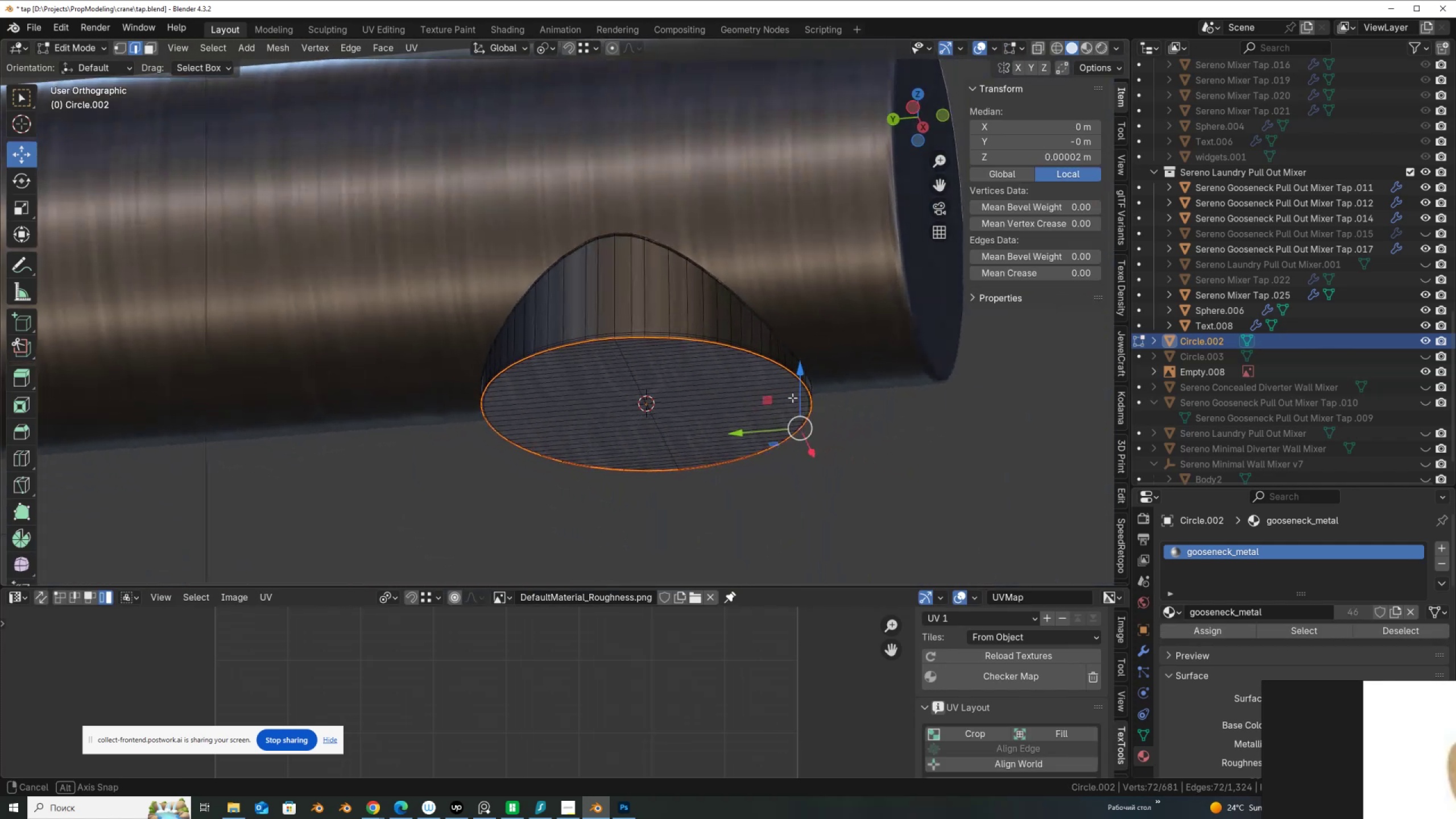 
key(3)
 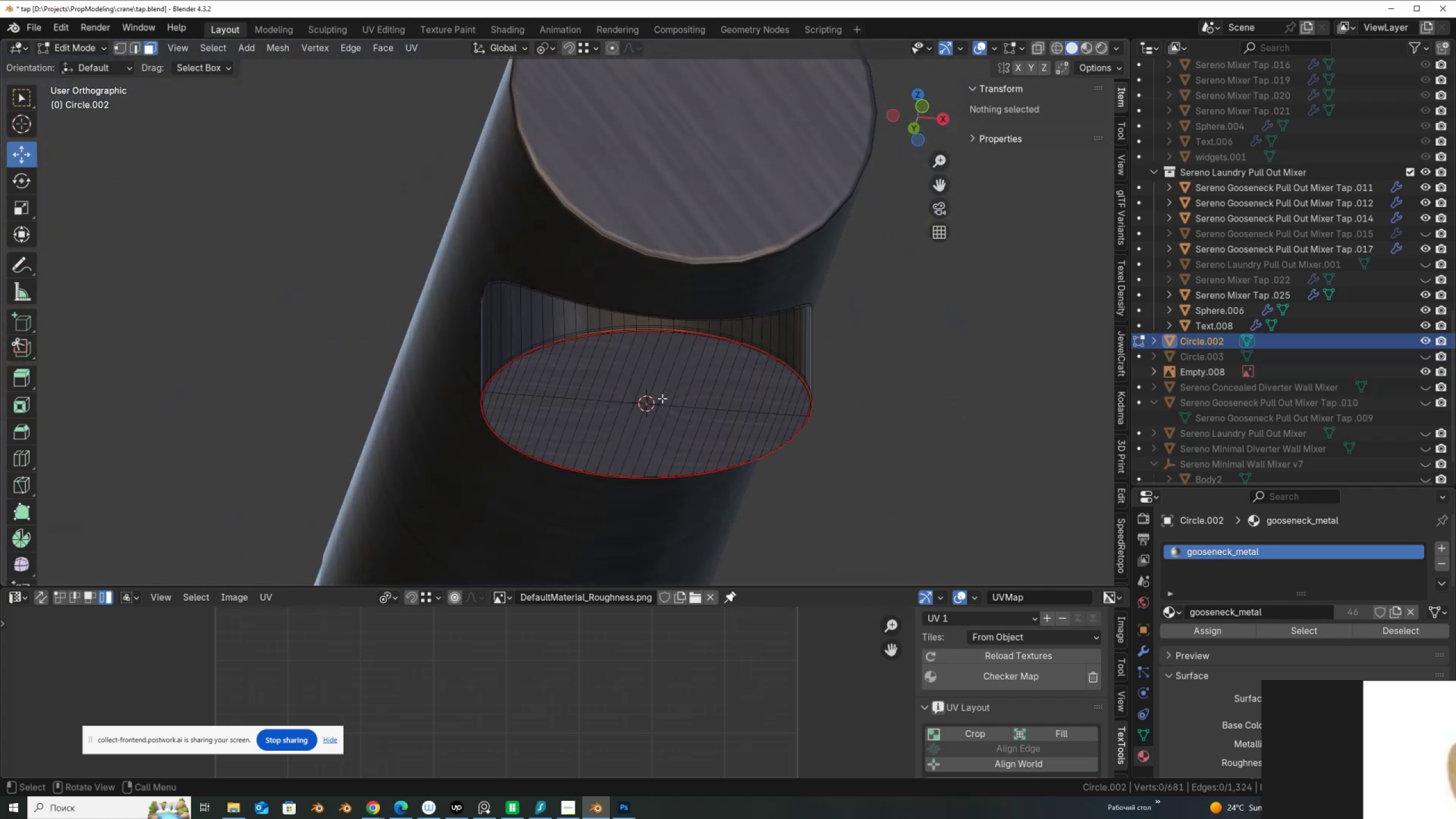 
left_click([662, 398])
 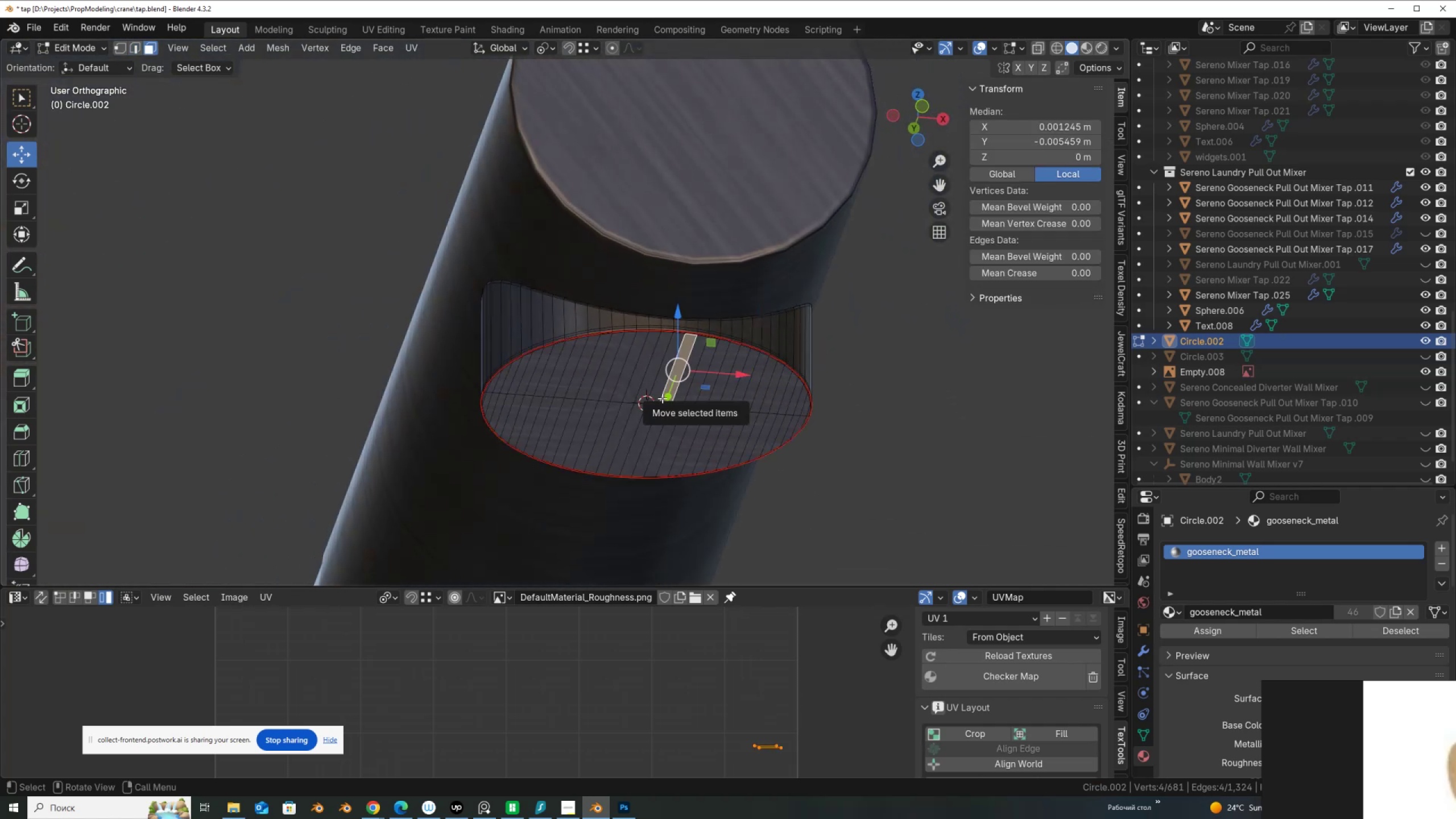 
type(lxh2)
 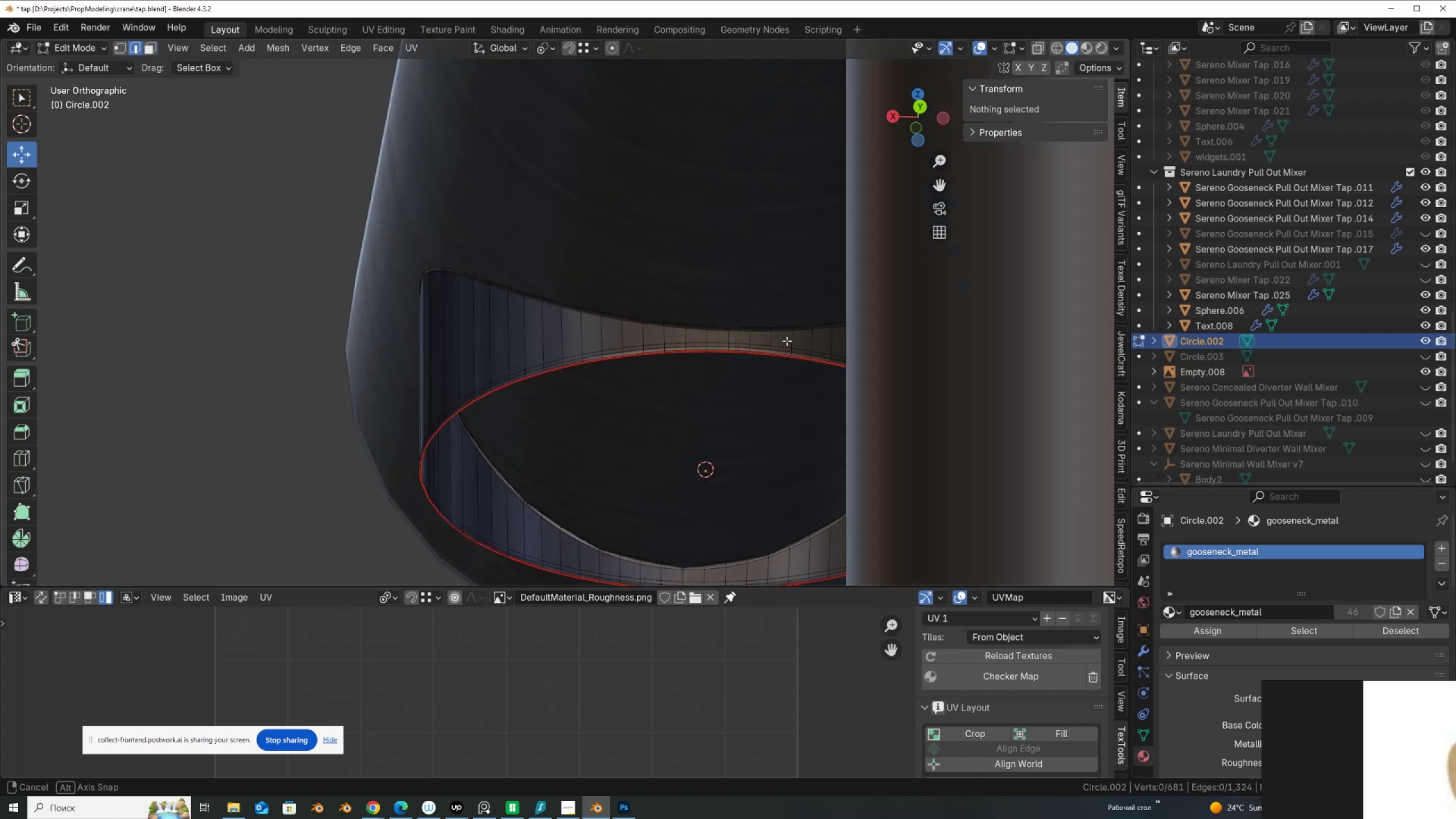 
scroll: coordinate [720, 357], scroll_direction: up, amount: 4.0
 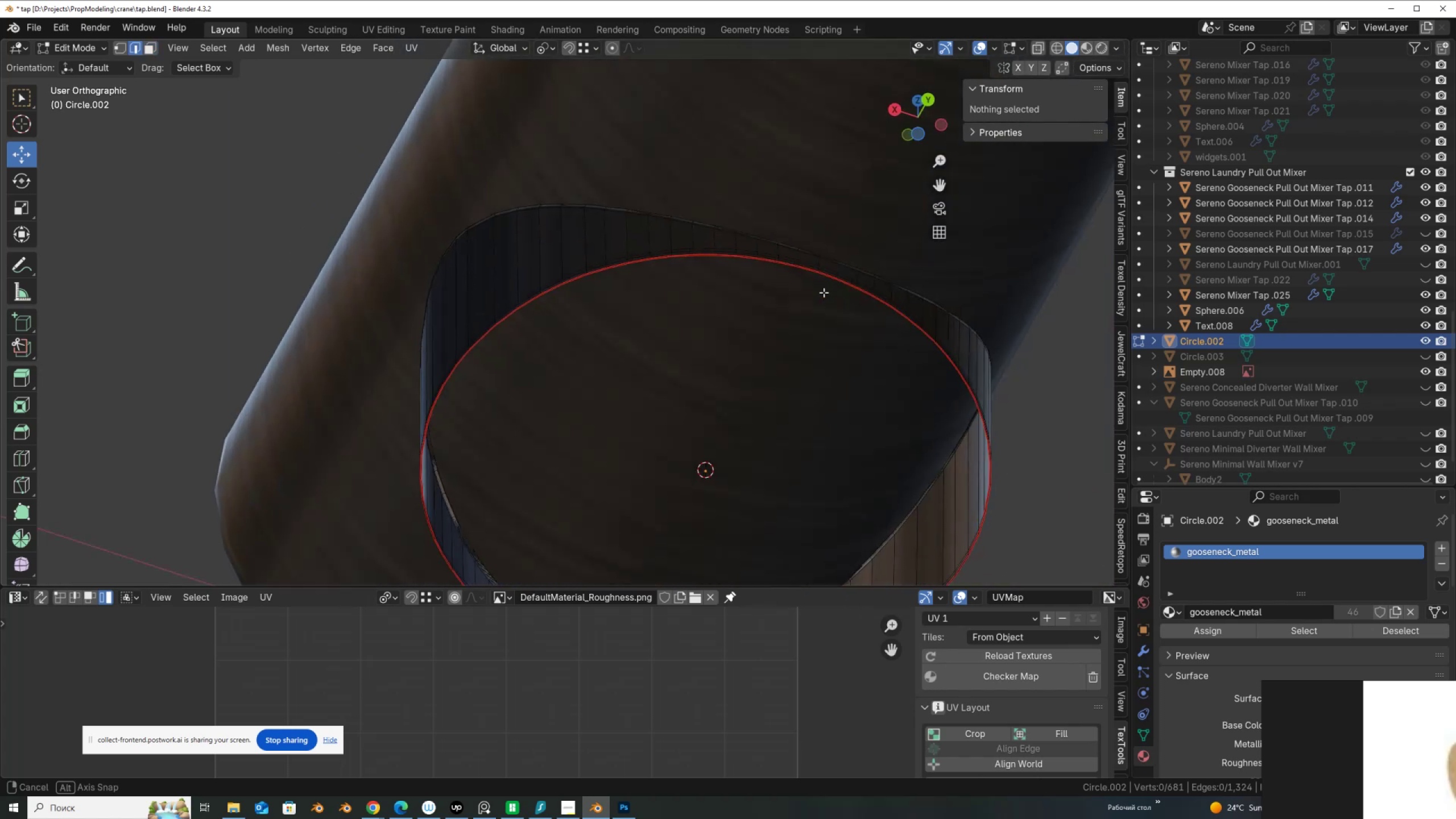 
hold_key(key=AltLeft, duration=1.14)
left_click([799, 318])
 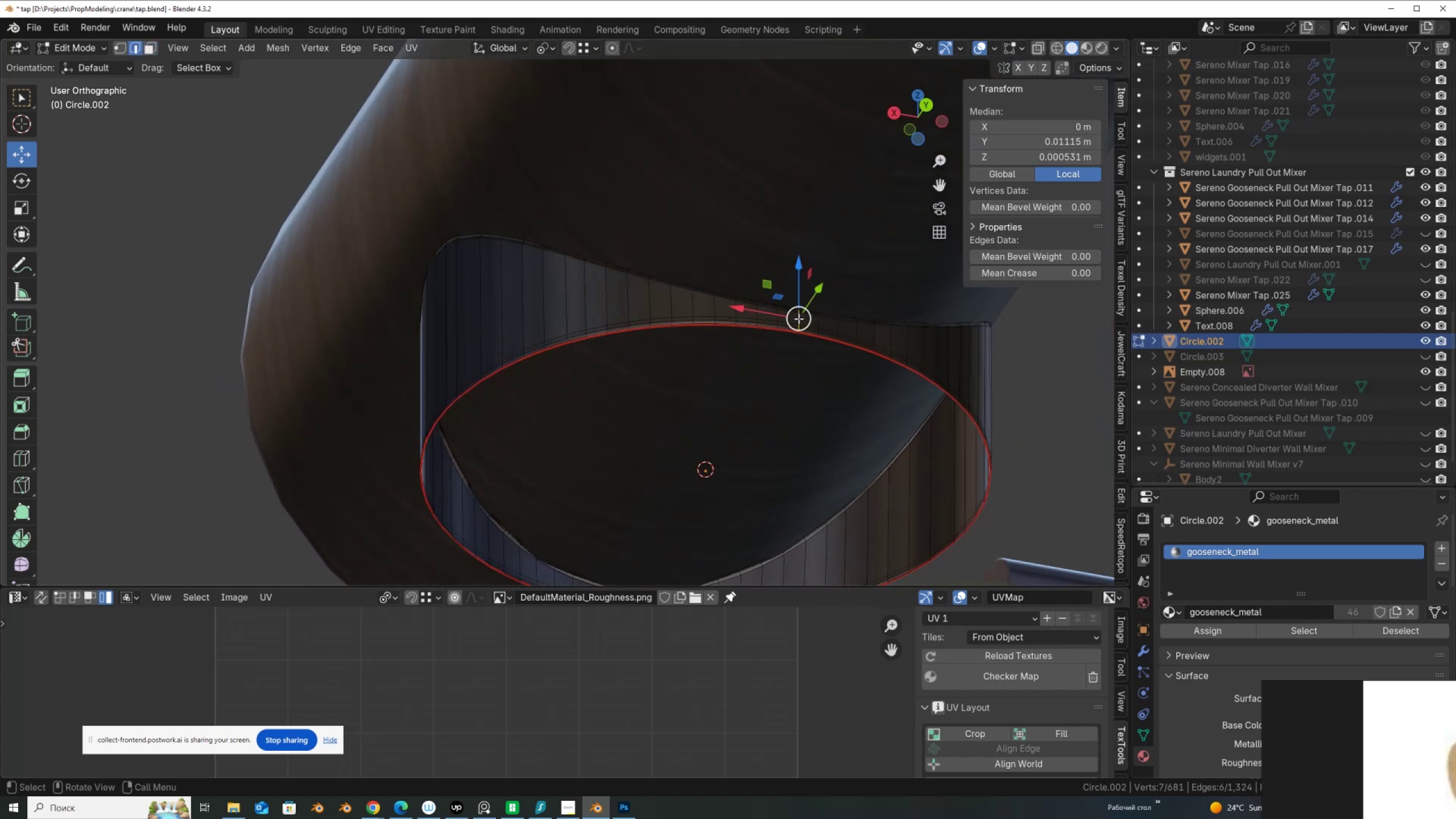 
scroll: coordinate [799, 318], scroll_direction: up, amount: 4.0
 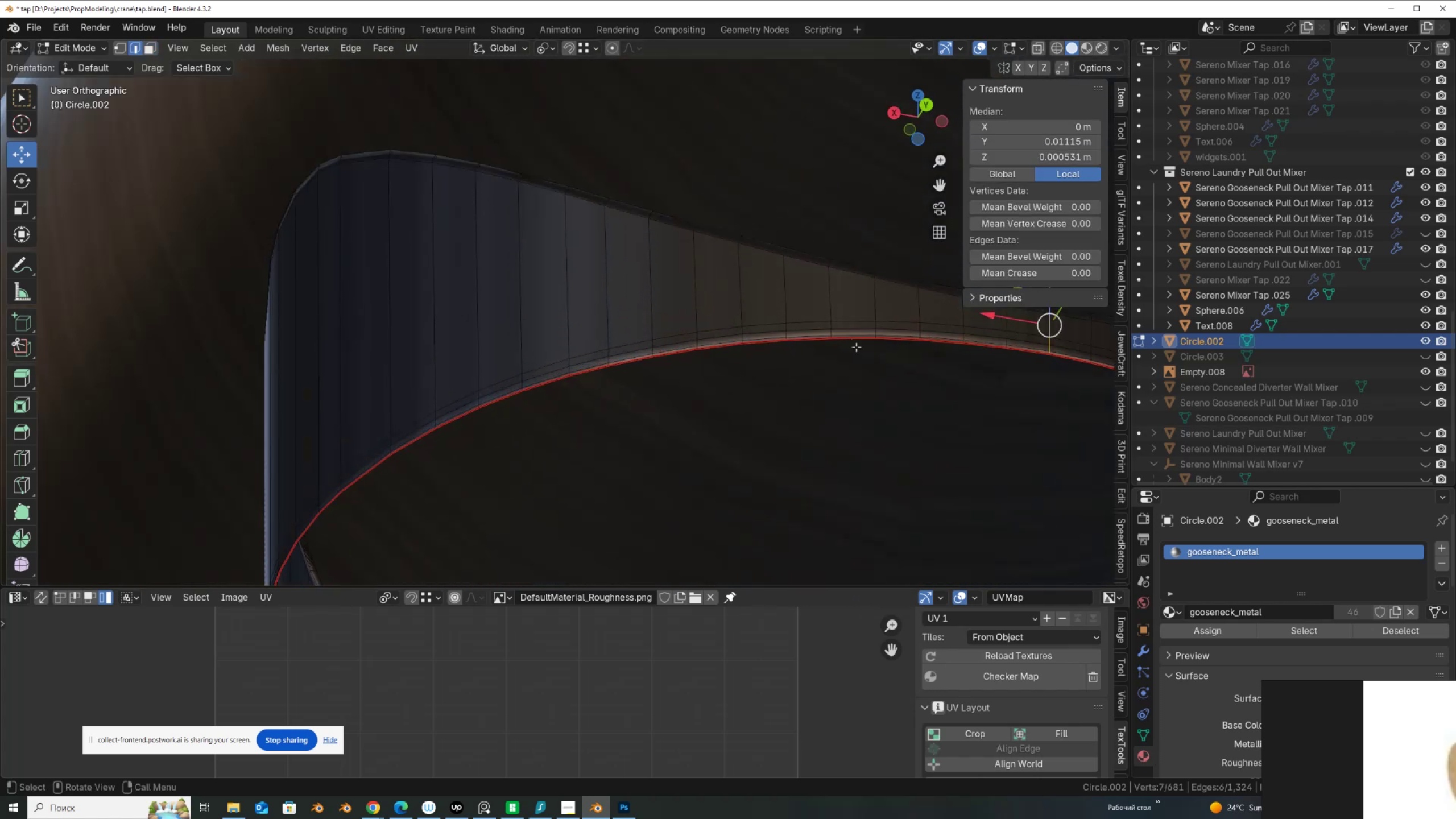 
hold_key(key=ShiftLeft, duration=0.57)
 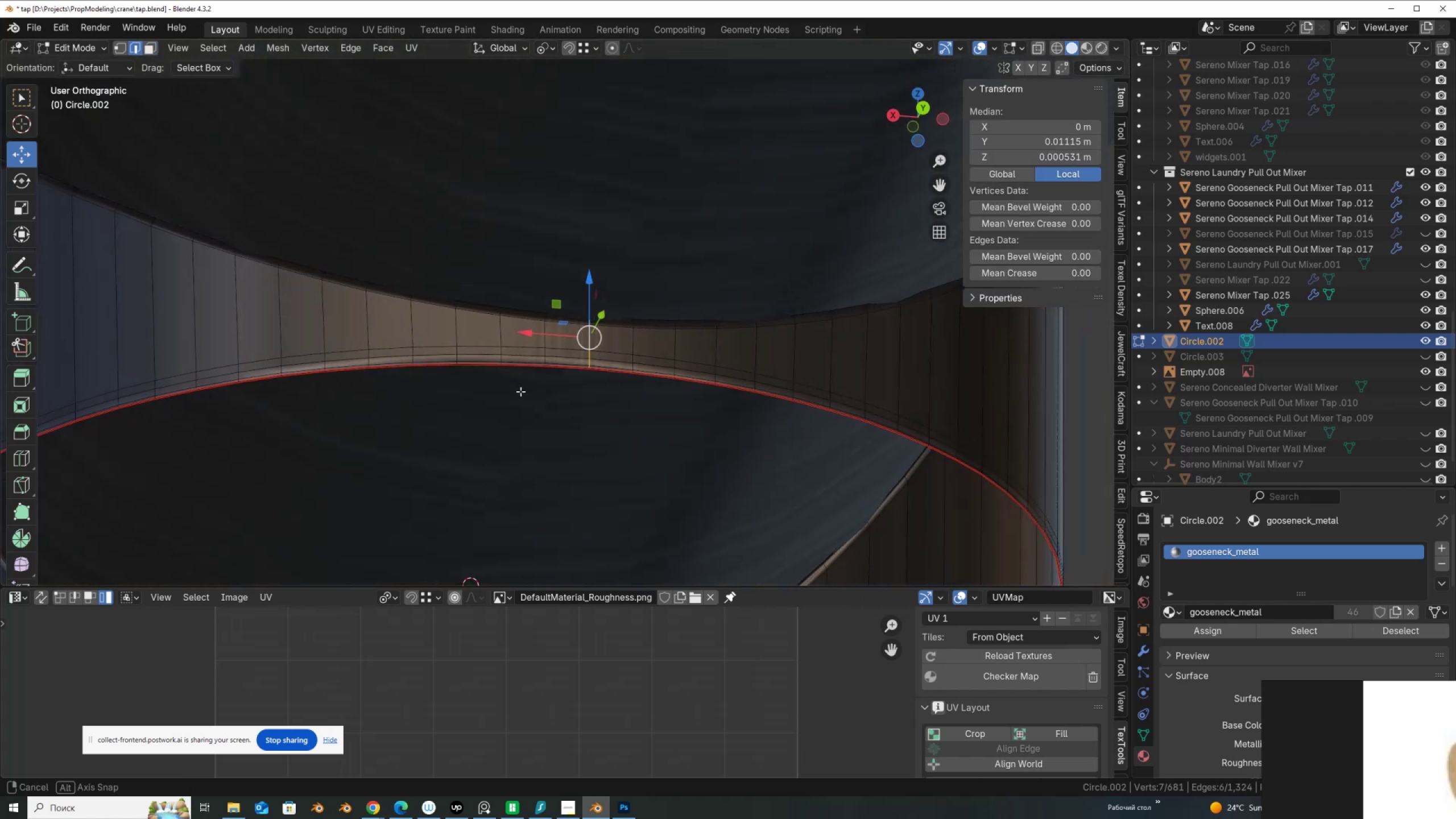 
right_click([555, 344])
 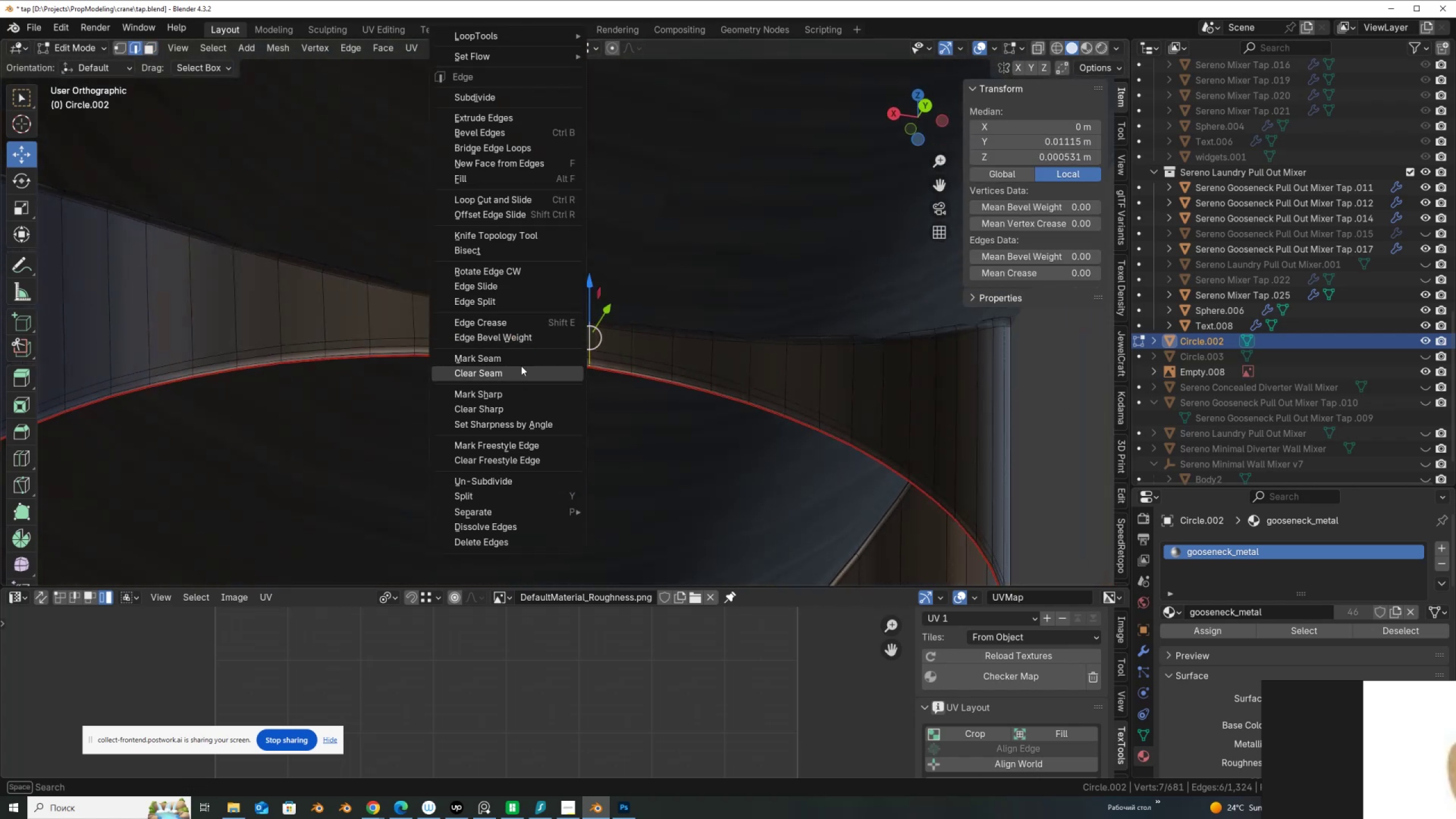 
left_click([526, 357])
 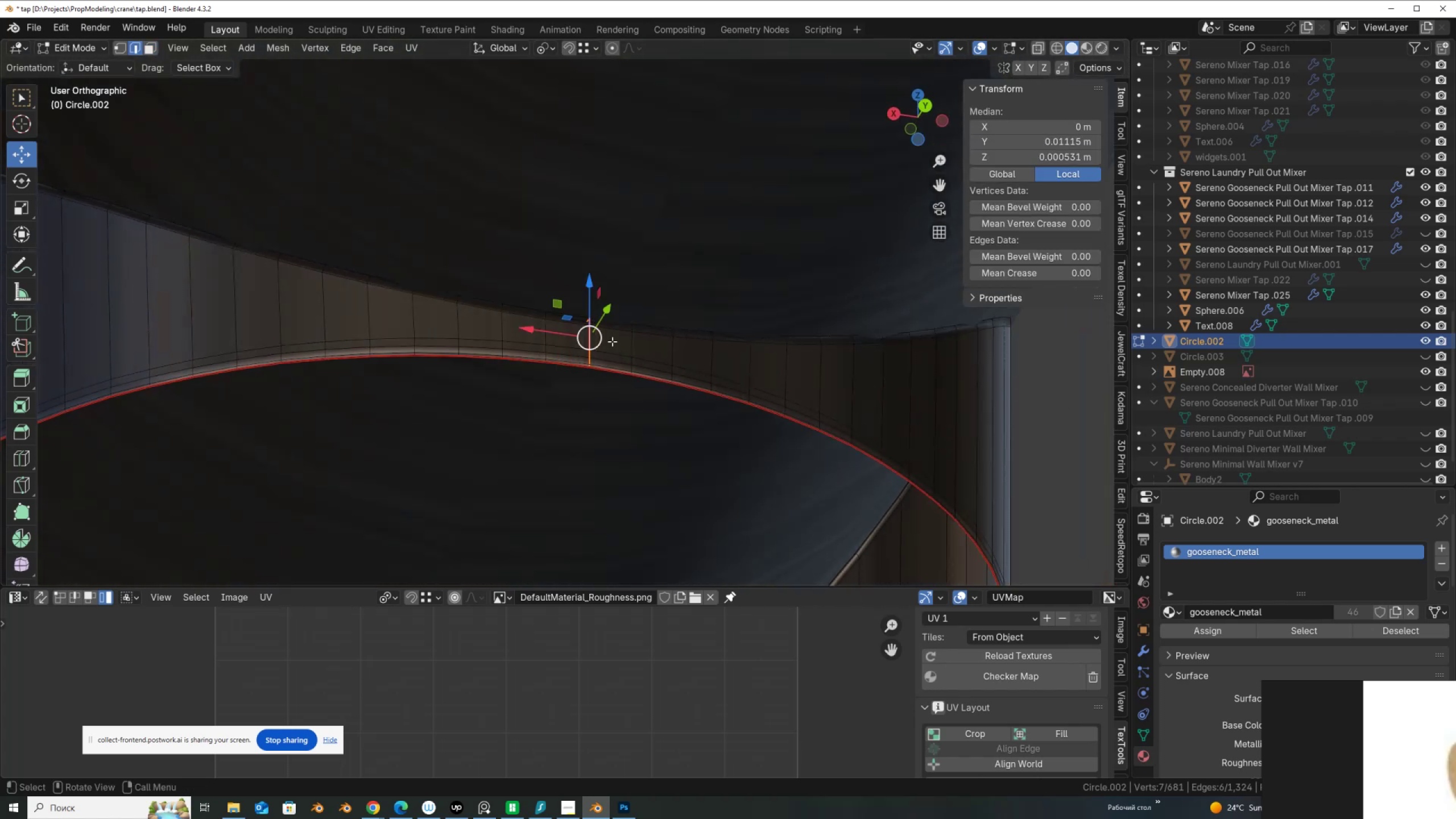 
scroll: coordinate [630, 339], scroll_direction: down, amount: 9.0
 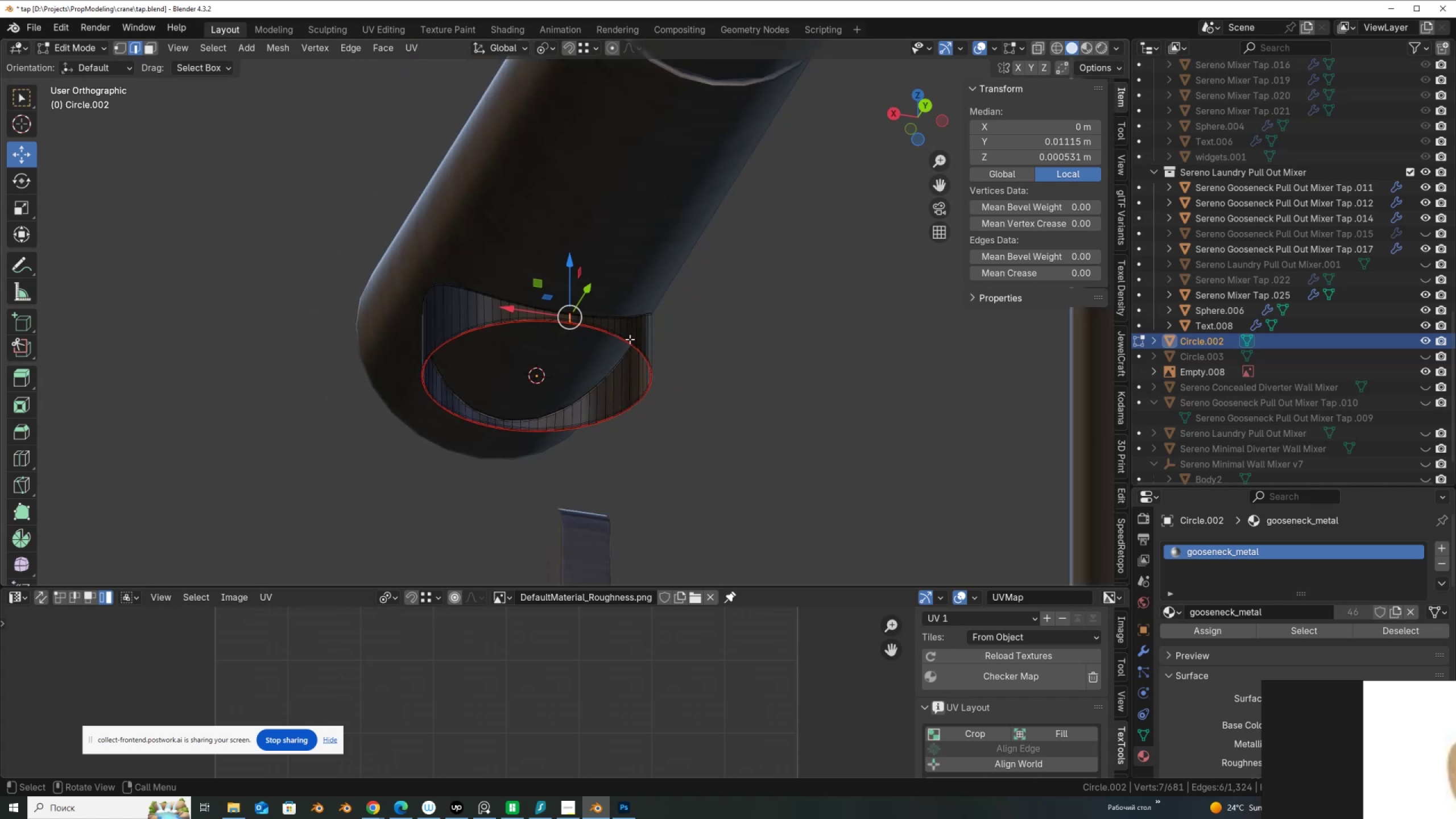 
hold_key(key=AltLeft, duration=0.38)
 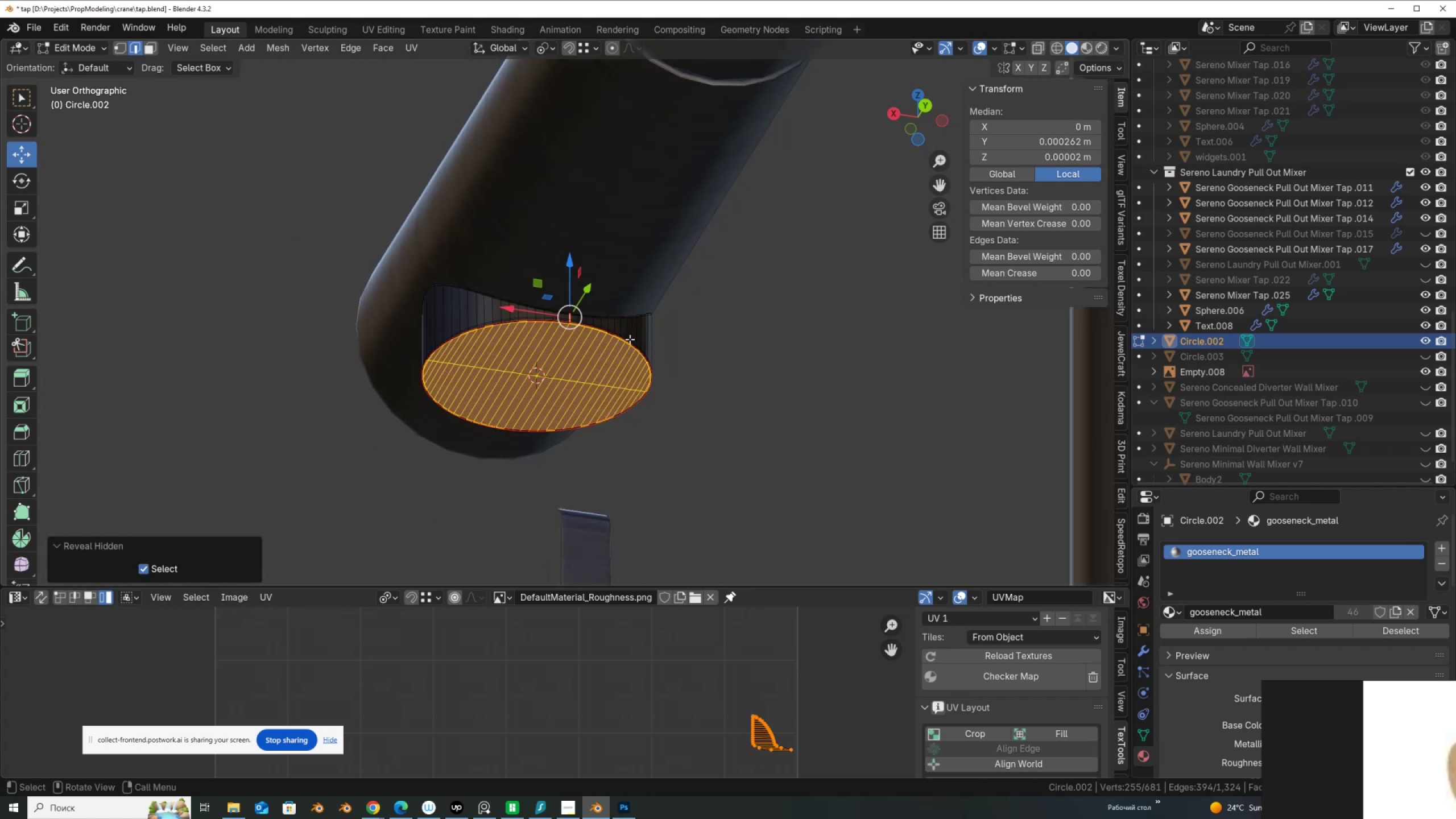 
type(hau)
 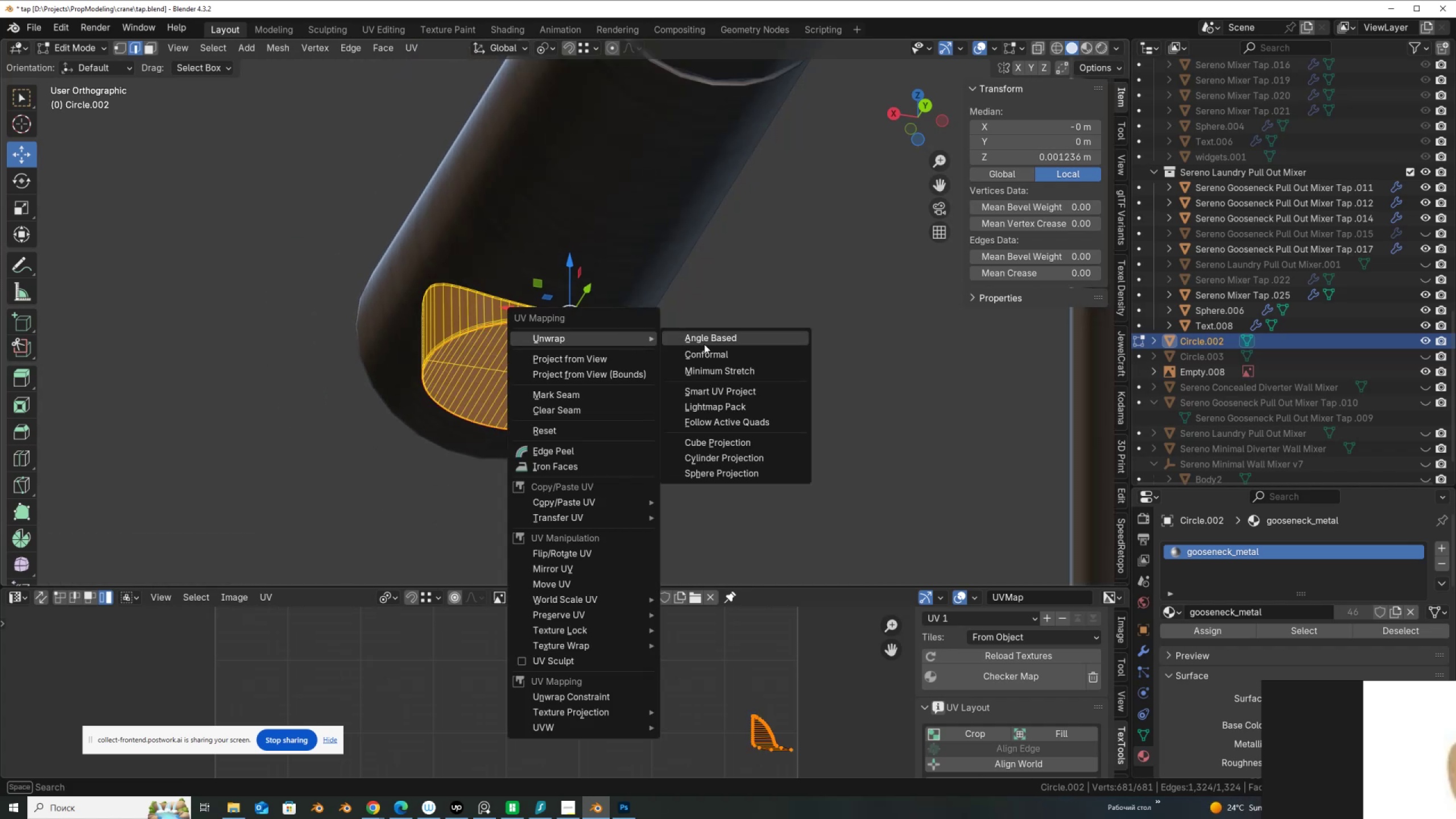 
left_click([706, 353])
 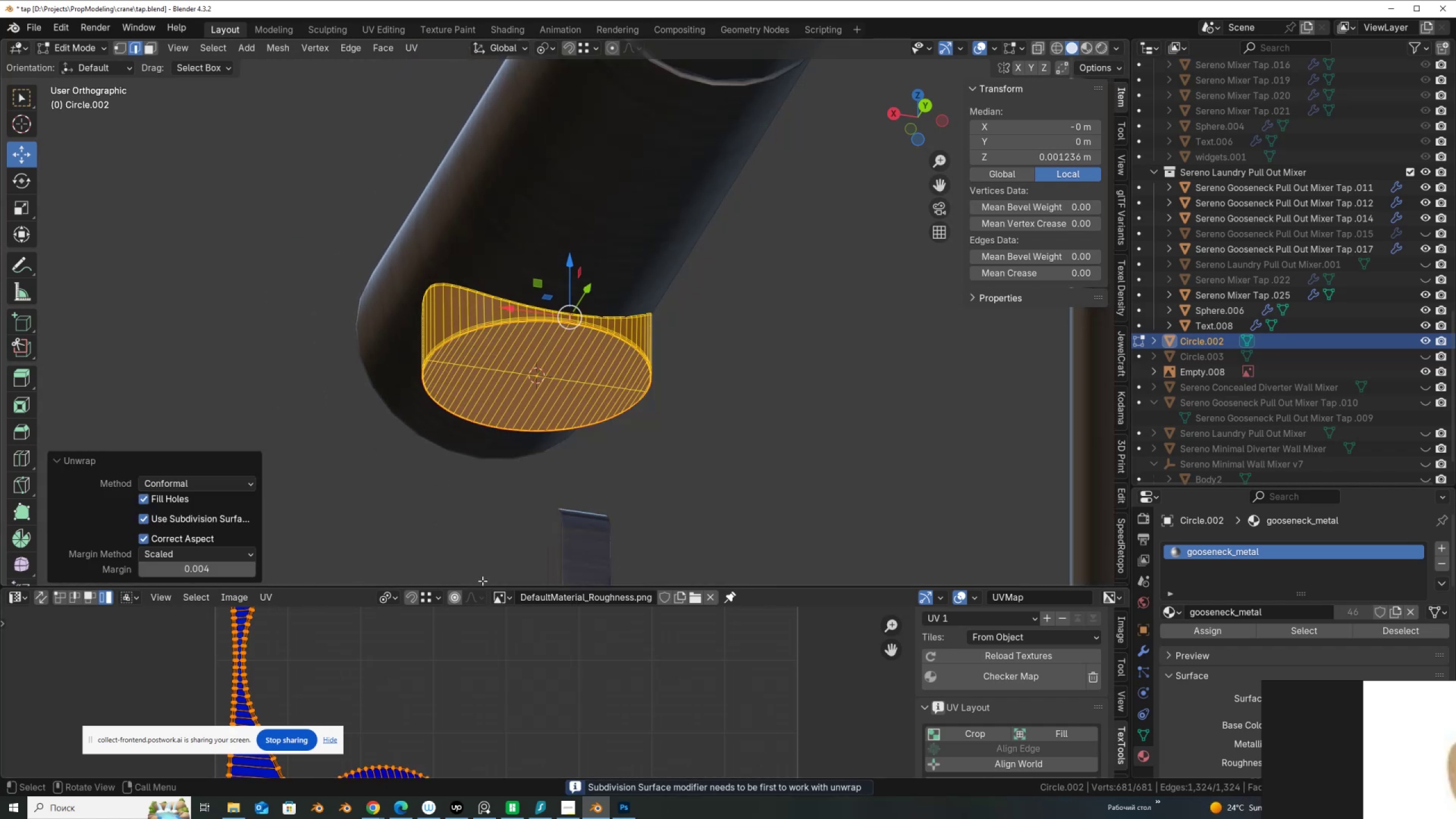 
left_click_drag(start_coordinate=[482, 585], to_coordinate=[520, 412])
 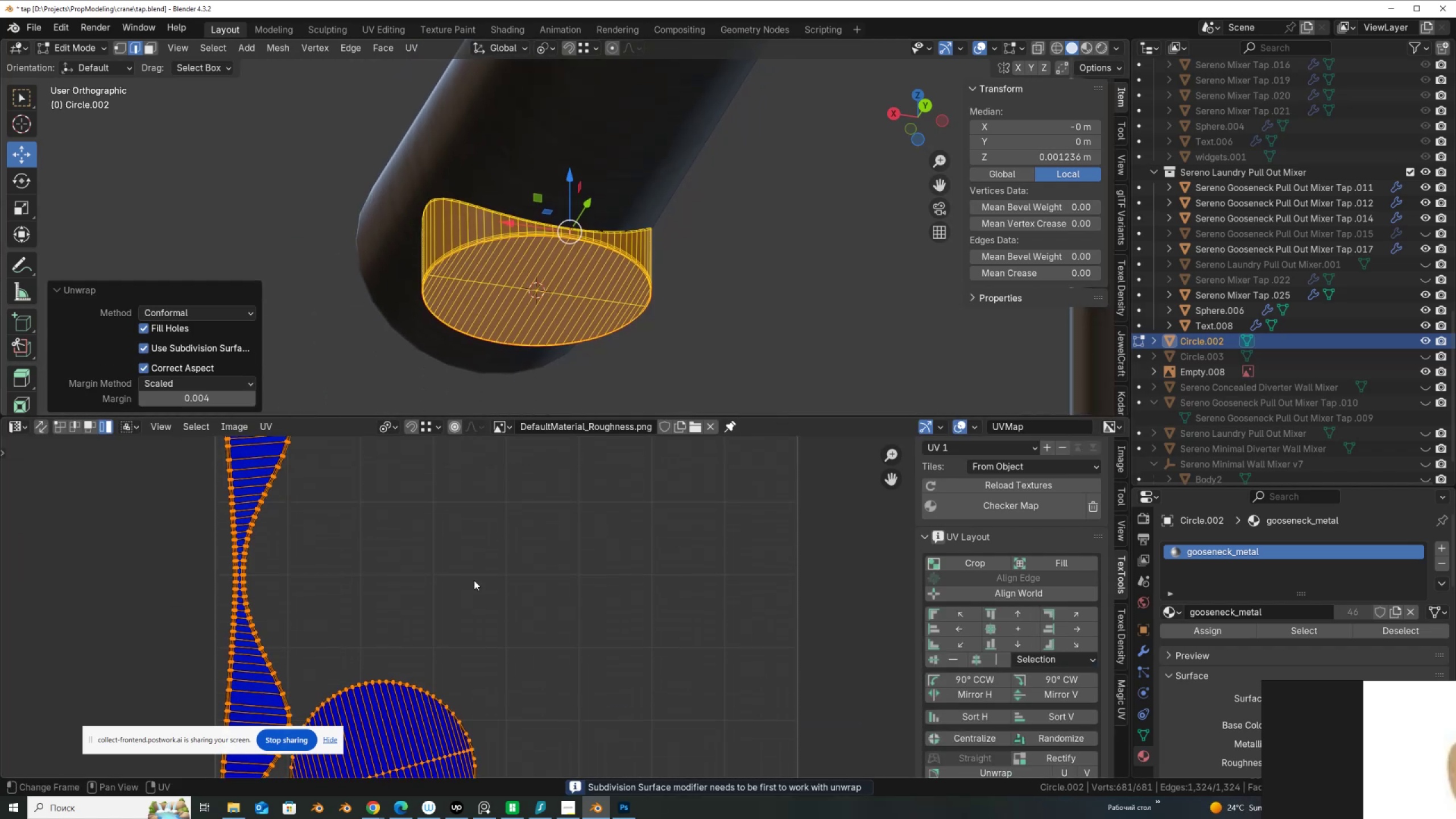 
scroll: coordinate [467, 591], scroll_direction: down, amount: 2.0
 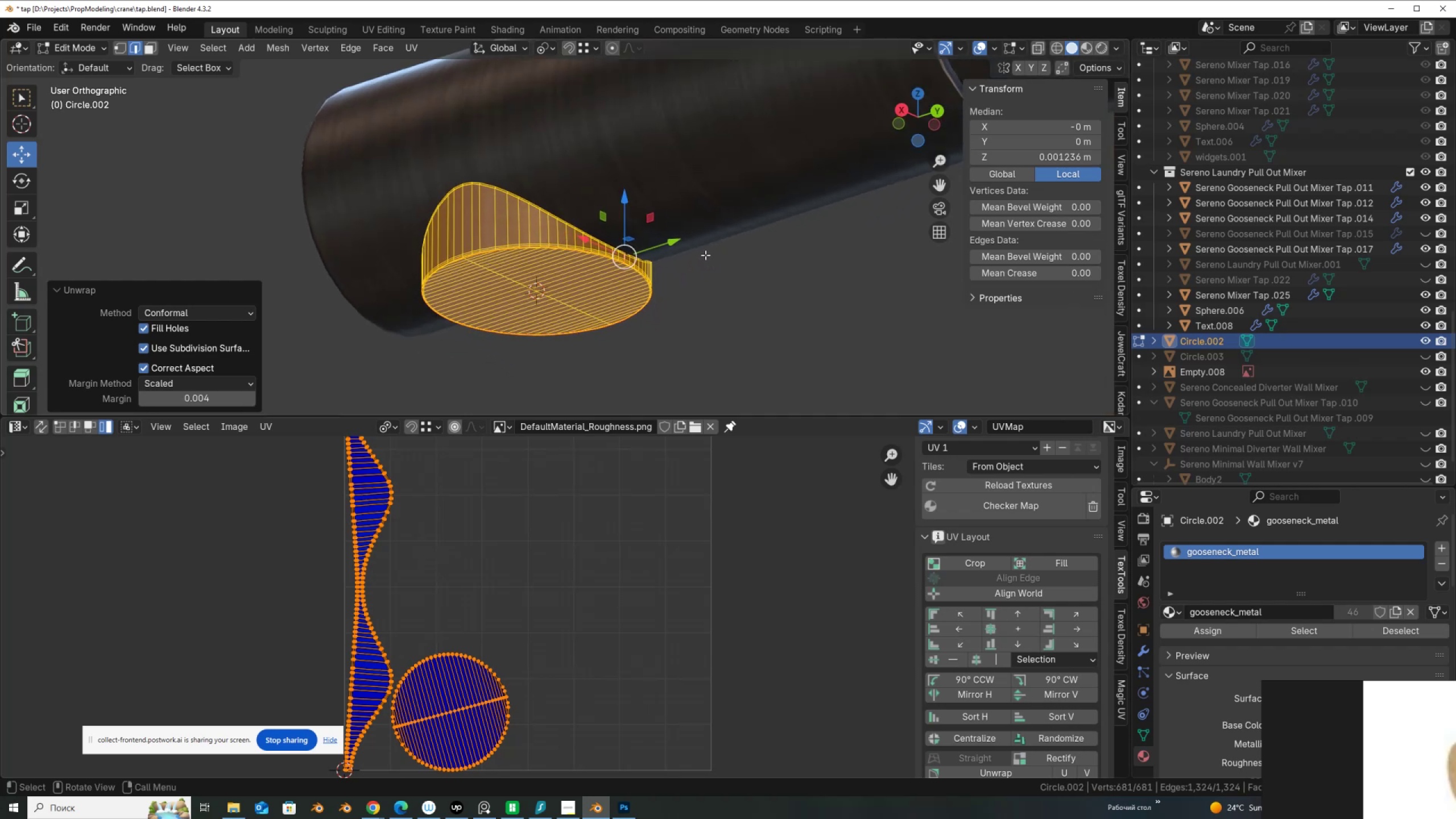 
wait(6.78)
 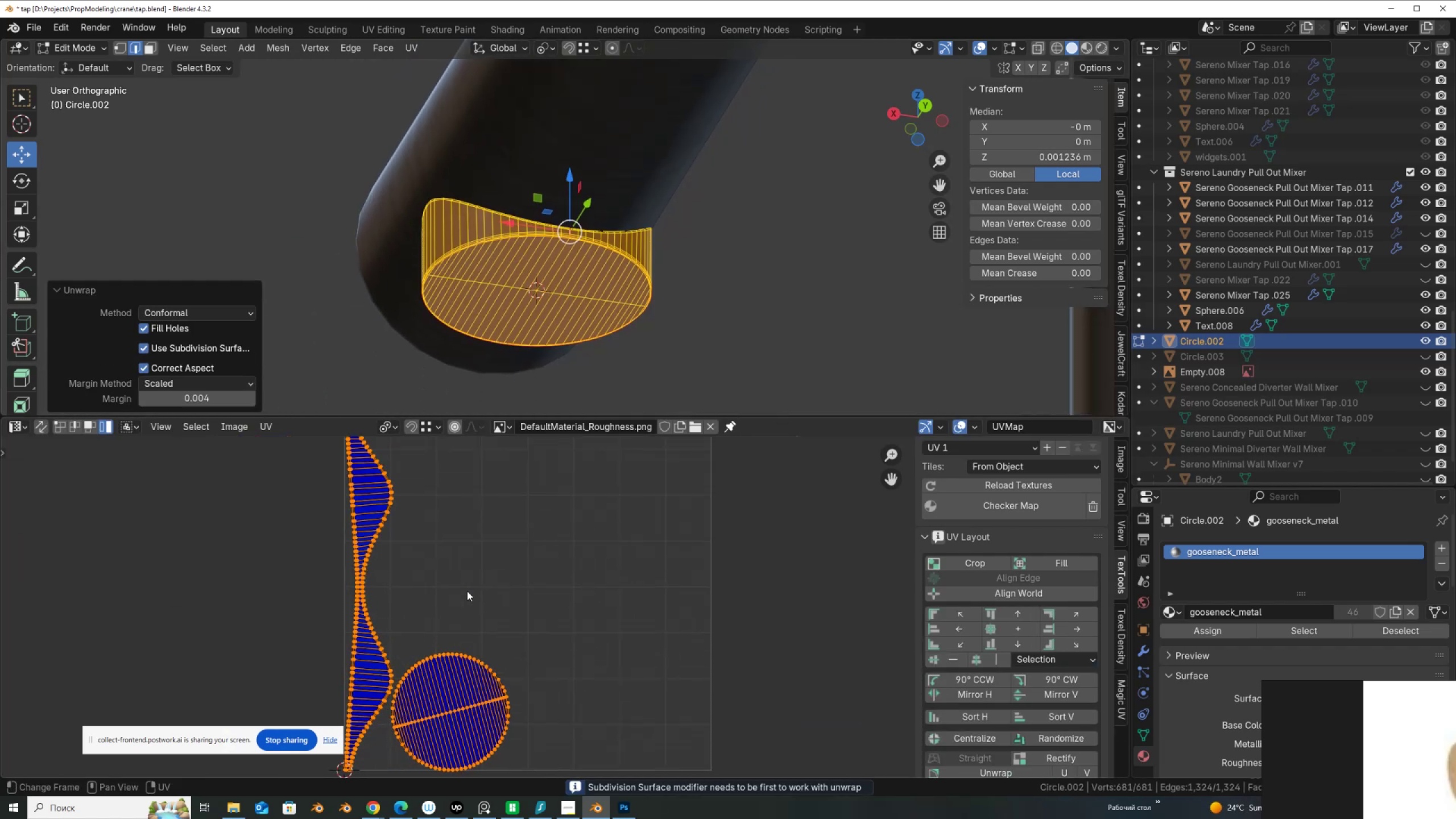 
left_click([205, 315])
 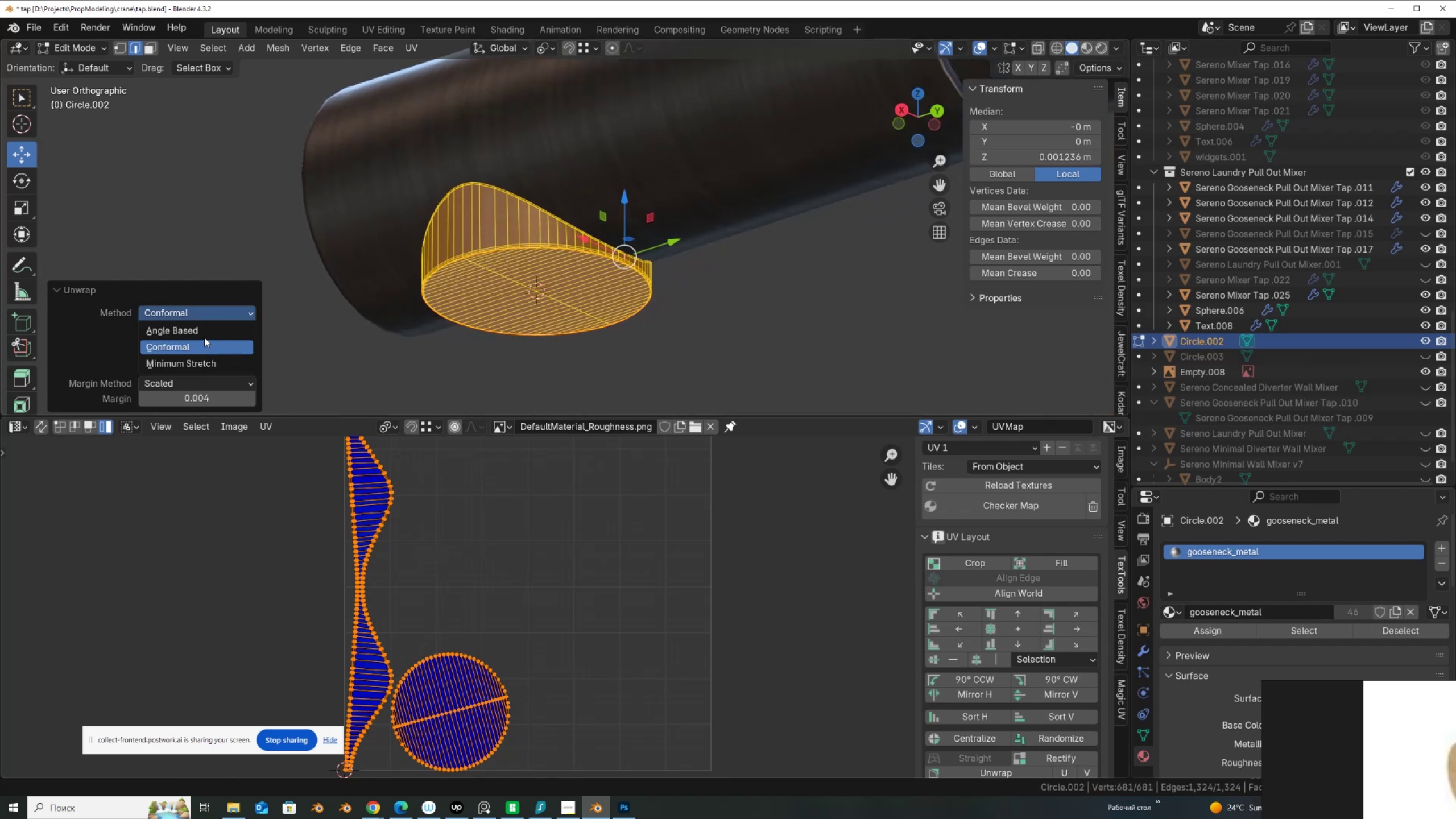 
left_click([204, 336])
 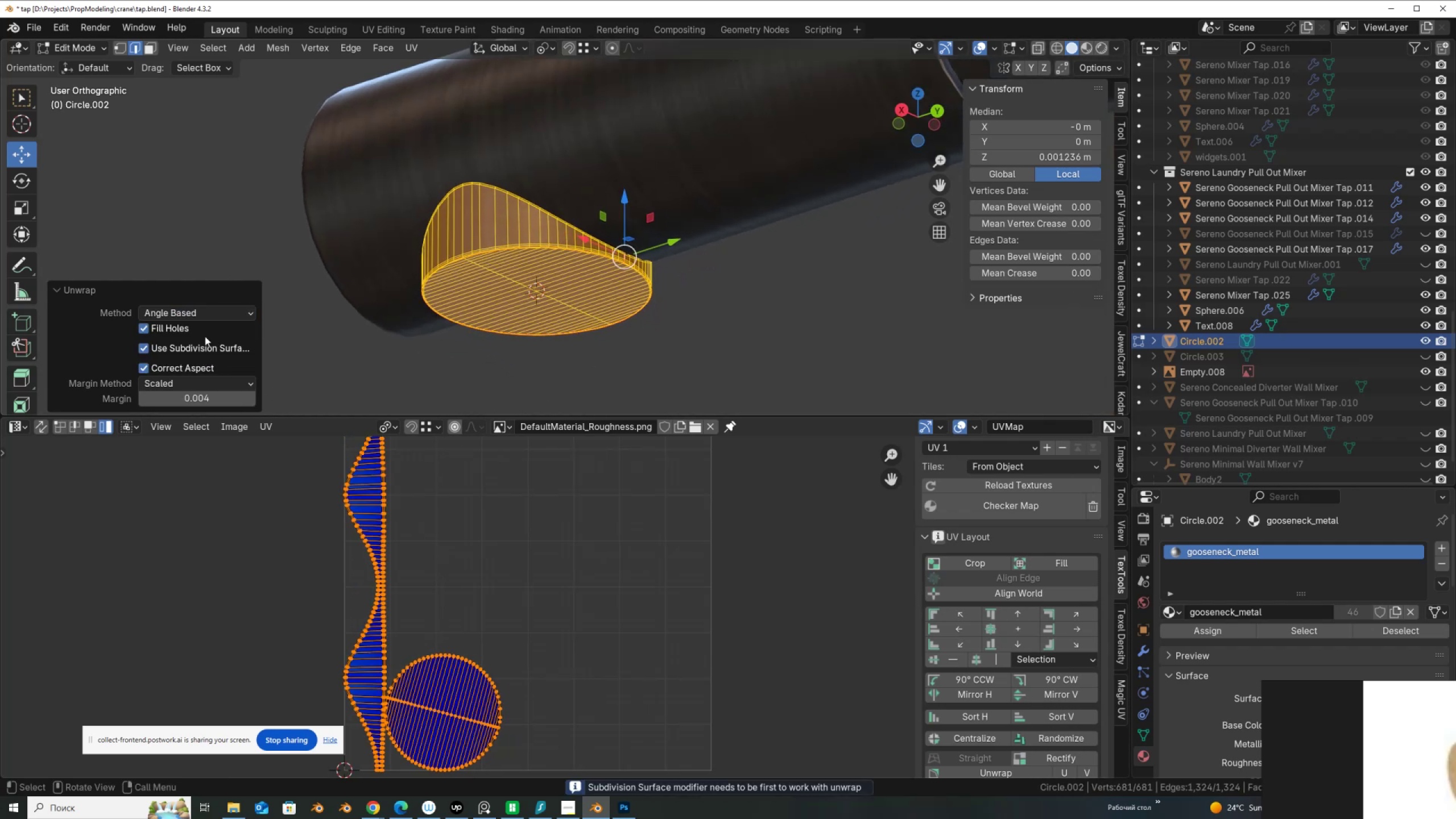 
left_click([210, 311])
 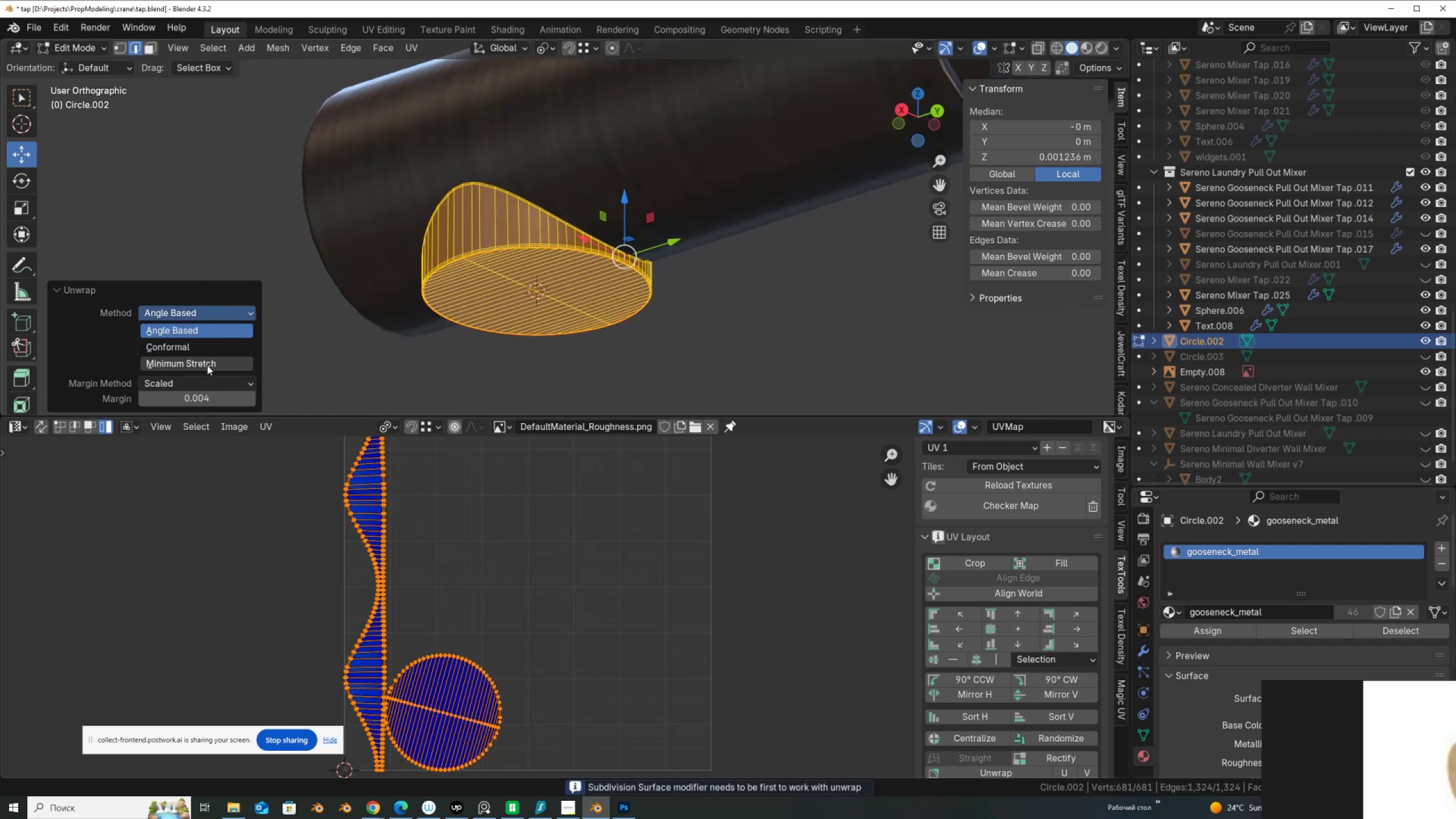 
left_click([206, 366])
 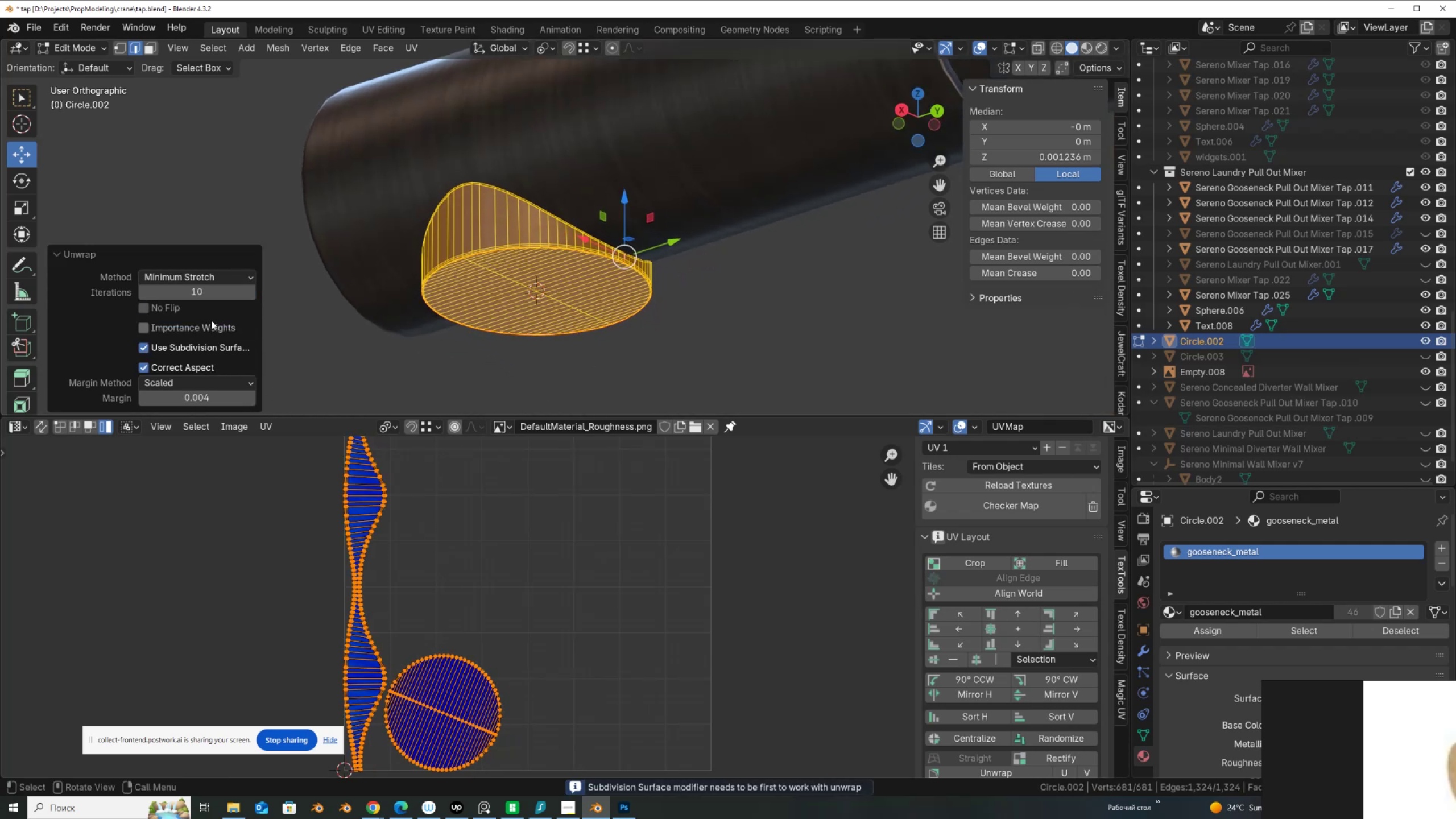 
left_click([212, 278])
 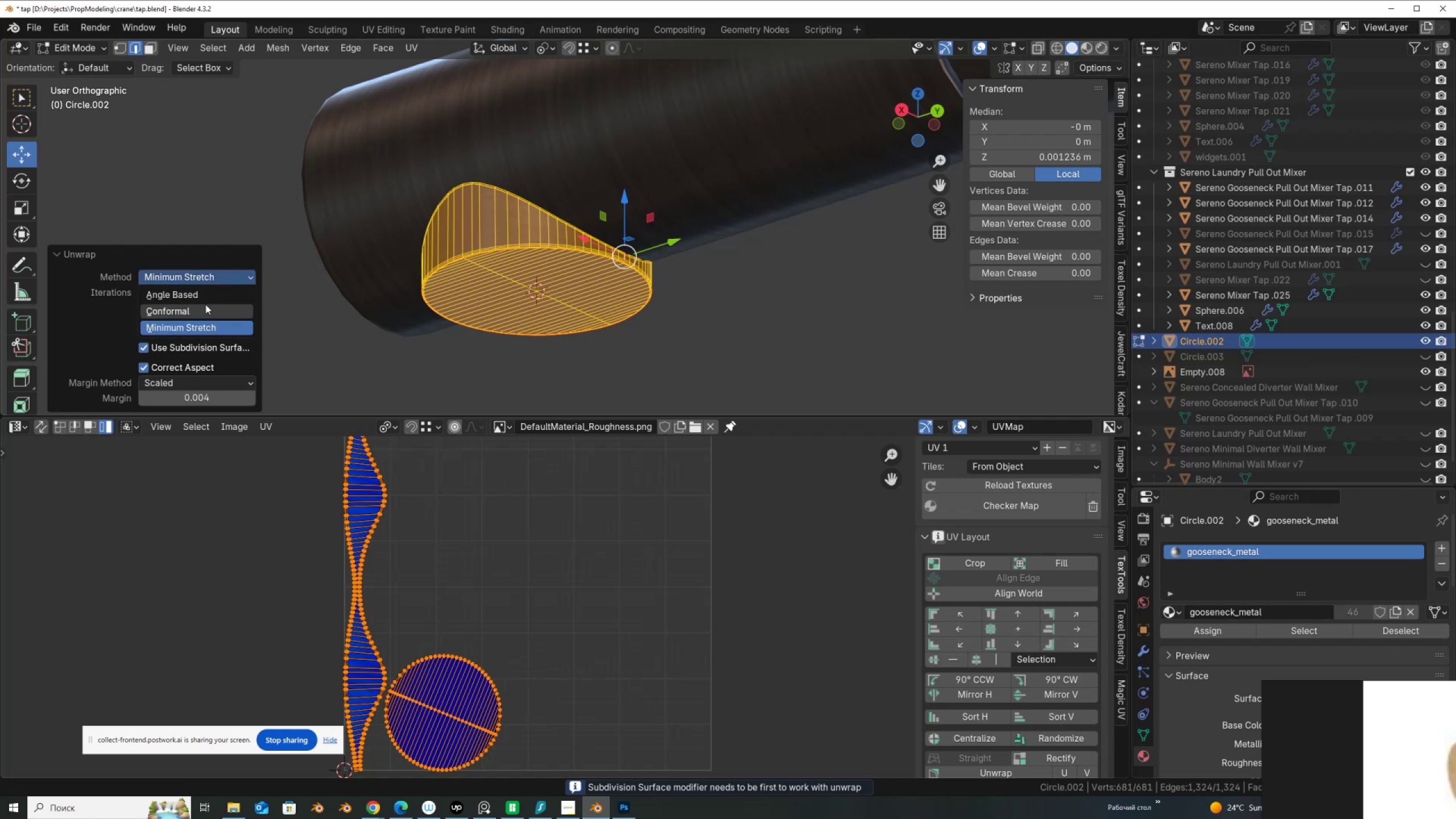 
left_click([205, 304])
 